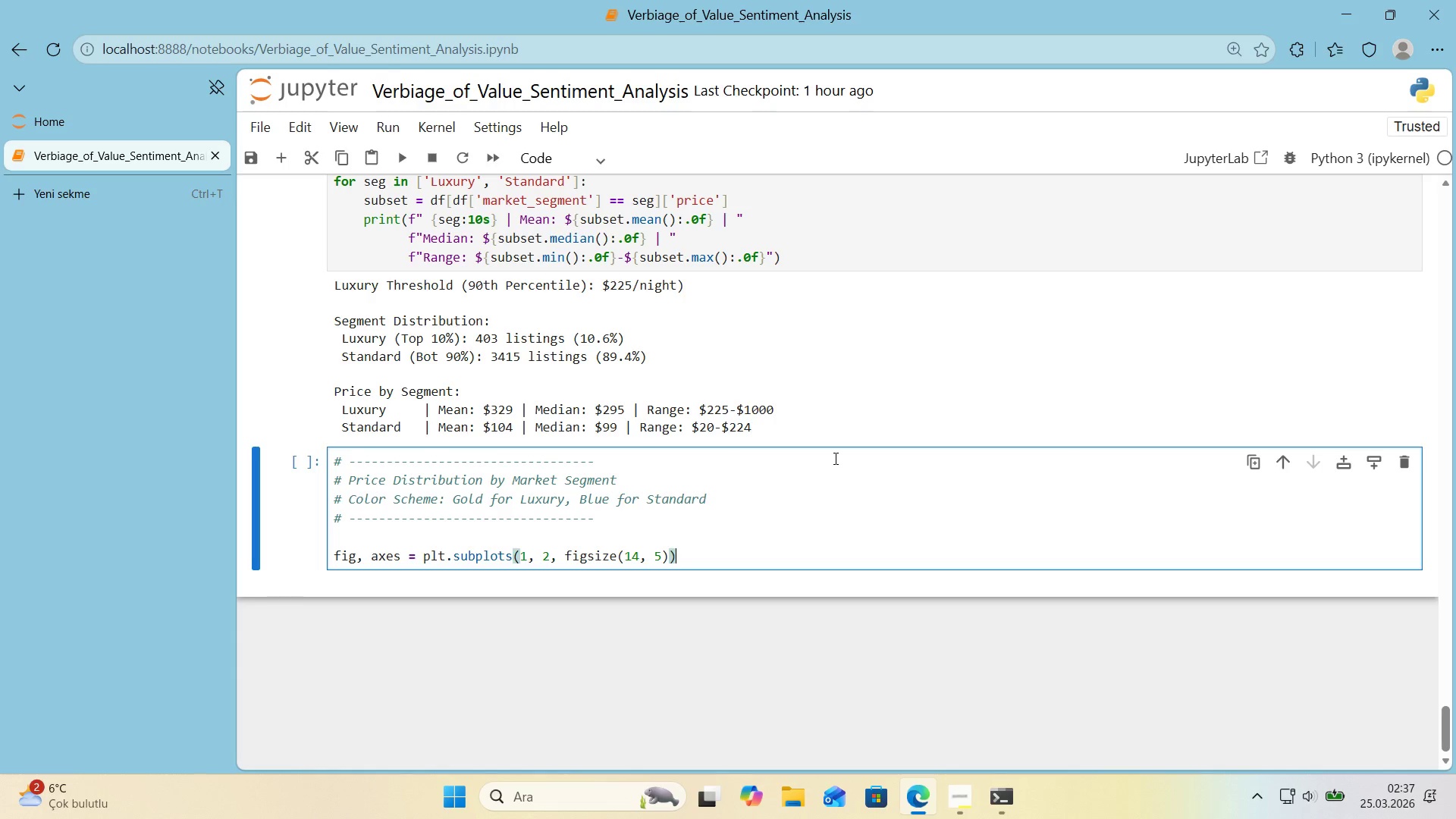 
key(ArrowRight)
 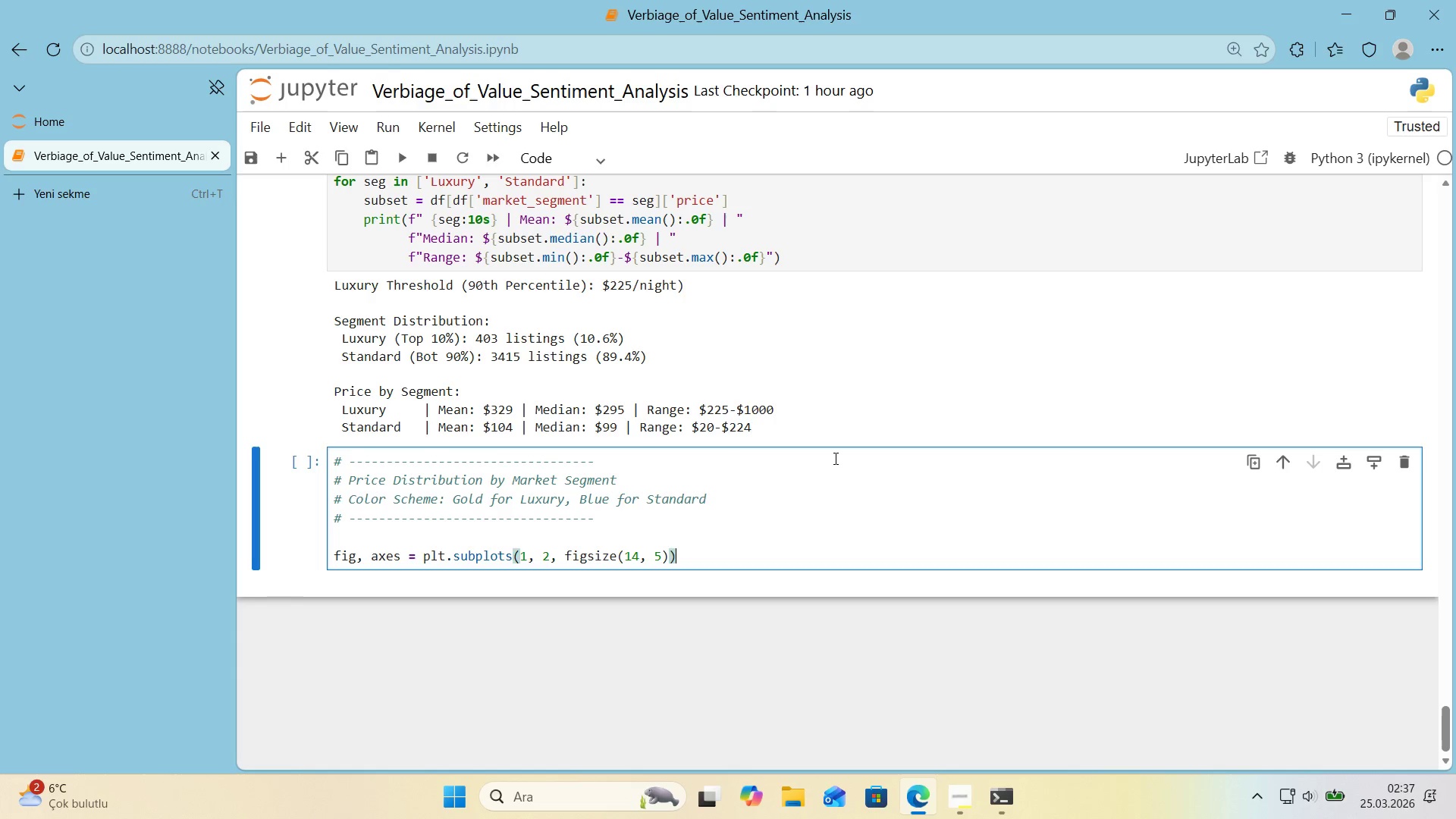 
key(ArrowRight)
 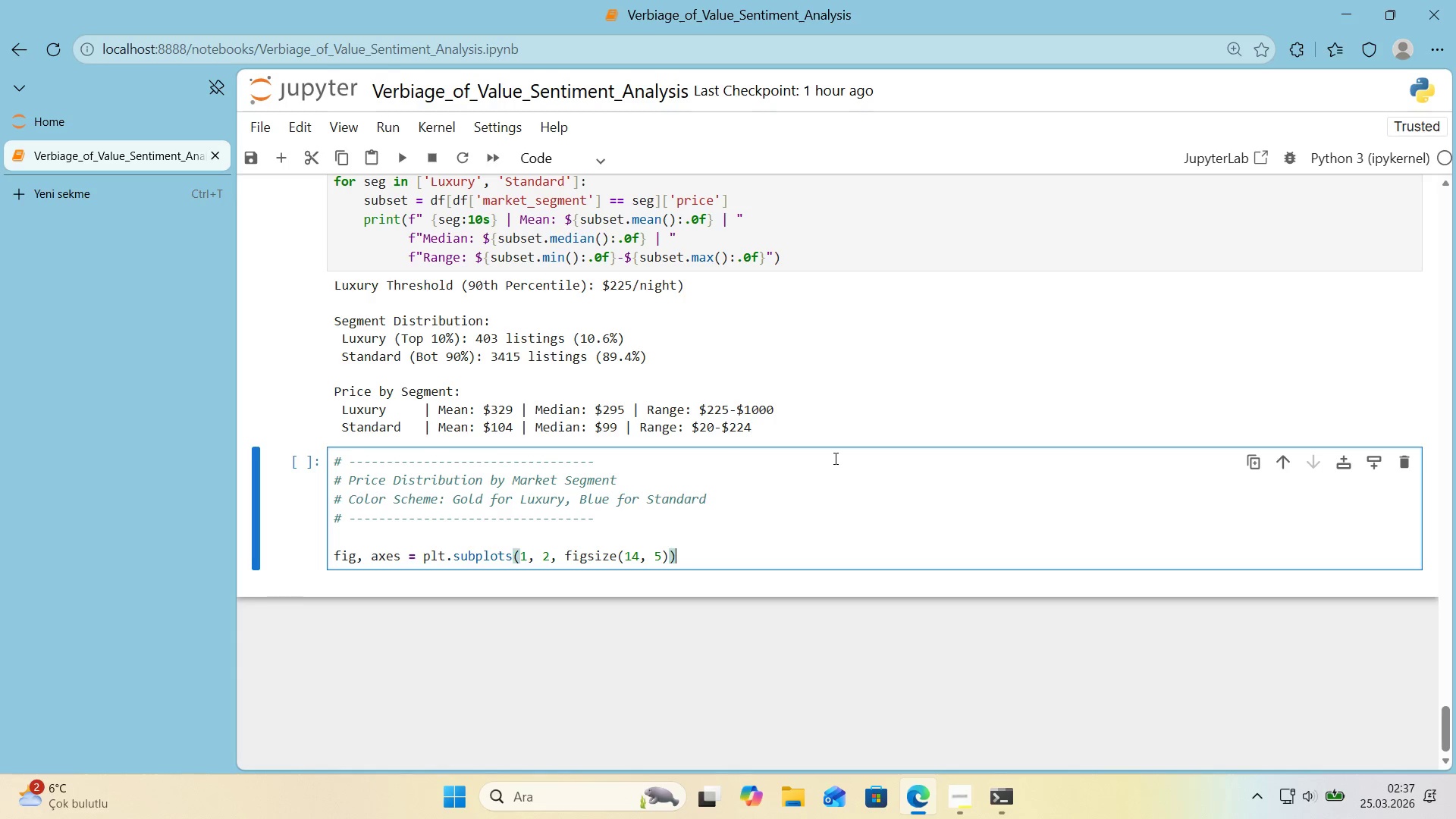 
hold_key(key=ArrowLeft, duration=0.73)
 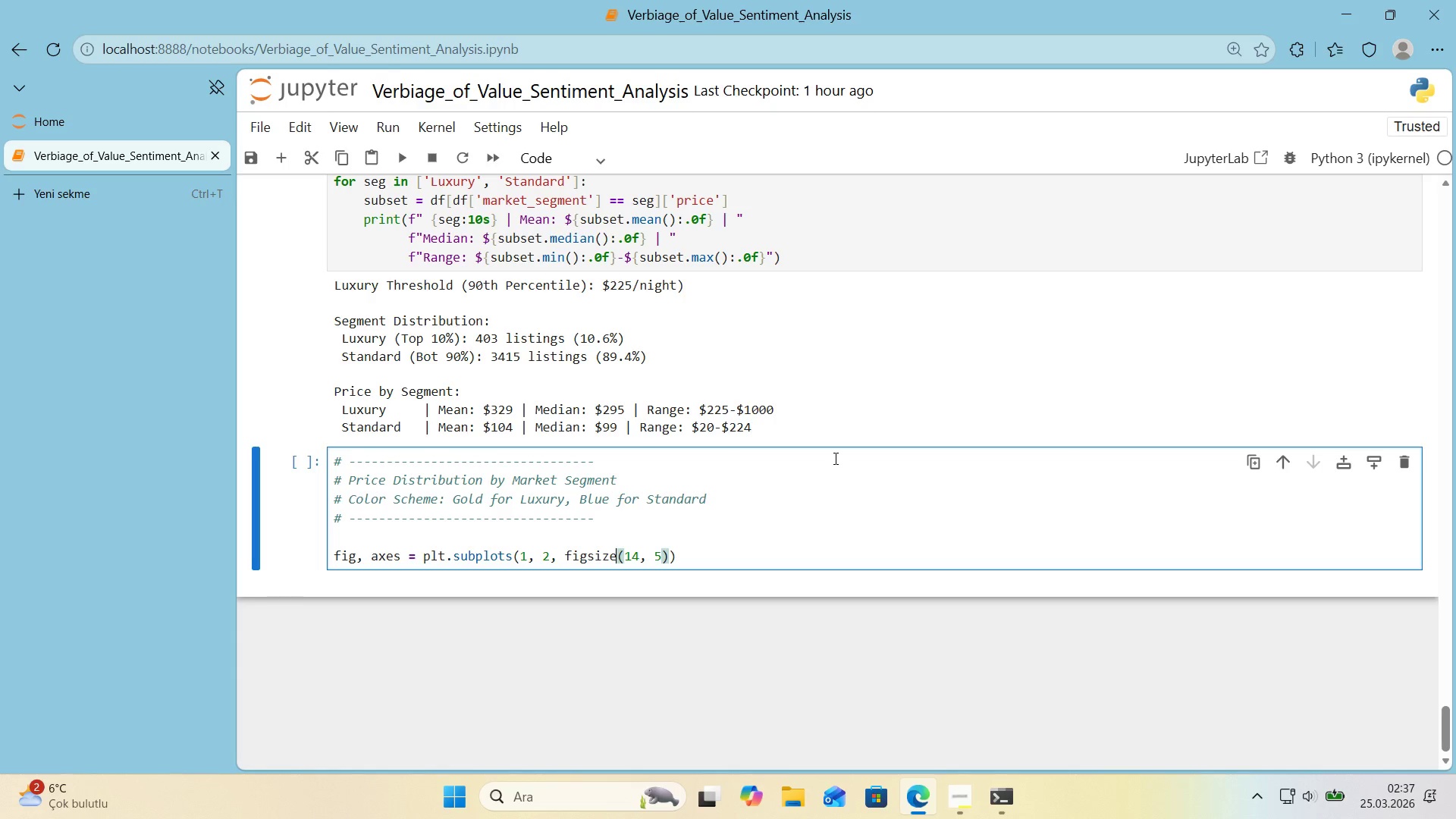 
key(ArrowRight)
 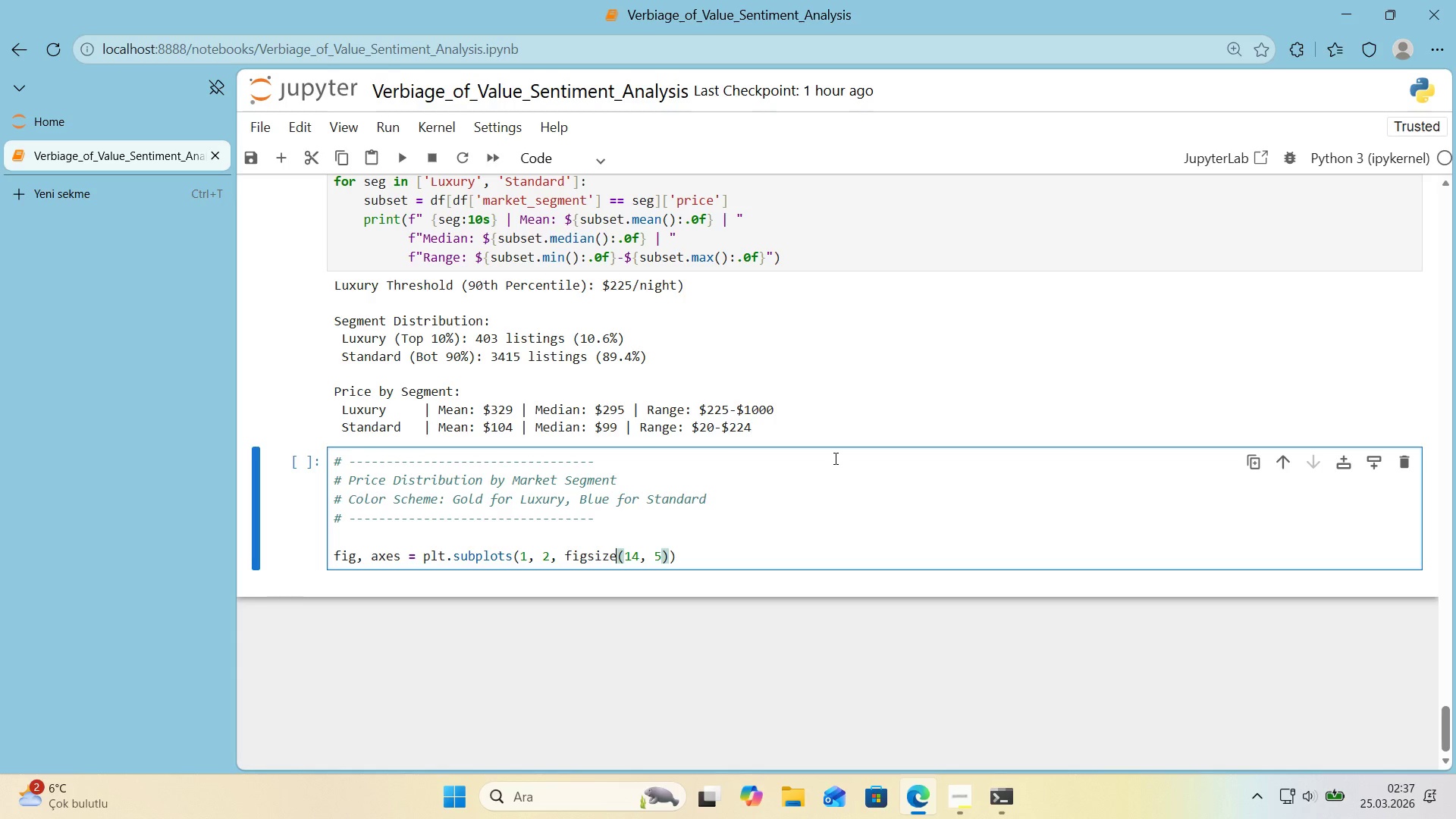 
key(Shift+0)
 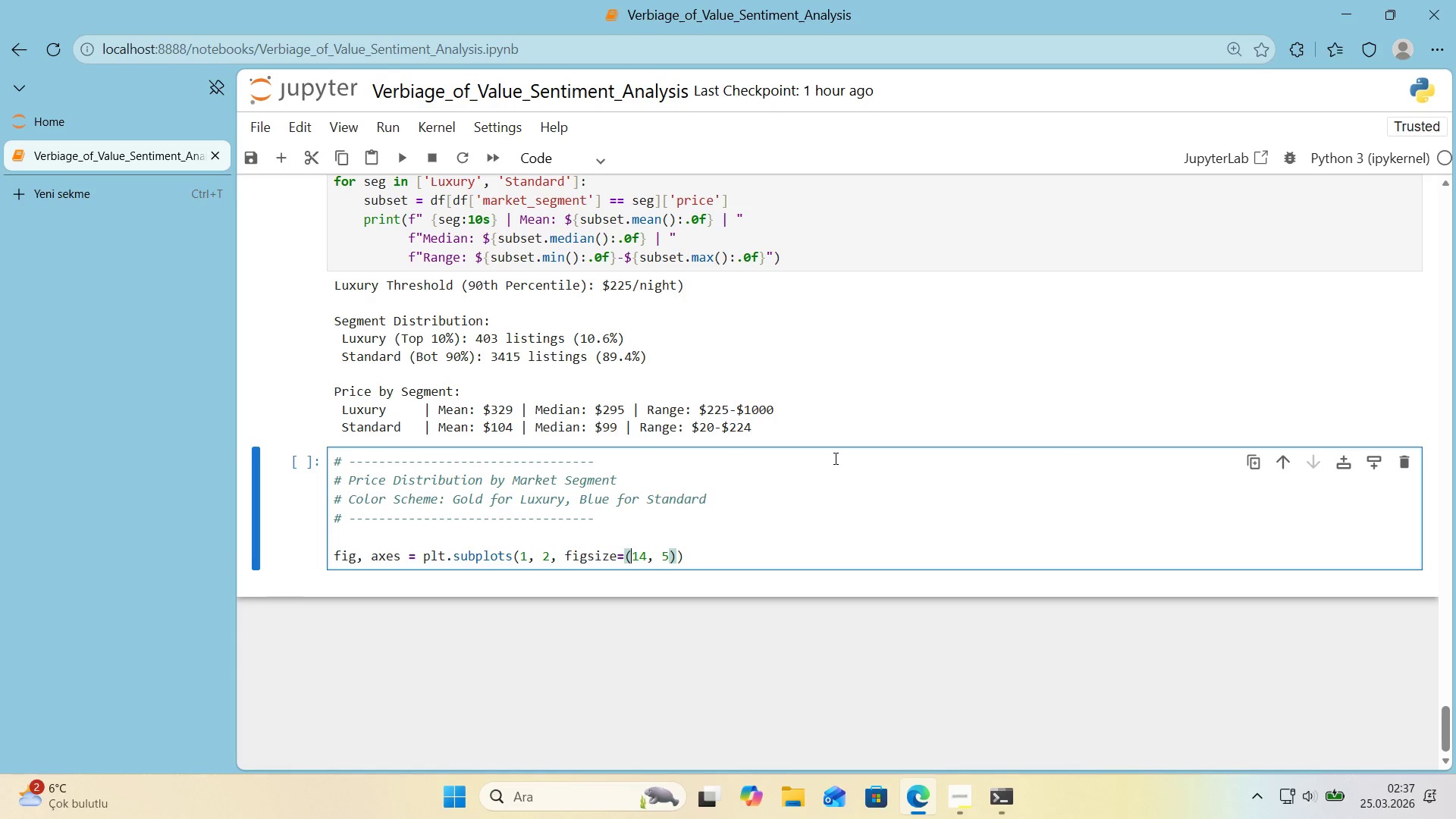 
hold_key(key=ArrowRight, duration=0.69)
 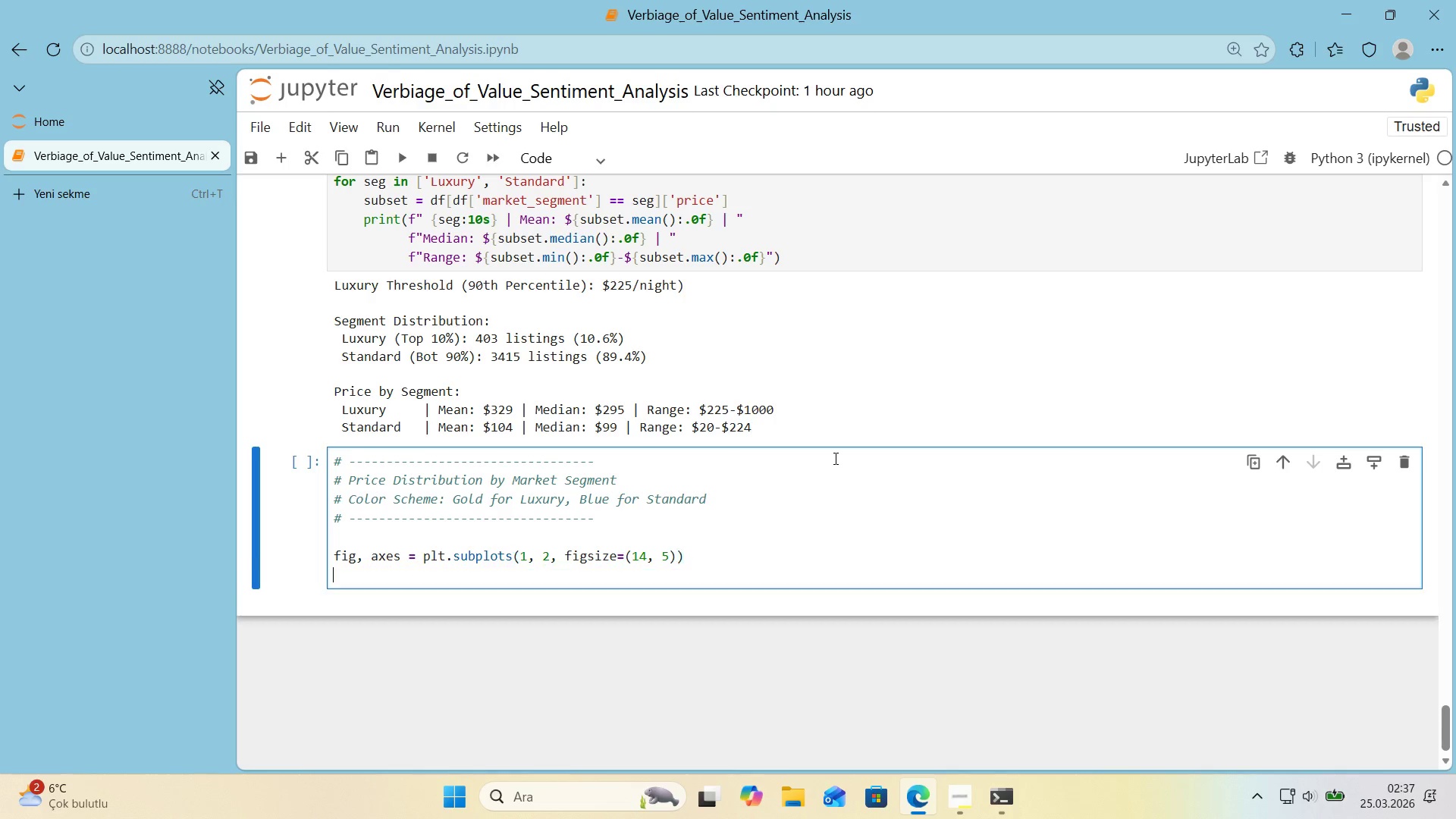 
key(Enter)
 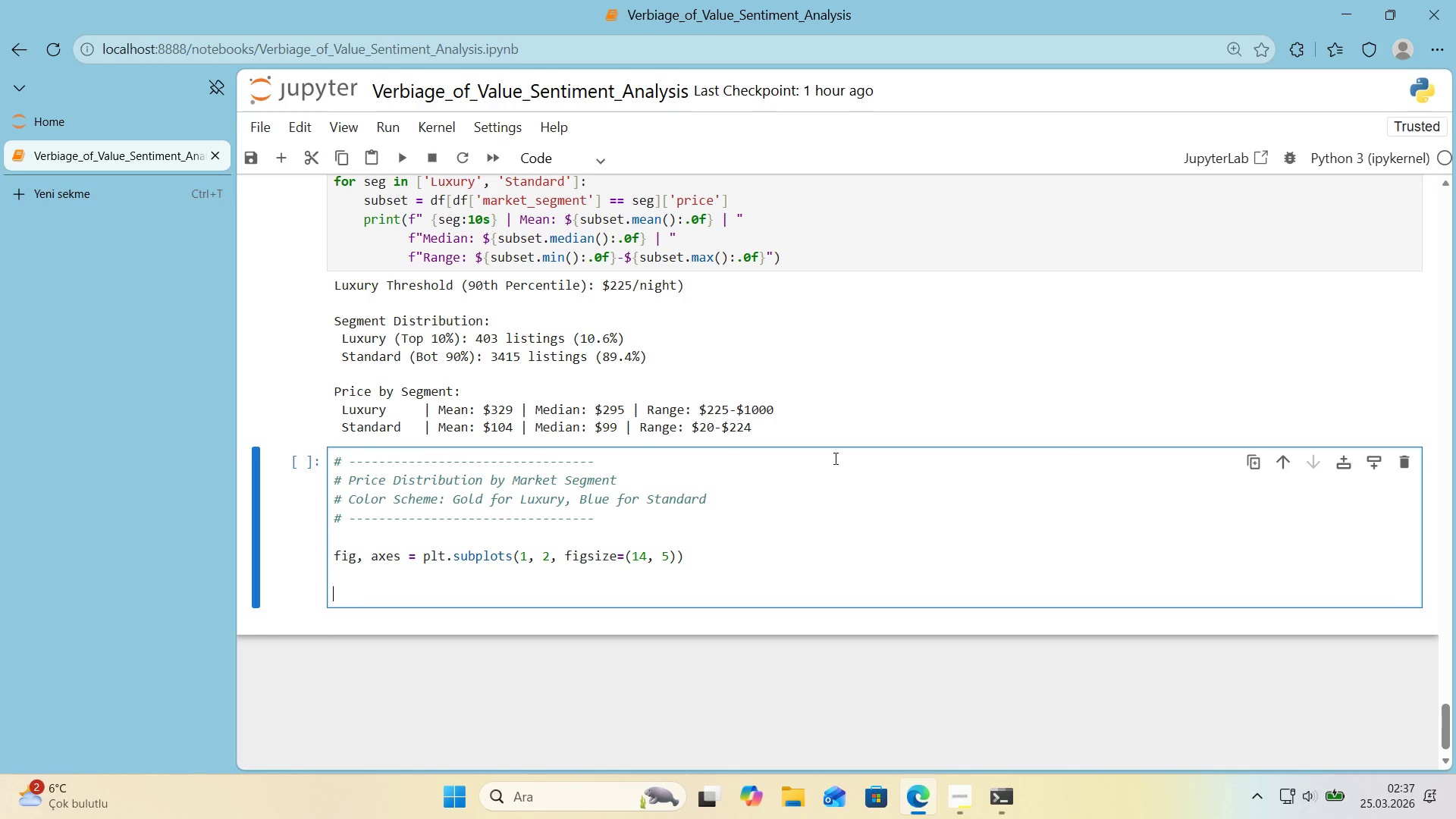 
key(Enter)
 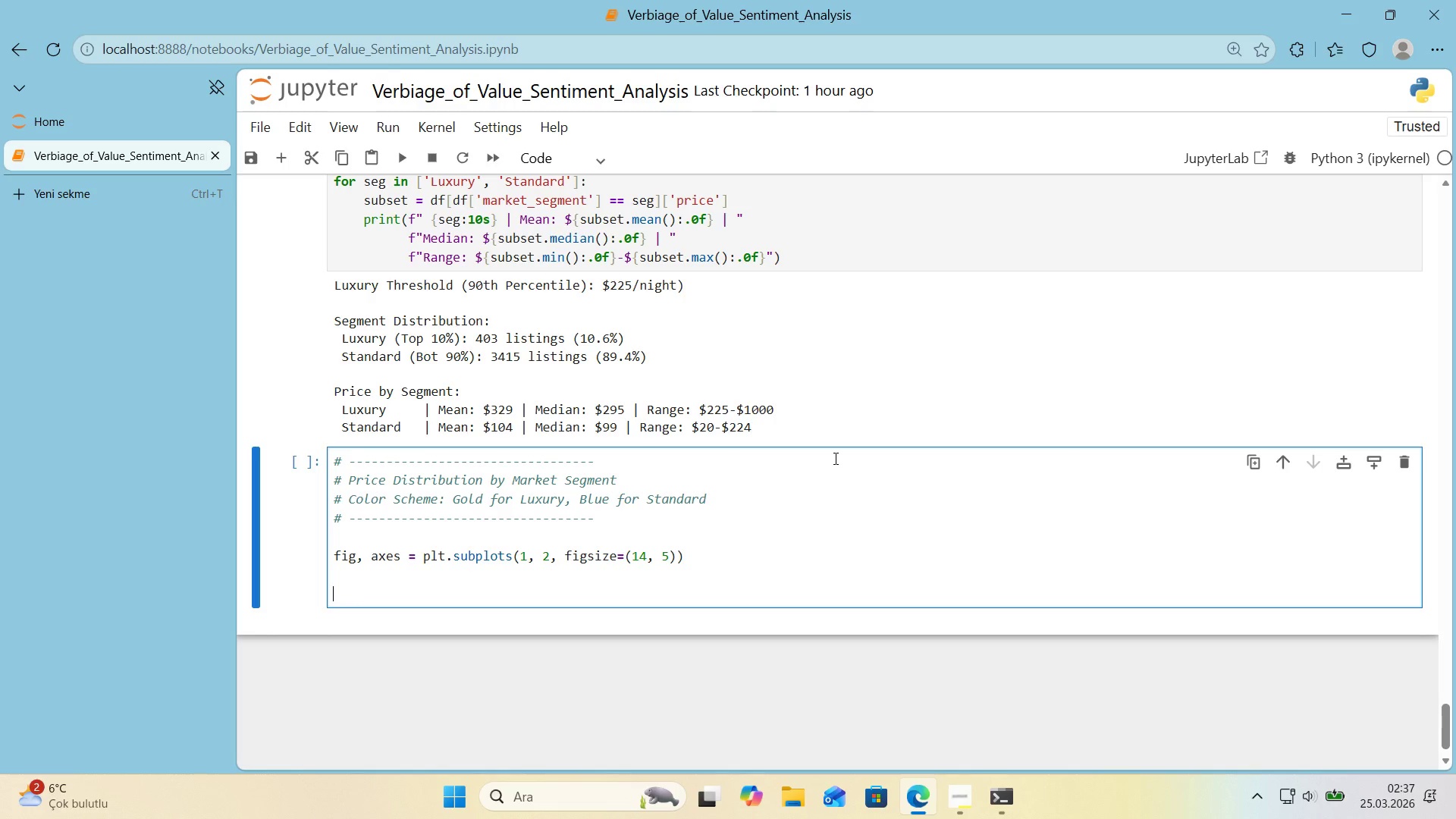 
key(Alt+Control+AltRight)
 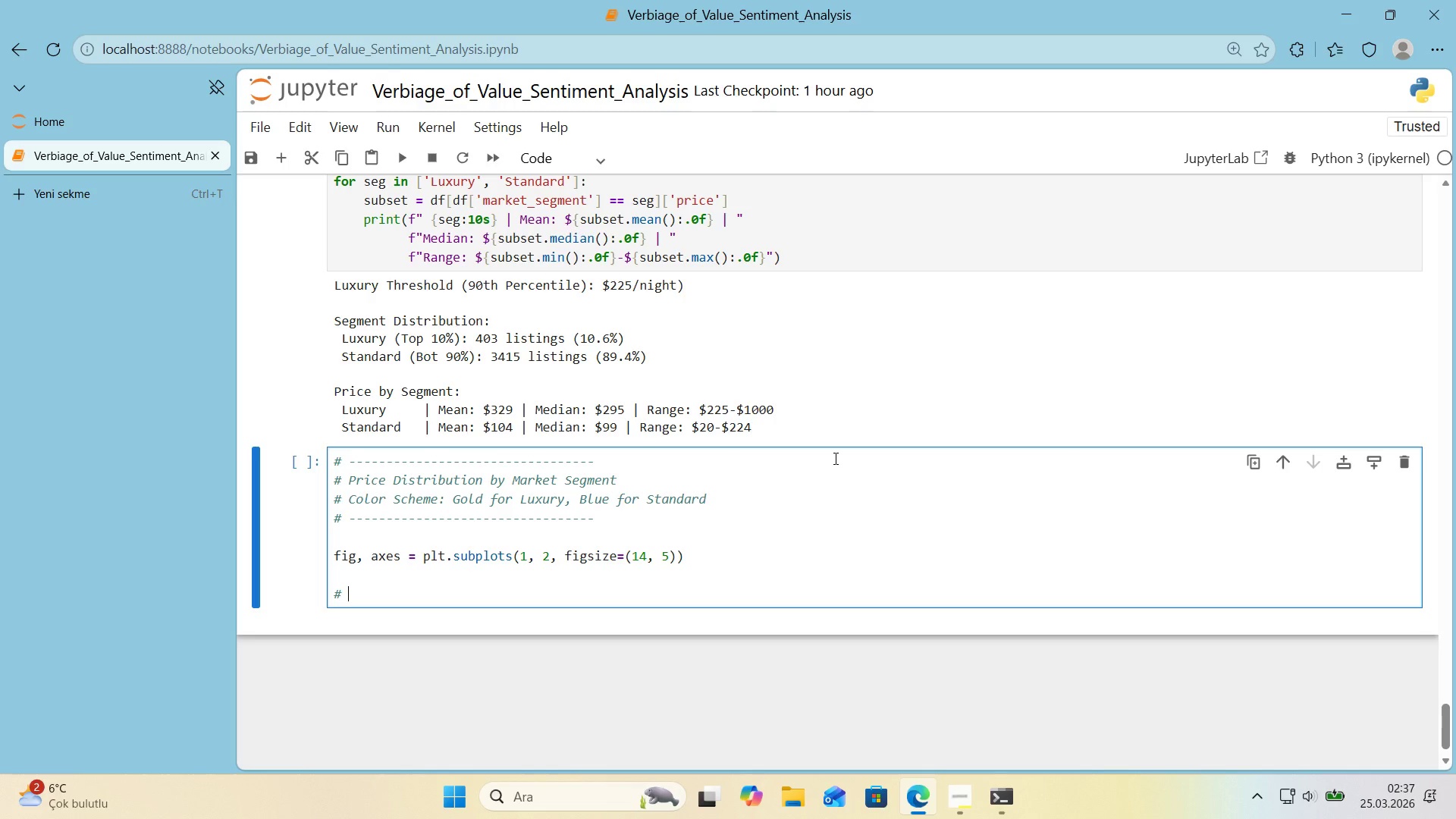 
key(Control+ControlLeft)
 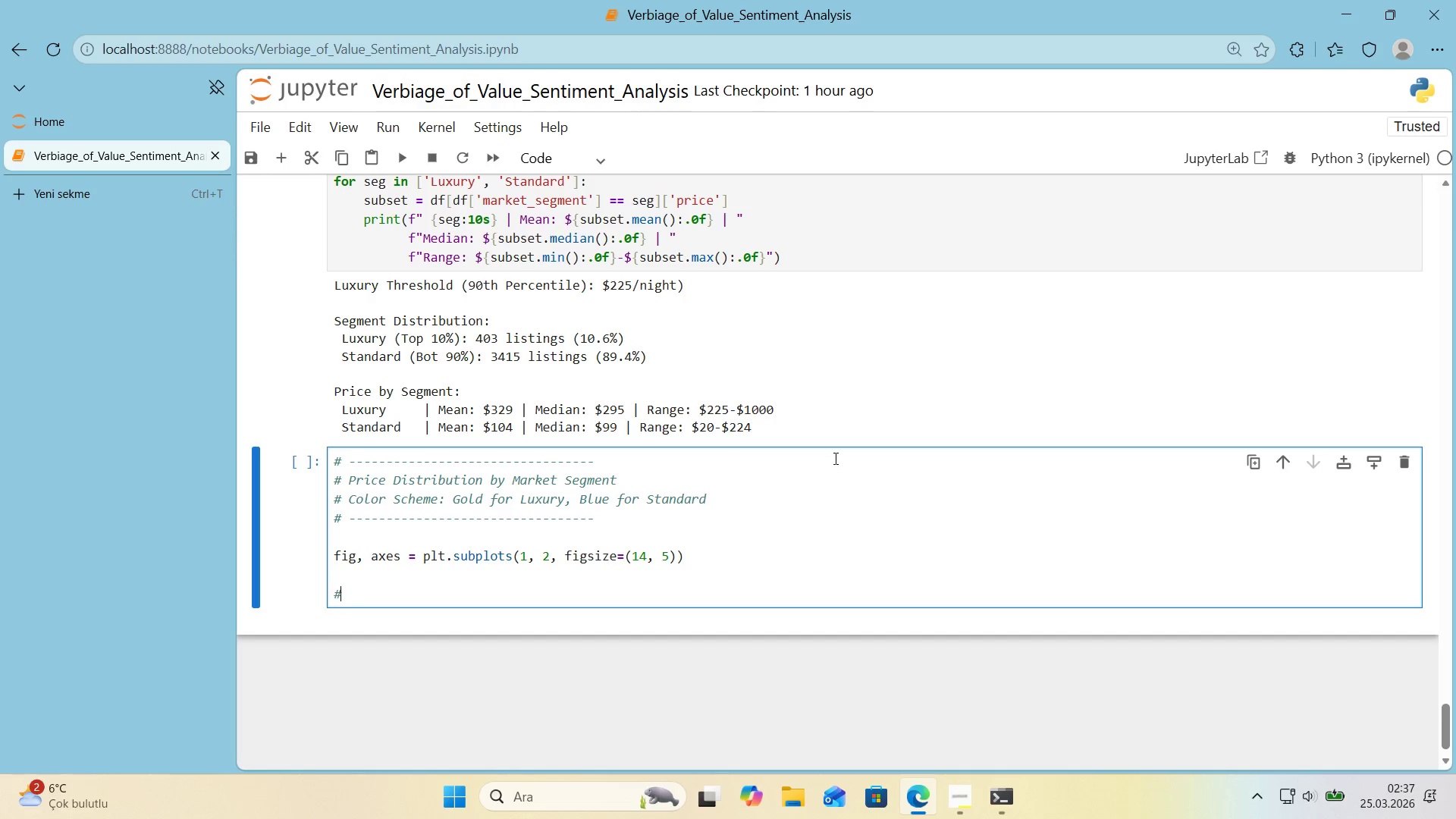 
key(Alt+Control+3)
 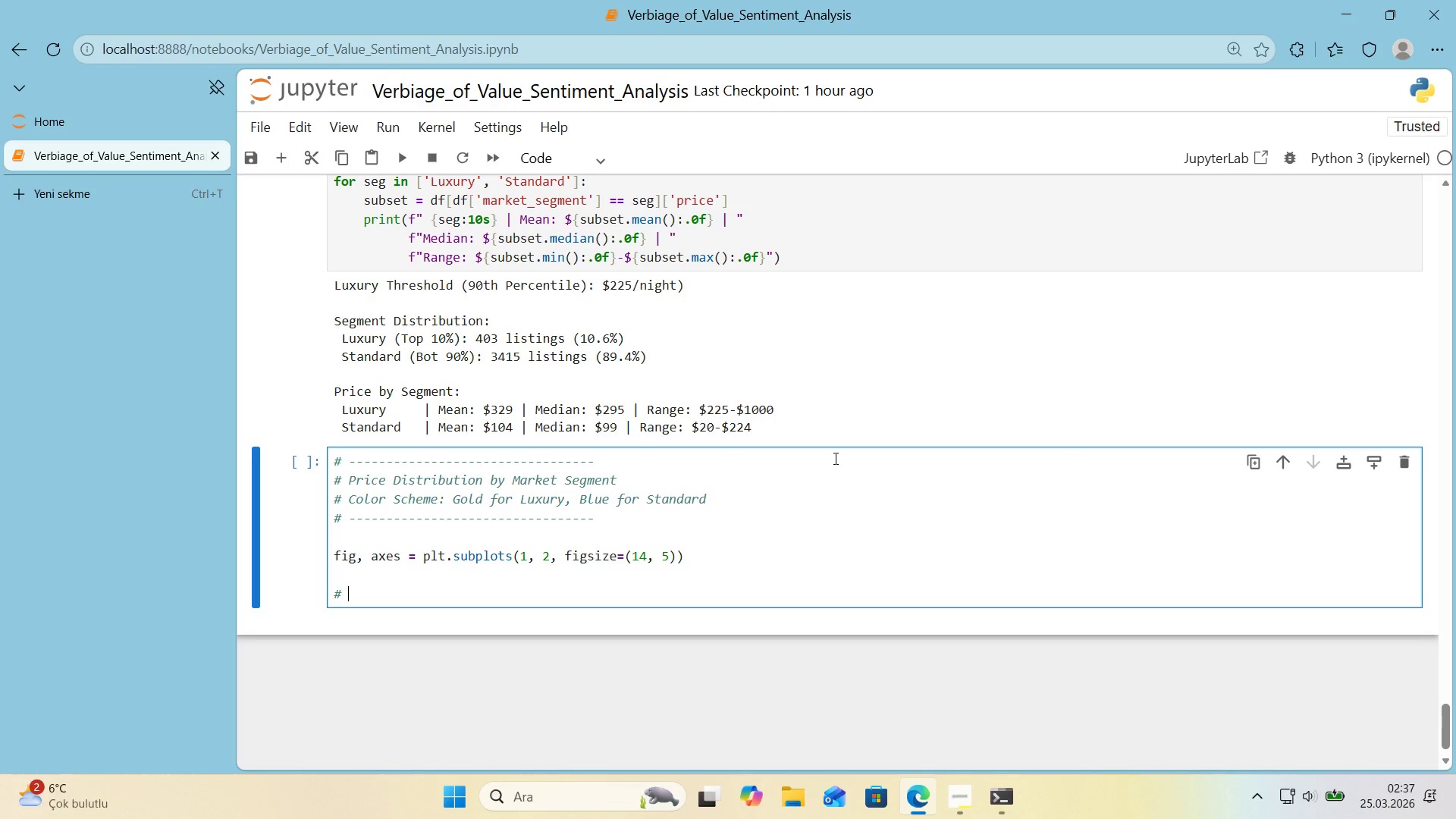 
type( Lef>)
key(Backspace)
key(Backspace)
type(t)
key(Backspace)
type(ft> Overlapp'ng H'stogram)
 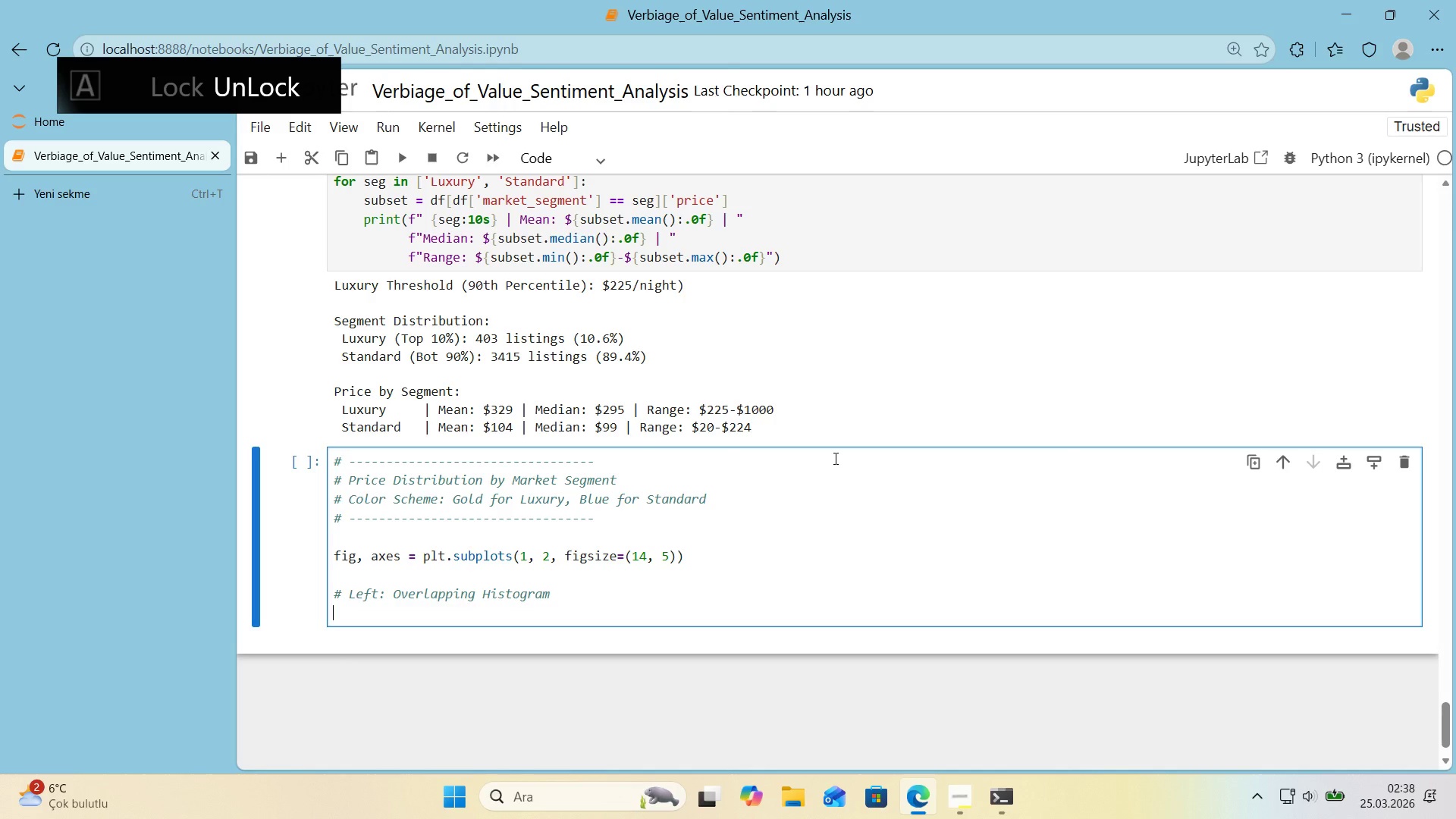 
key(Enter)
 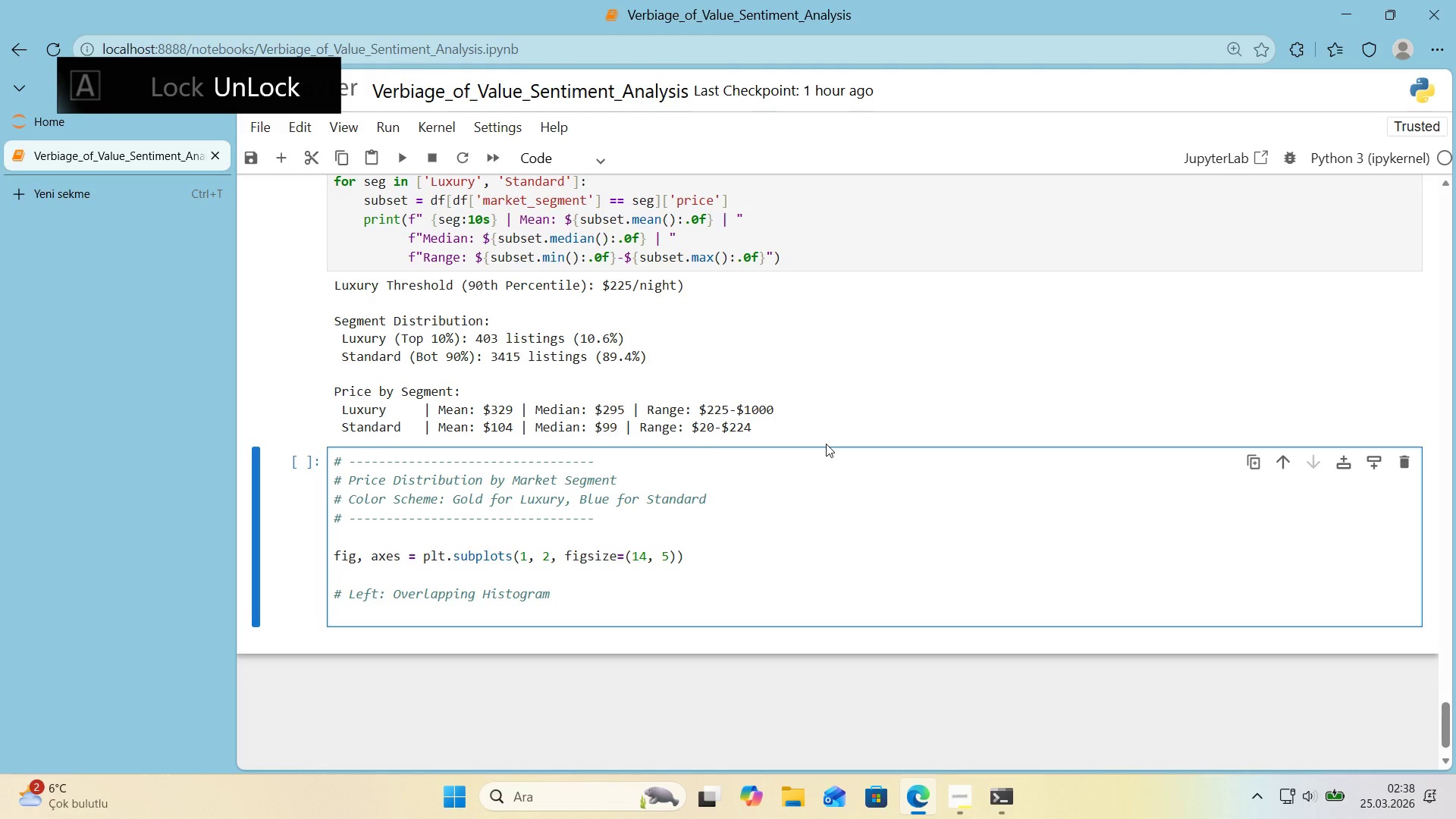 
scroll: coordinate [955, 297], scroll_direction: down, amount: 2.0
 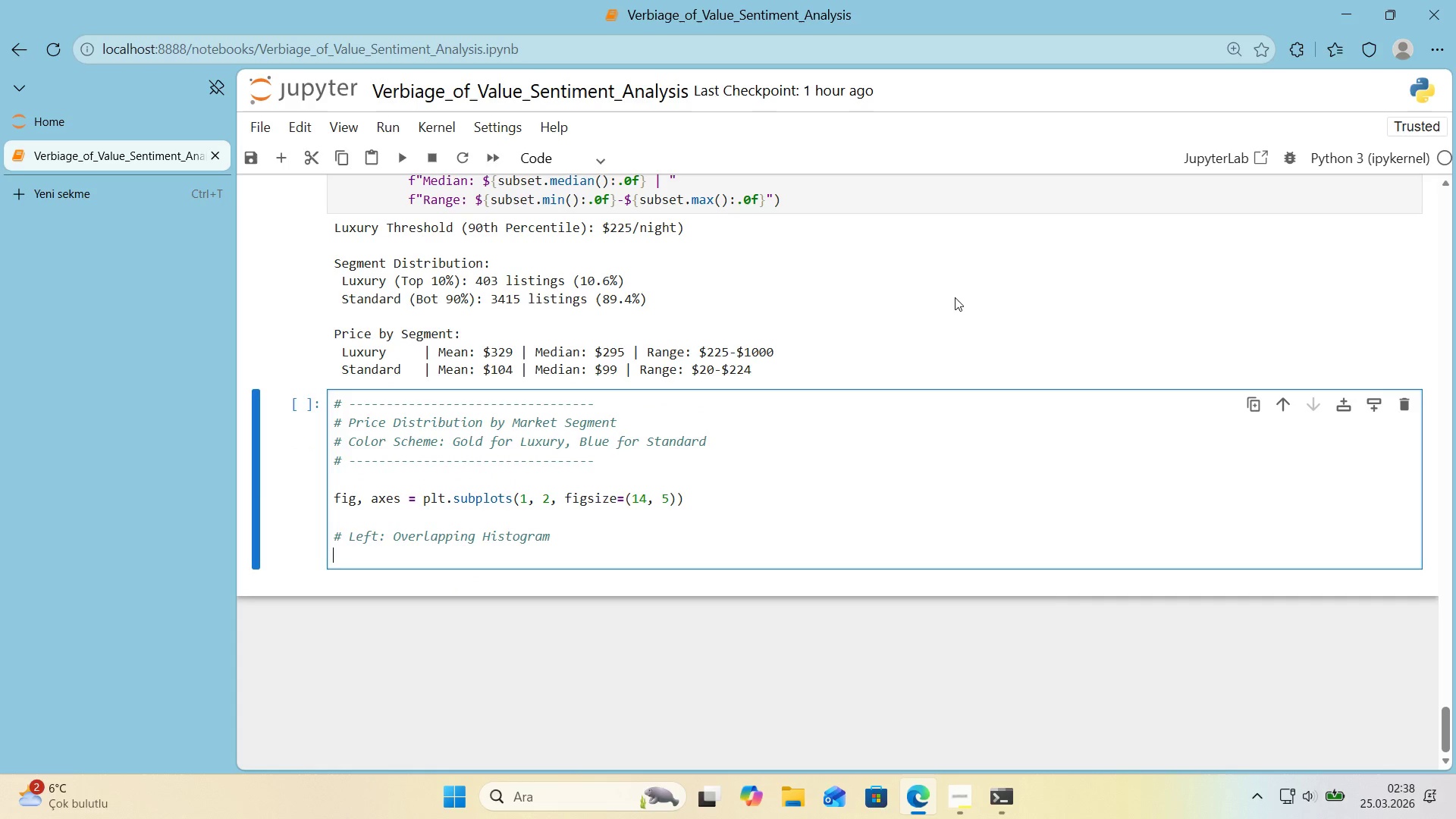 
type(axes)
 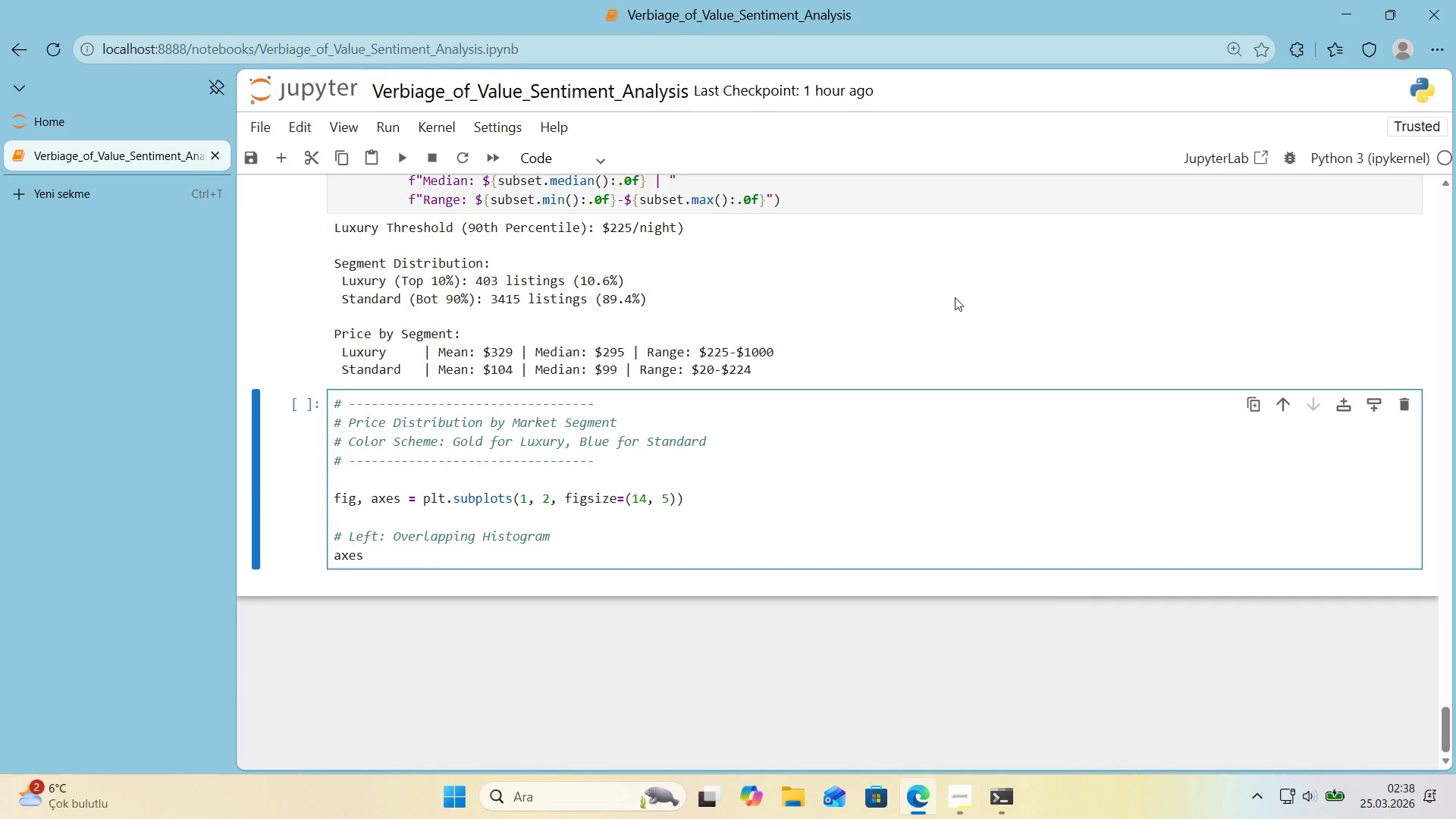 
key(Alt+Control+8)
 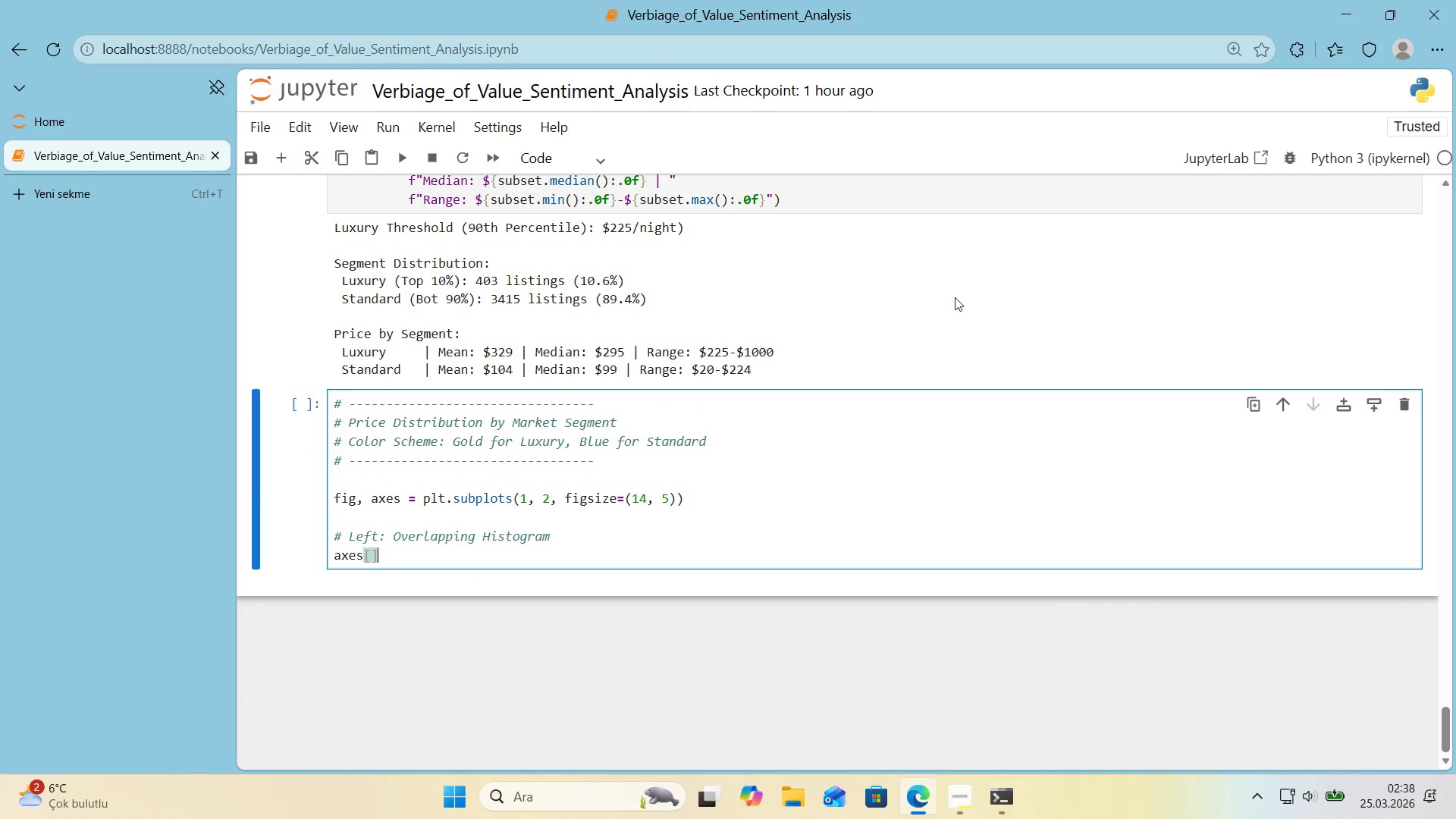 
key(Alt+Control+9)
 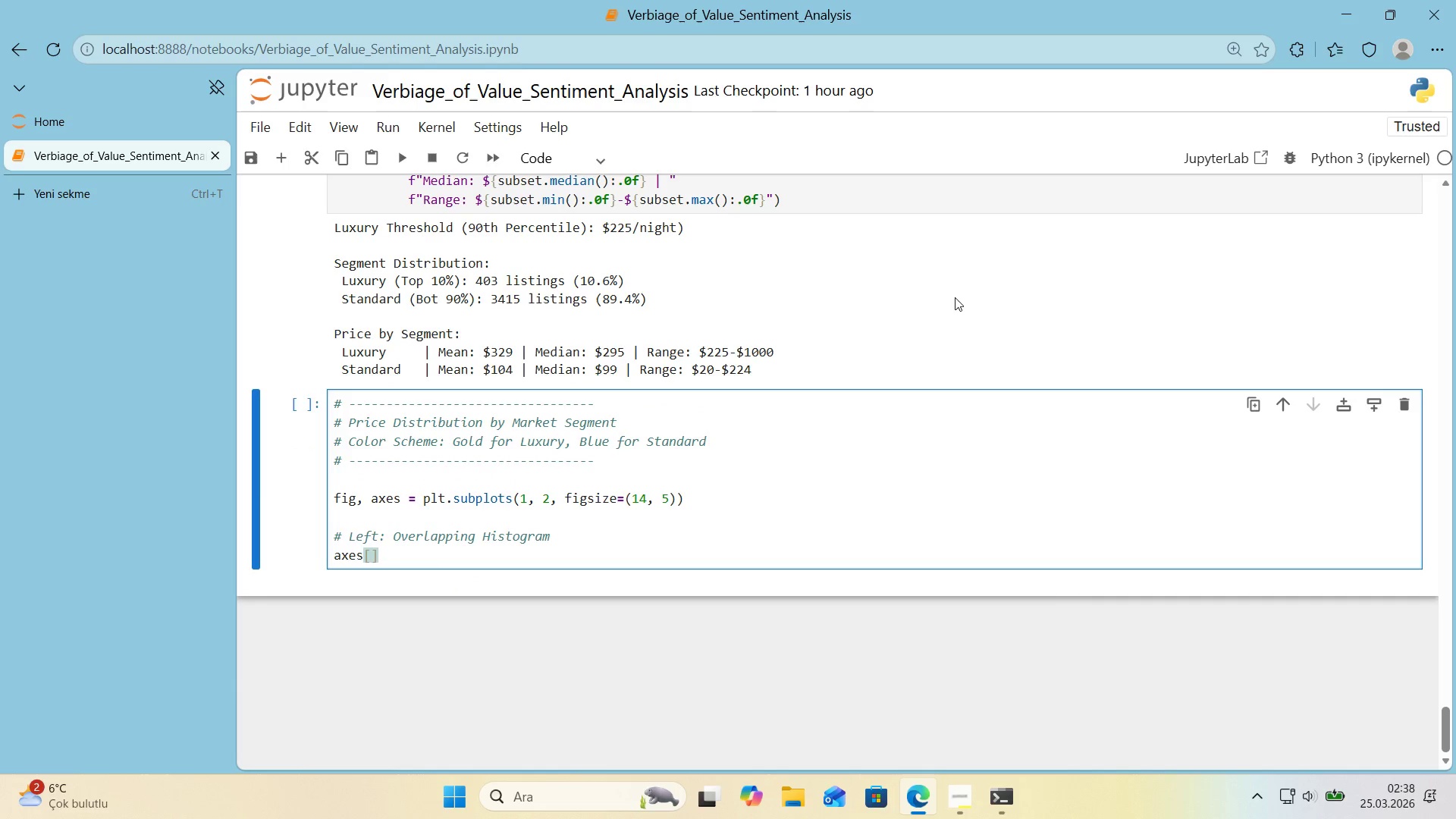 
key(ArrowLeft)
 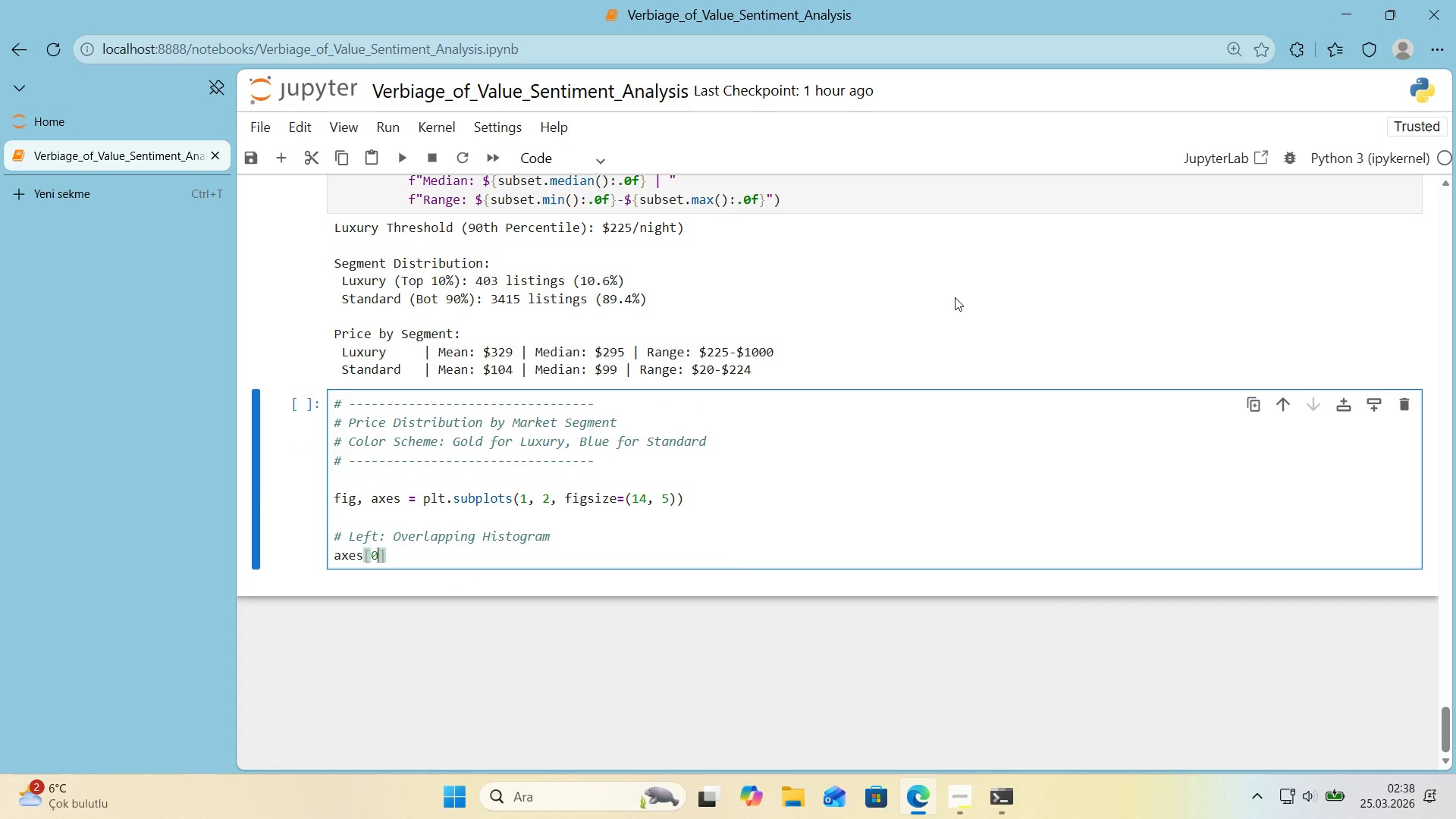 
key(Numpad0)
 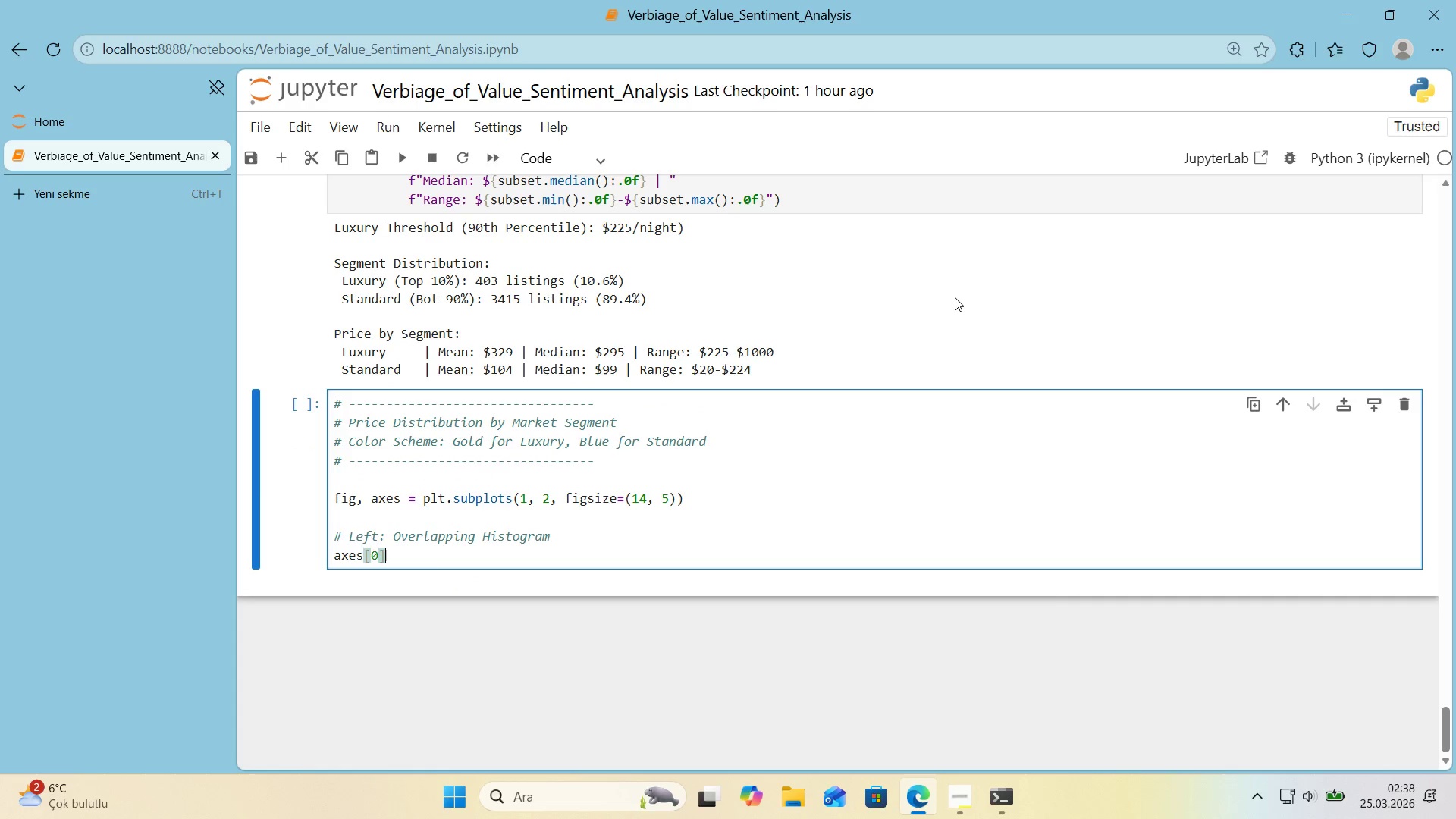 
key(ArrowRight)
 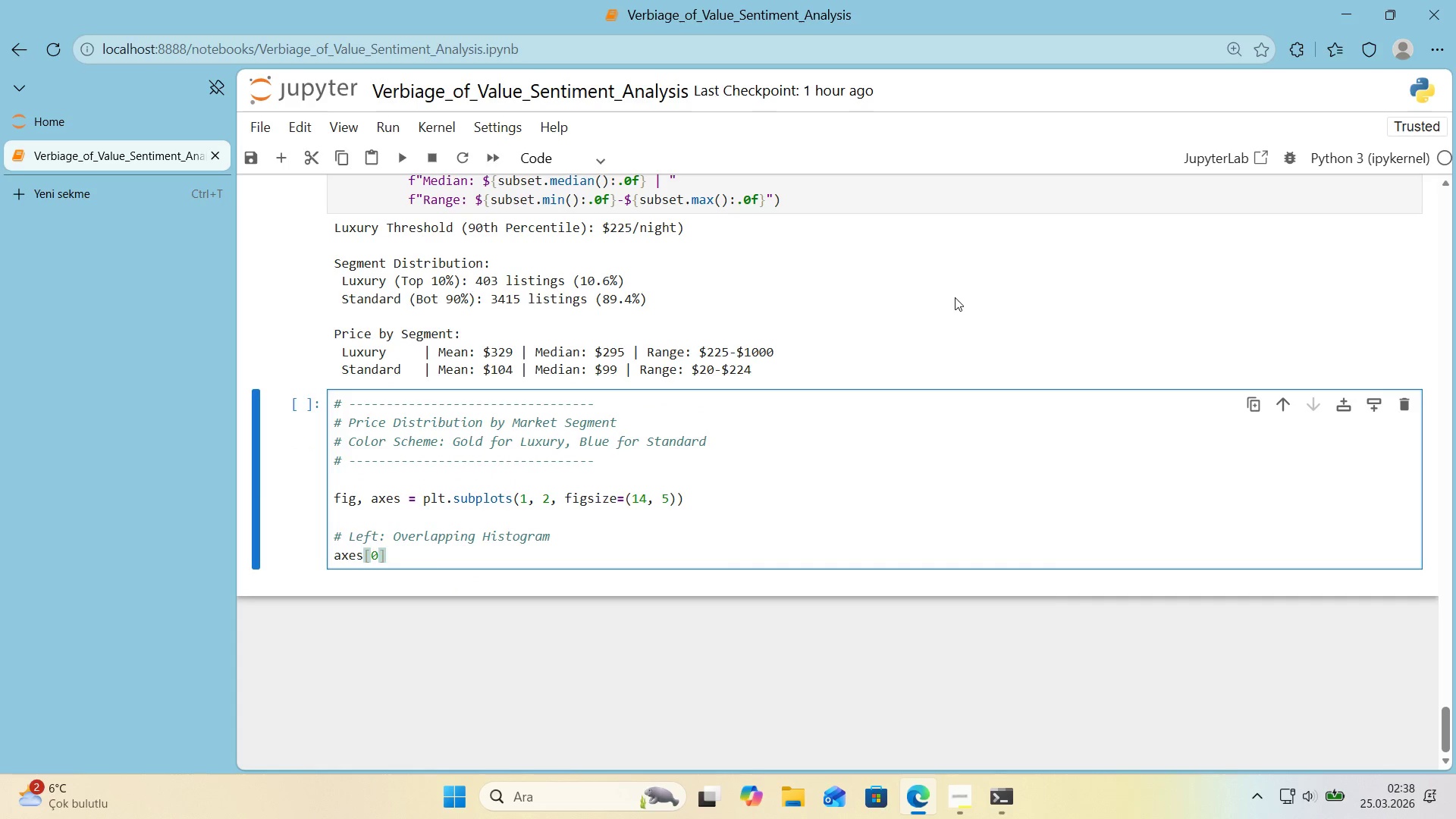 
type(.h'st*()
 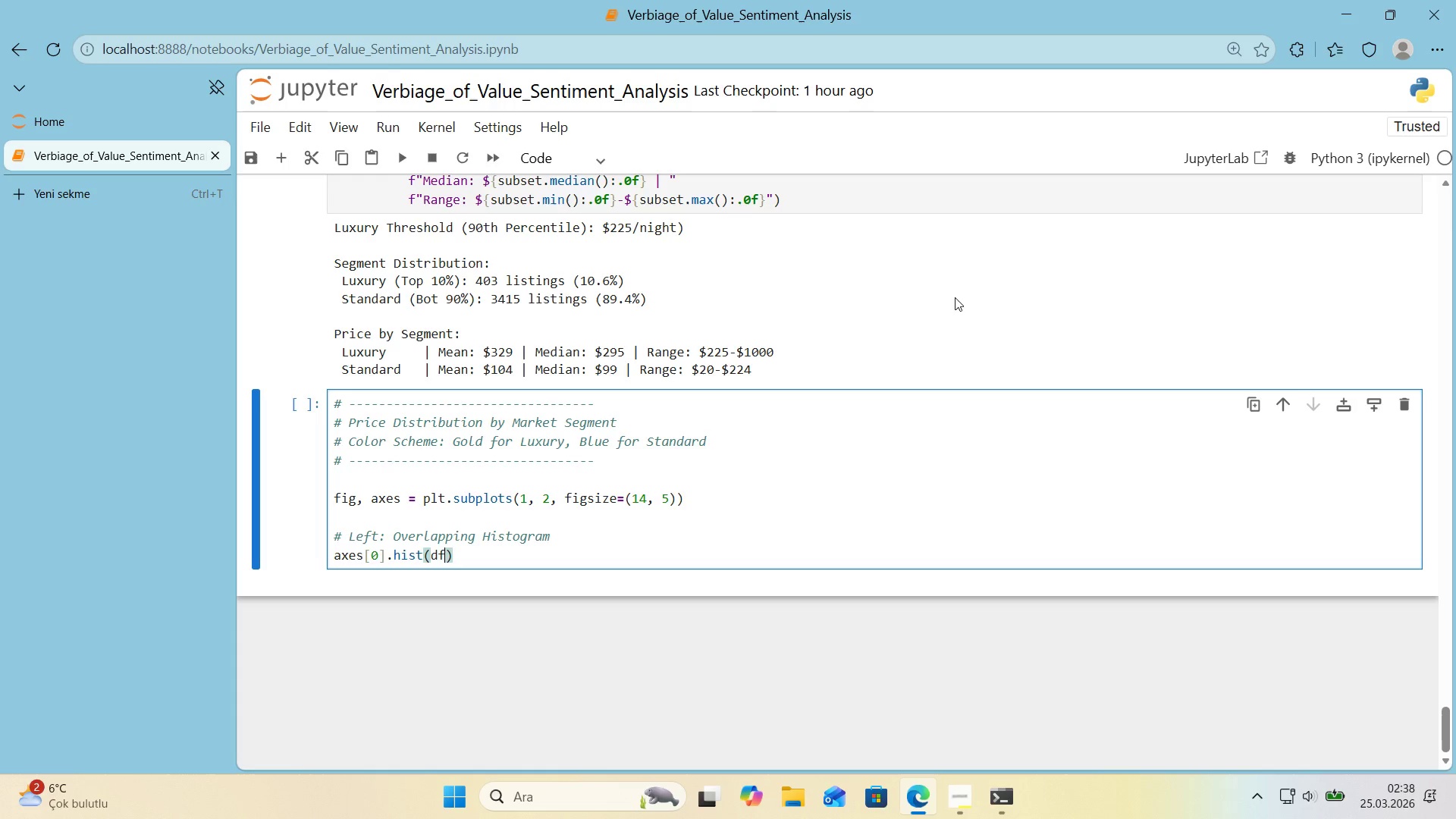 
 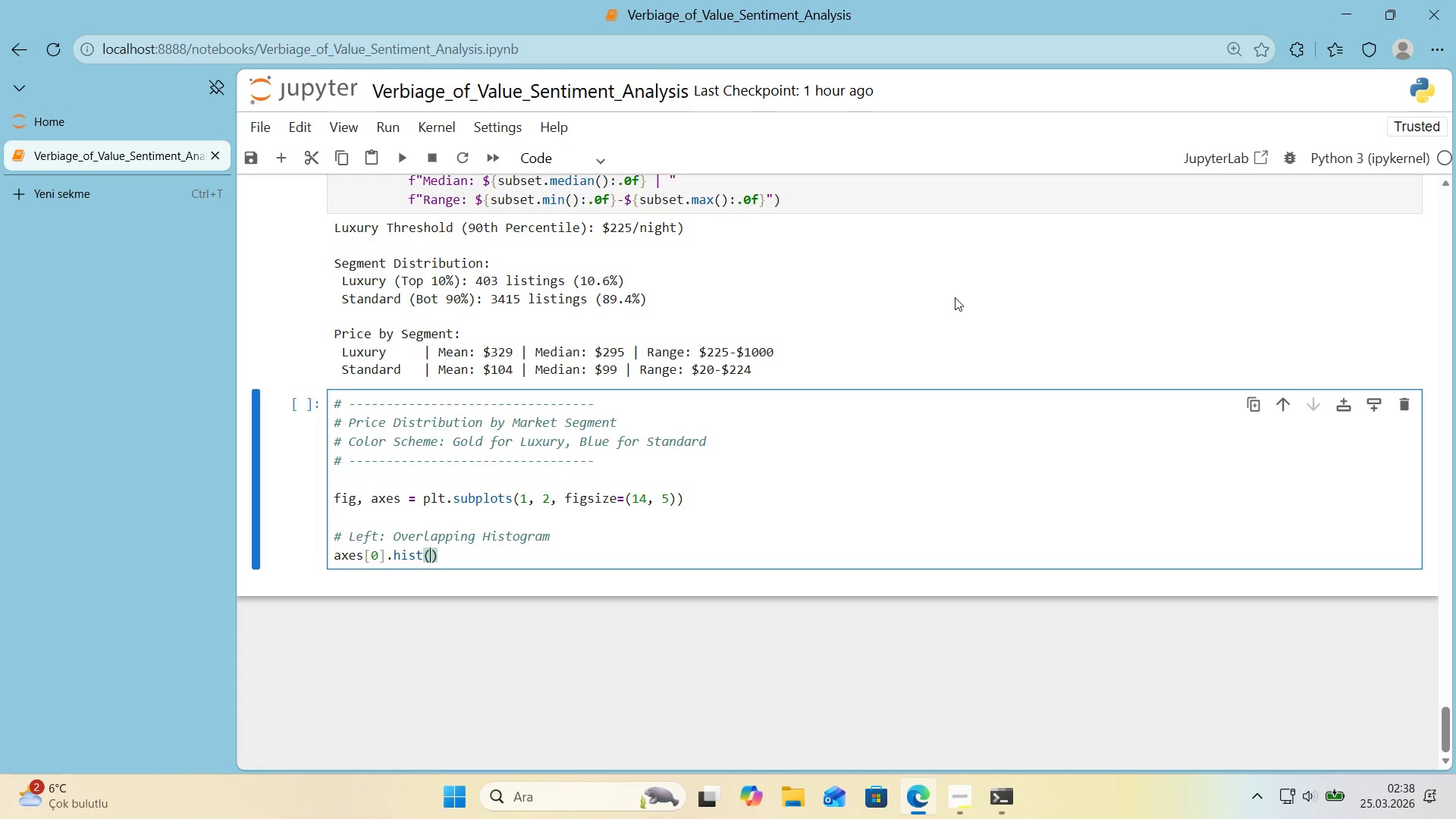 
key(ArrowLeft)
 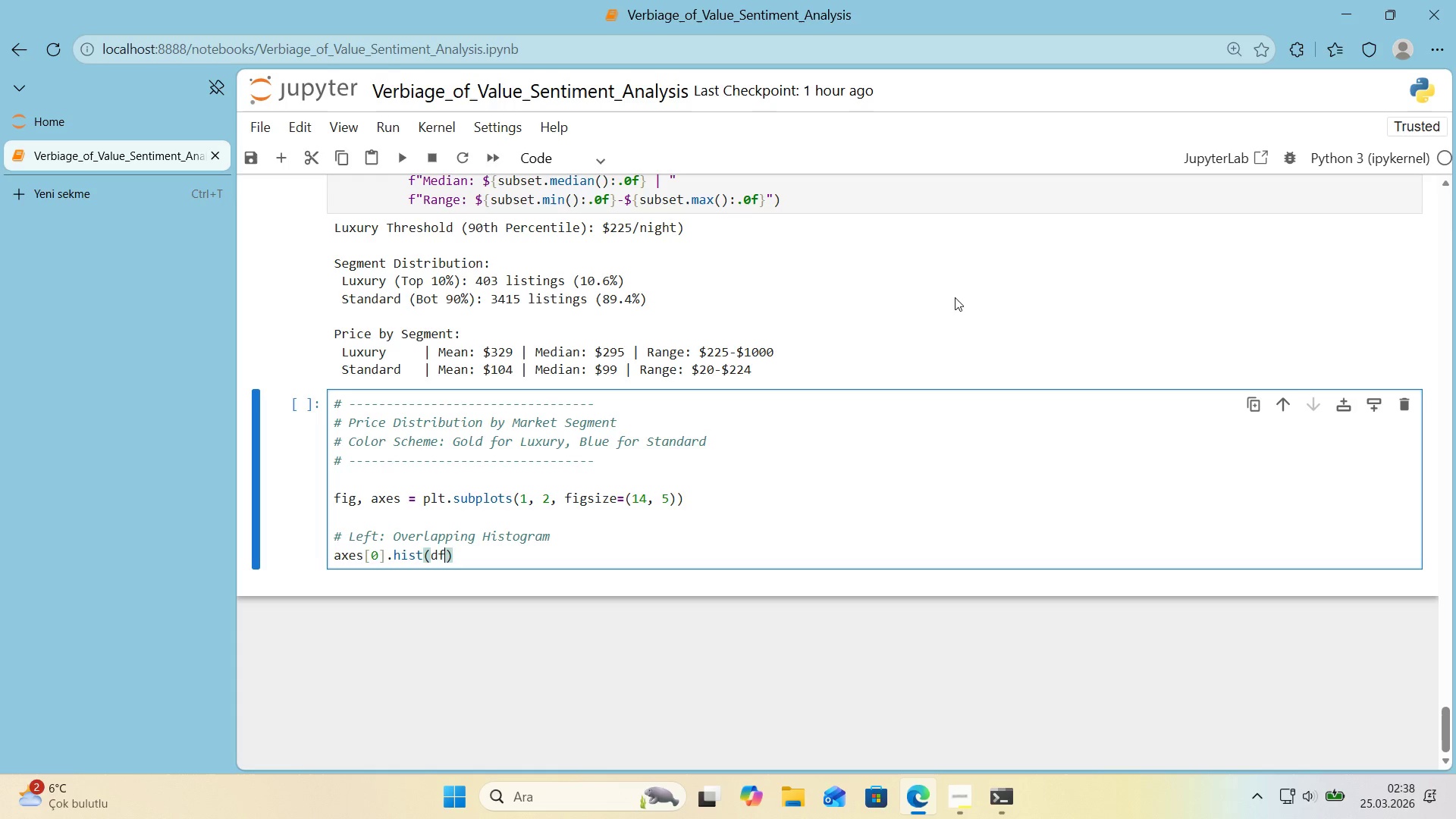 
type(df)
 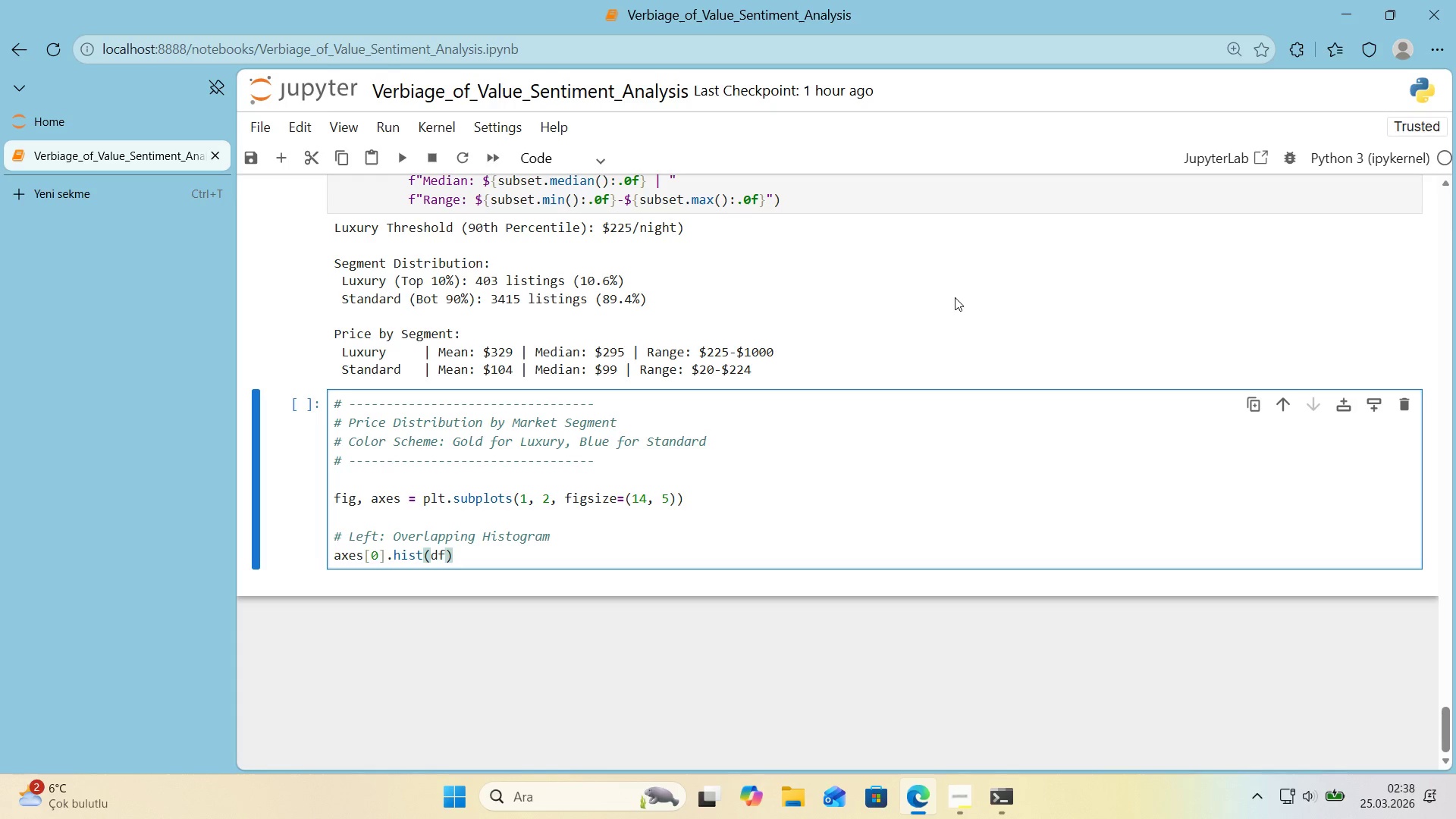 
key(Alt+Control+8)
 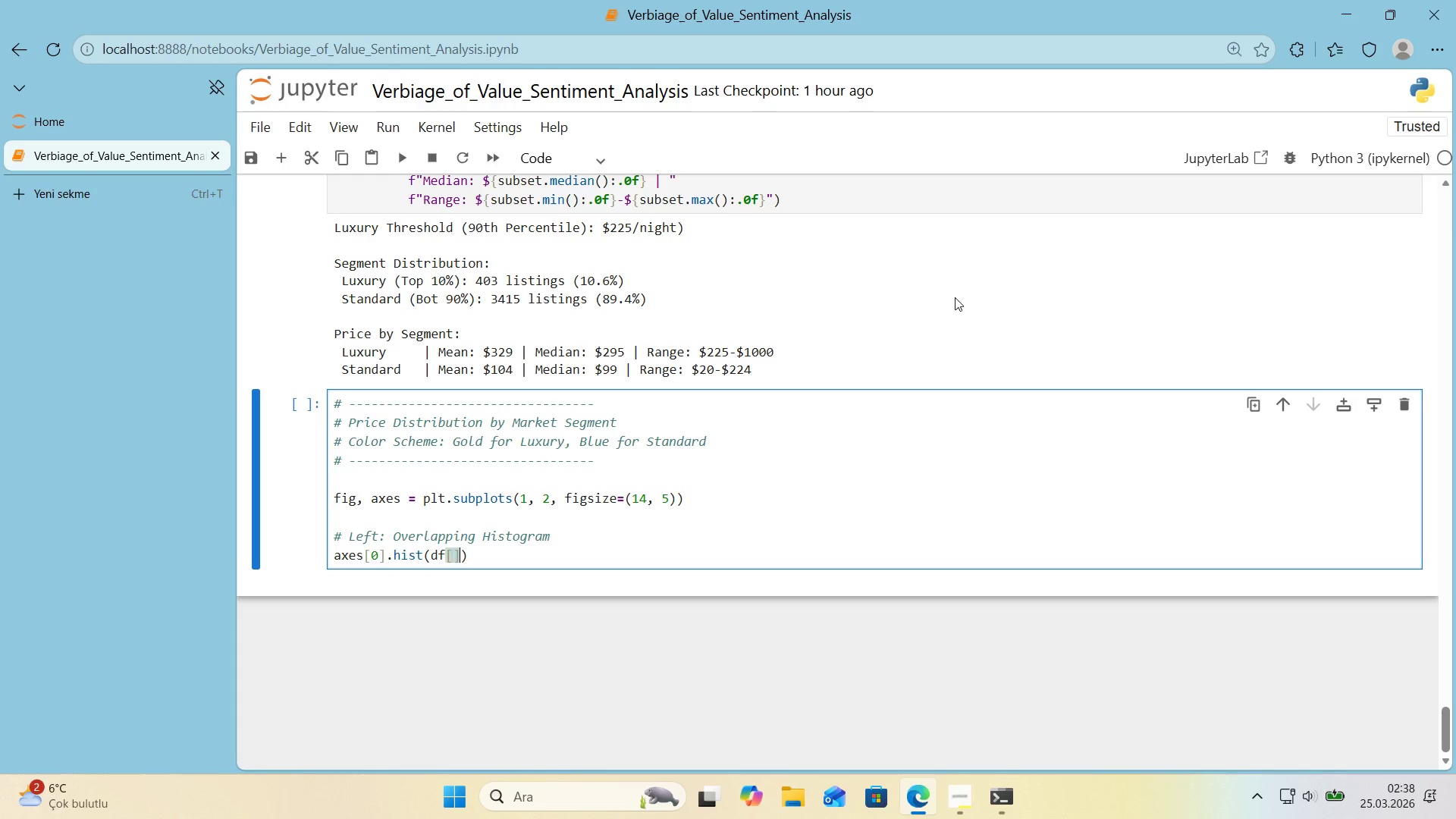 
key(Alt+Control+9)
 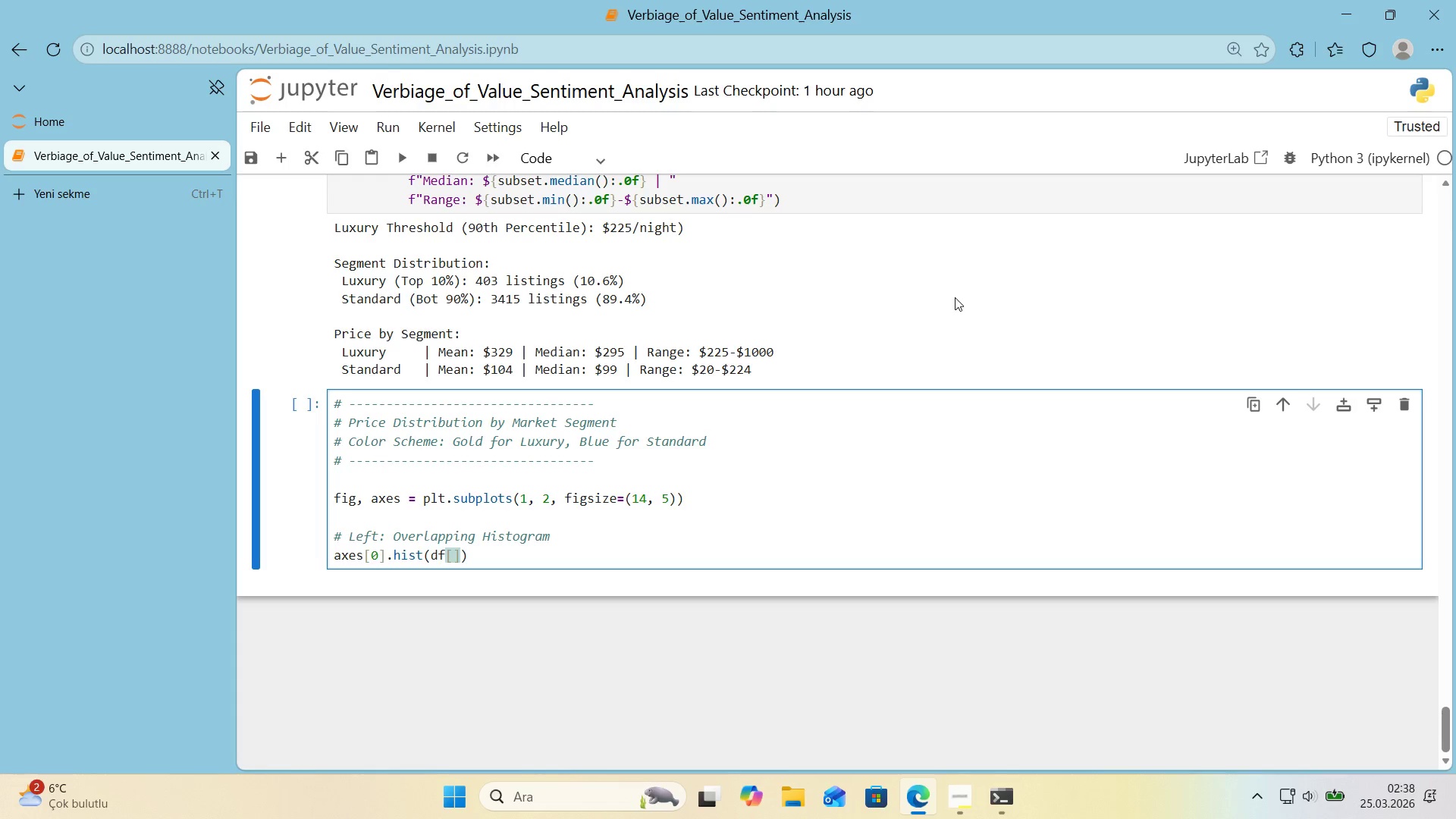 
key(ArrowLeft)
 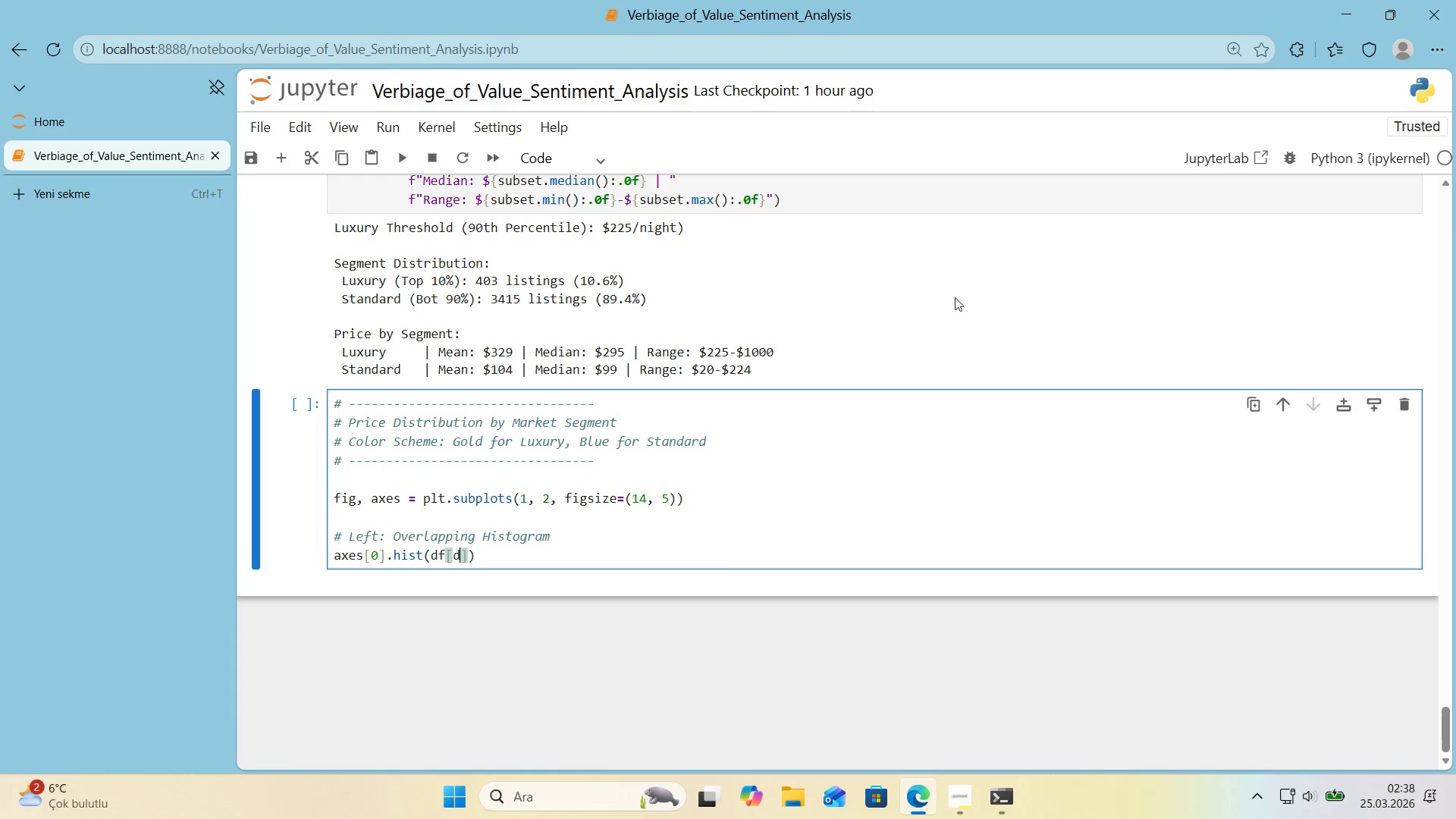 
type(df)
 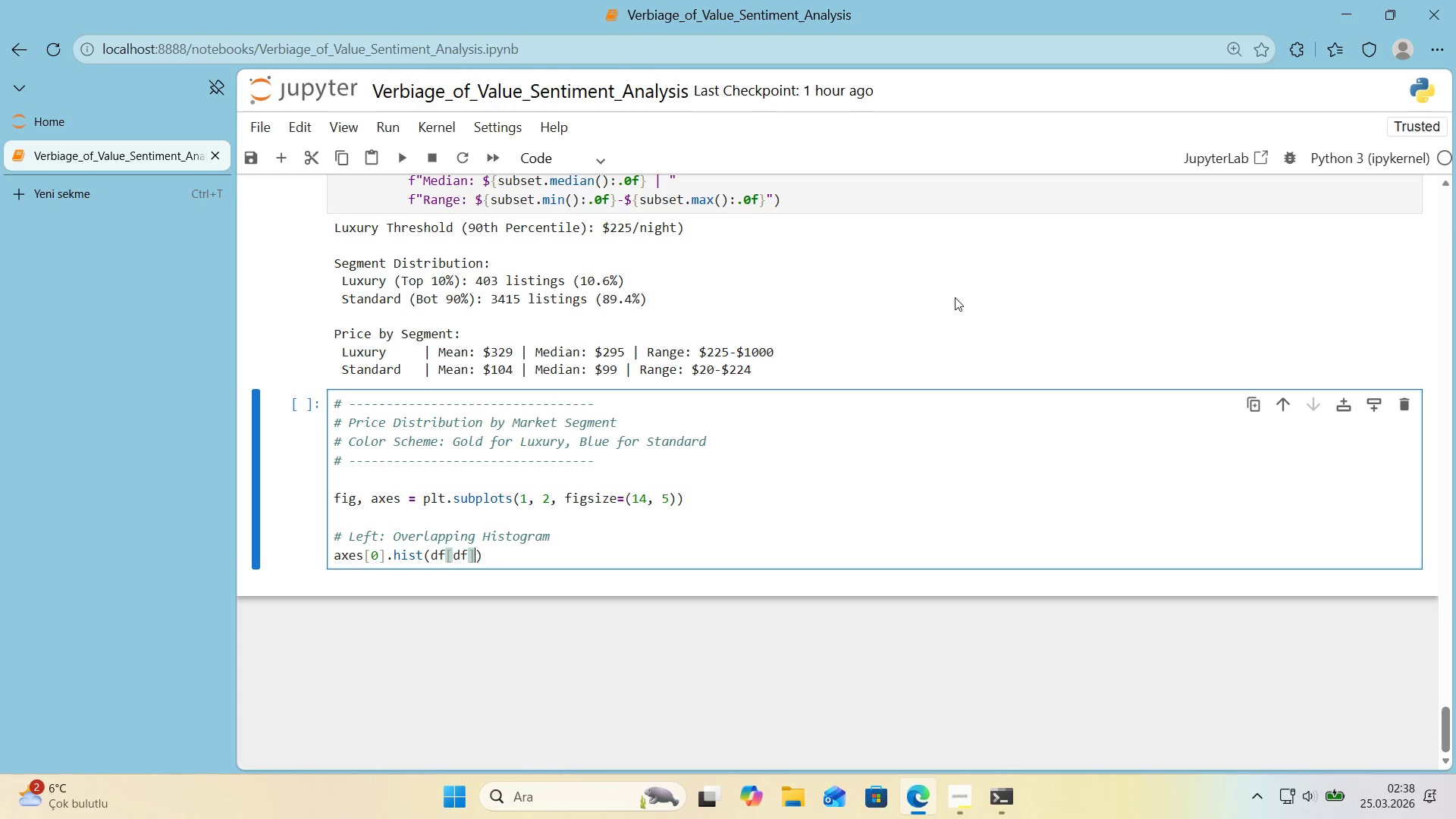 
key(ArrowRight)
 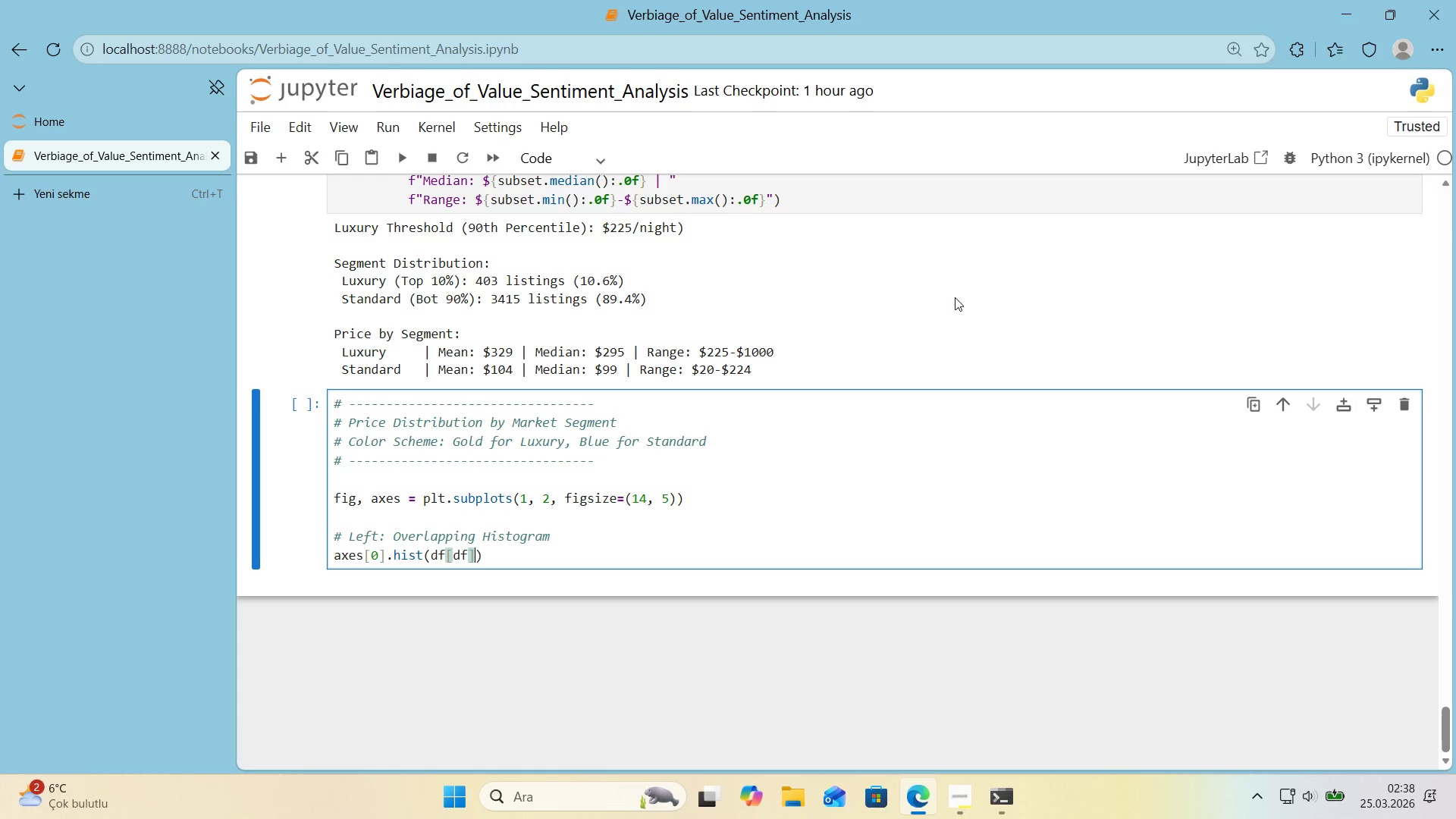 
key(Alt+Control+8)
 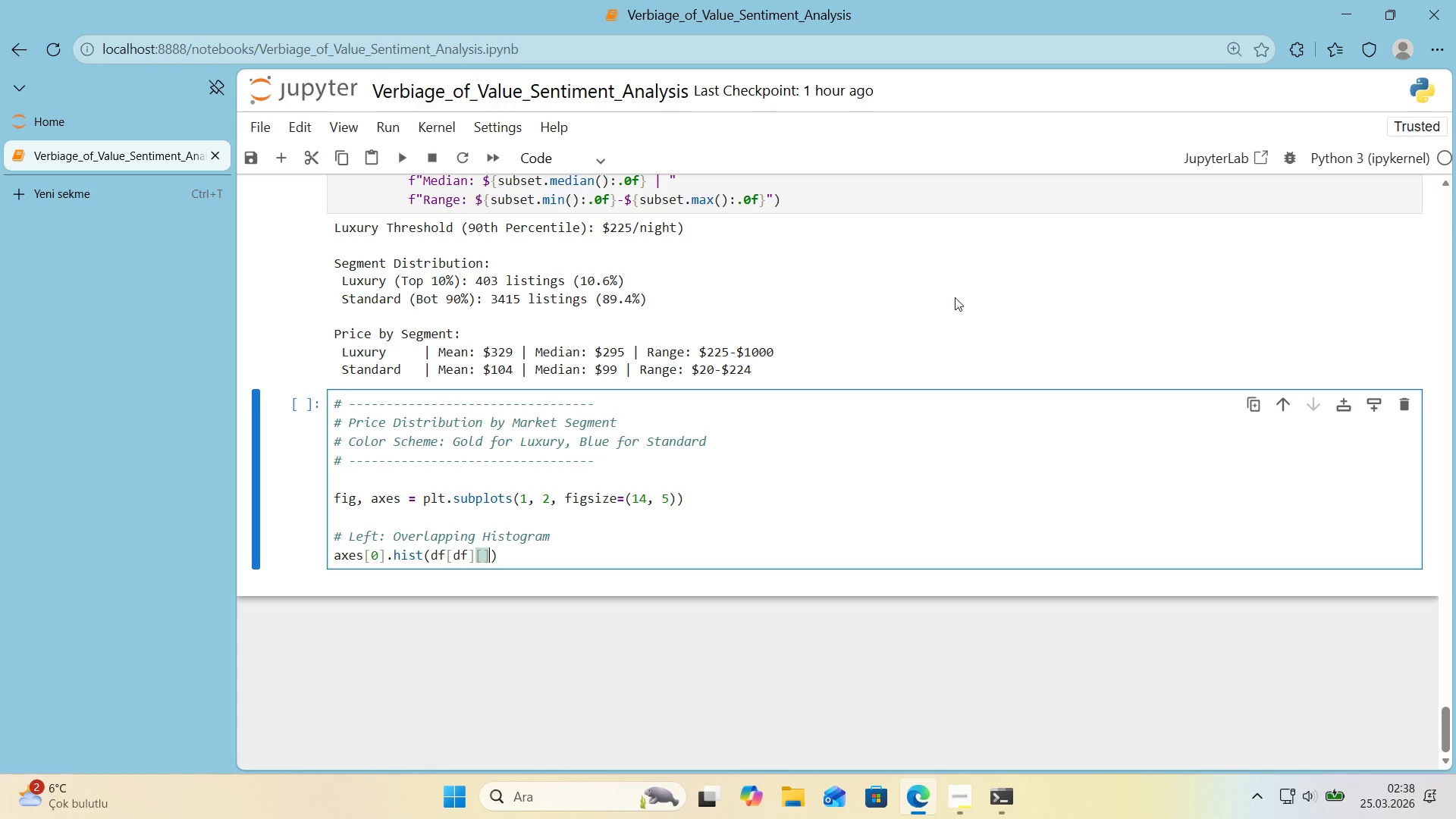 
key(Alt+Control+9)
 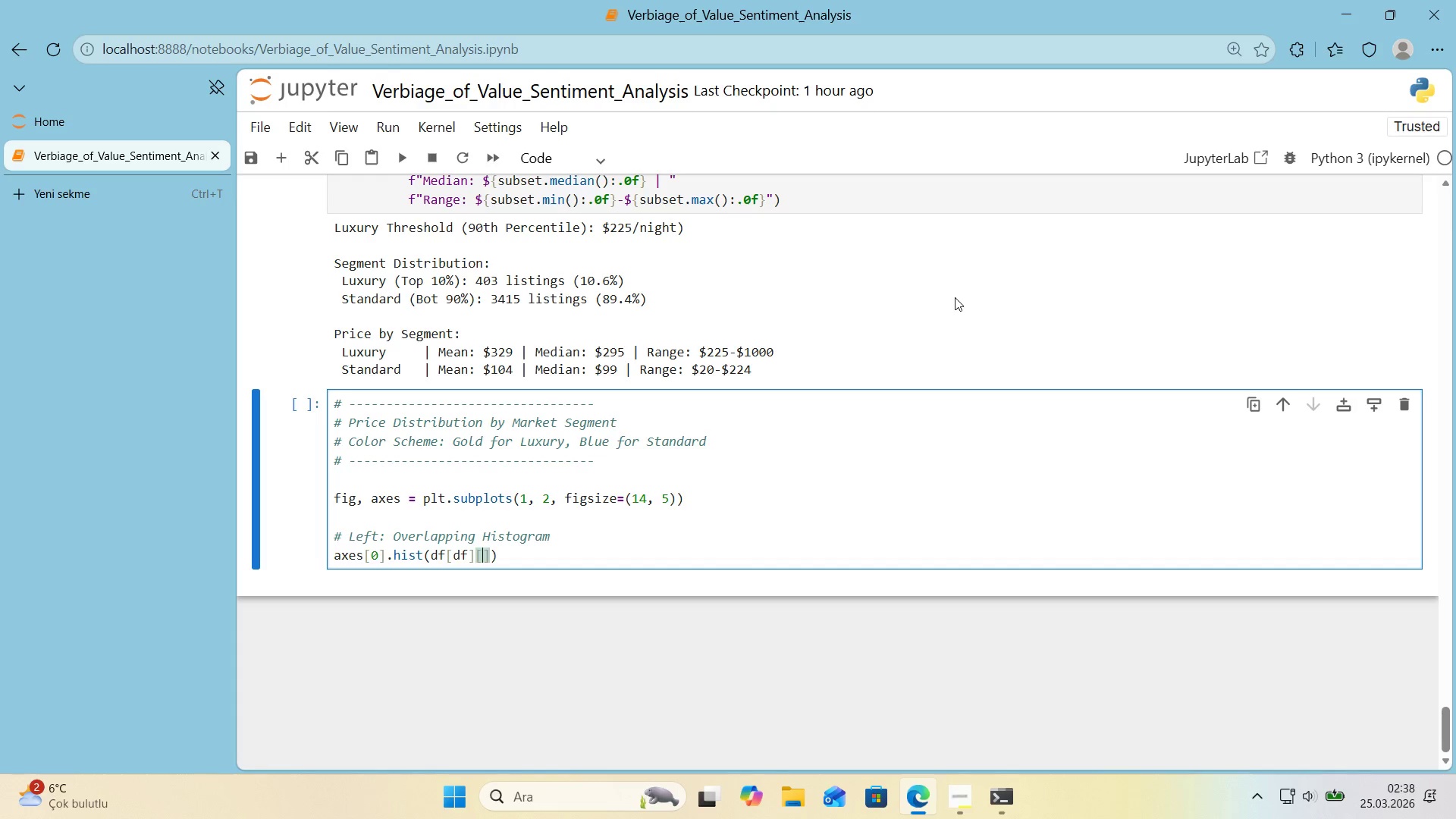 
key(ArrowLeft)
 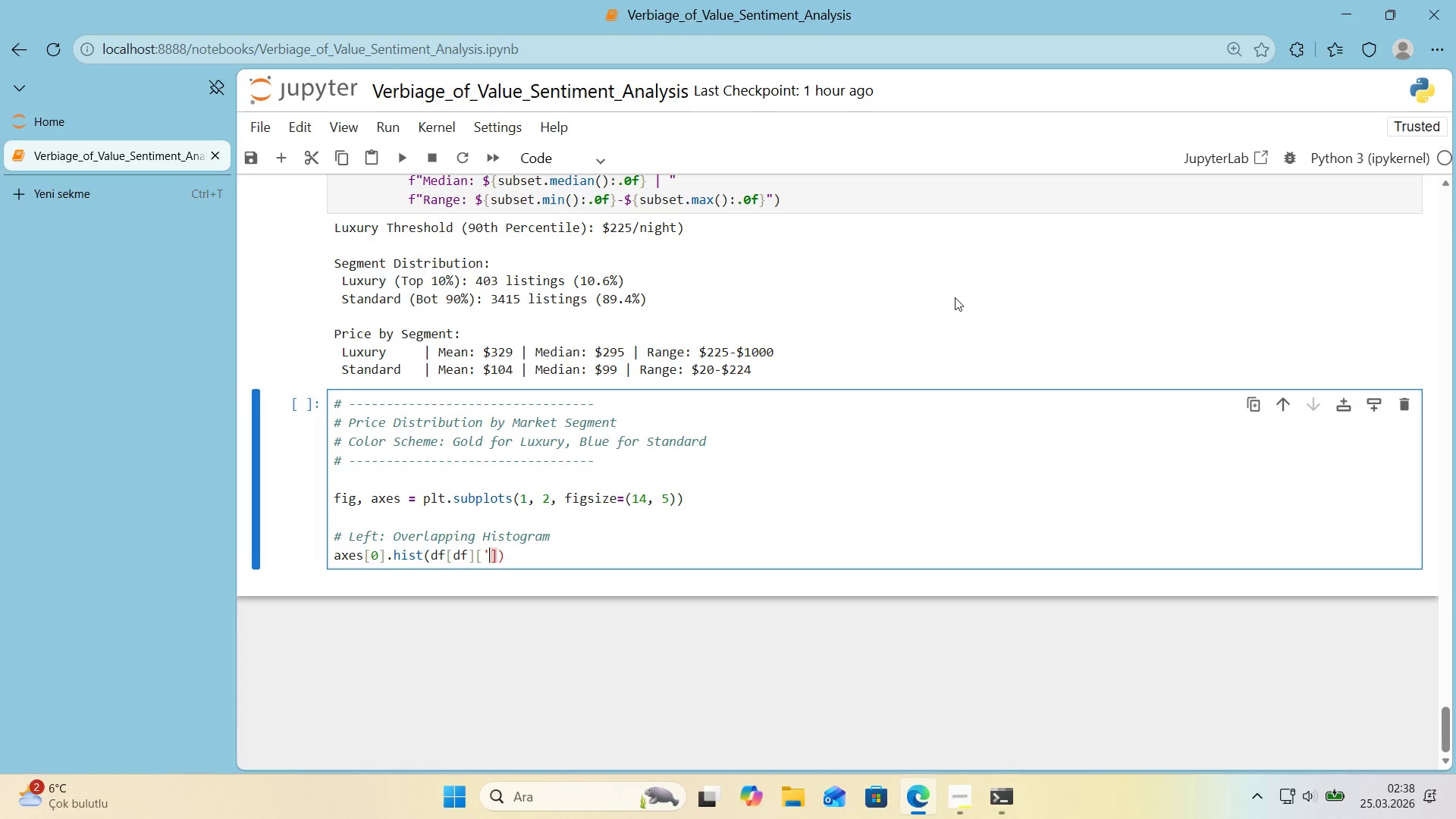 
type(@@)
 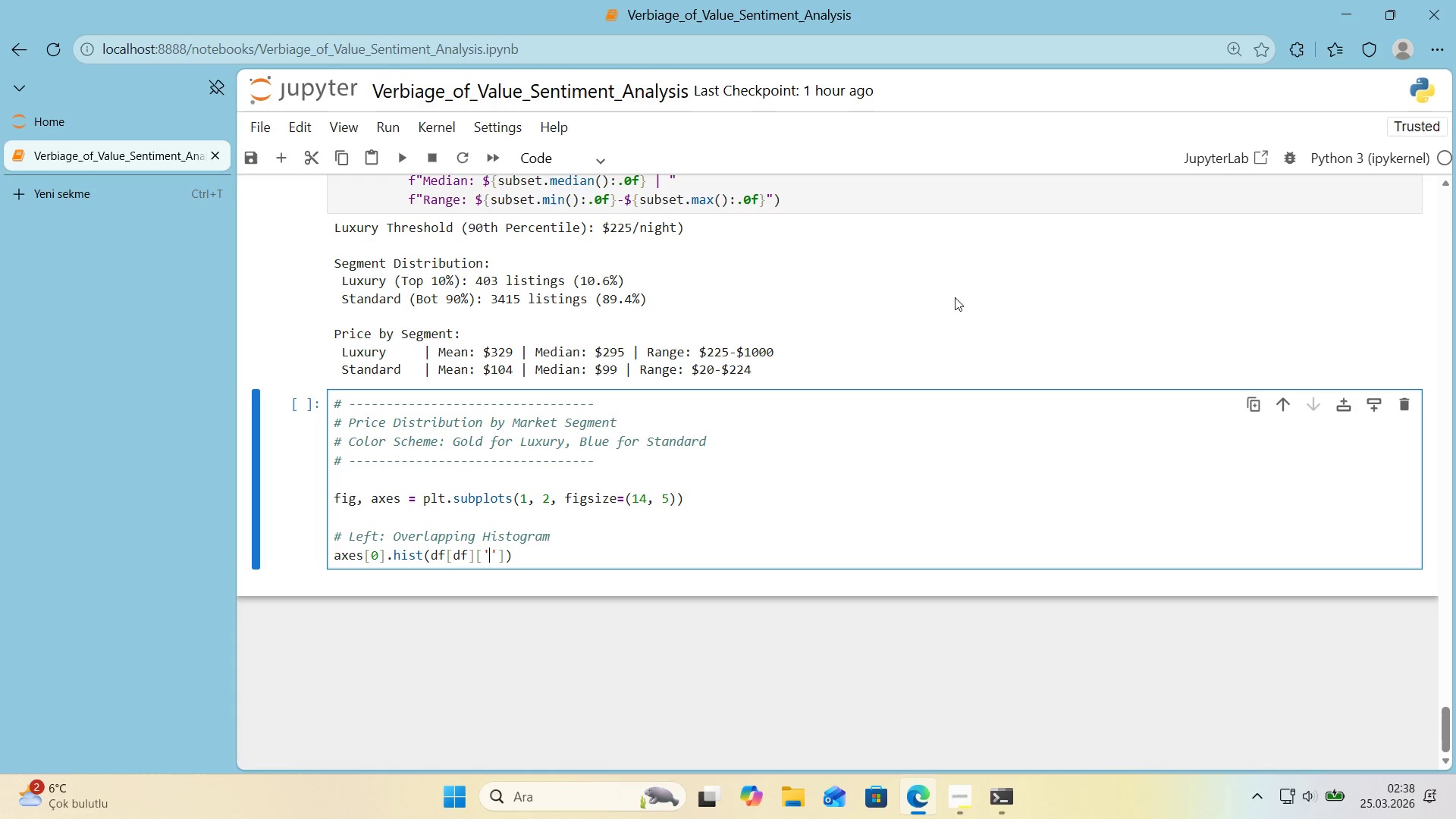 
key(ArrowLeft)
 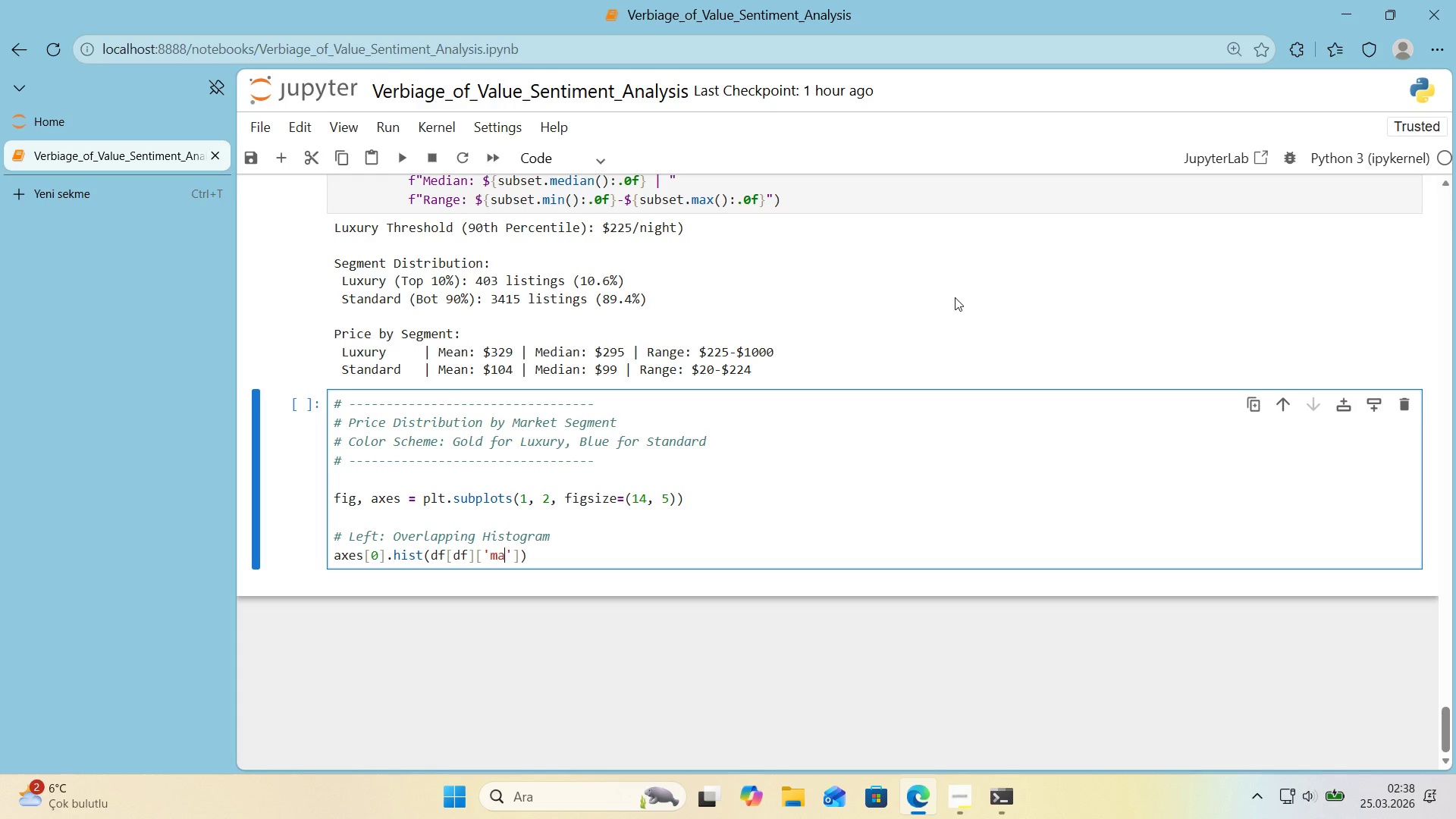 
type(market_Segm)
key(Backspace)
key(Backspace)
key(Backspace)
key(Backspace)
type(S)
key(Backspace)
type(segment)
 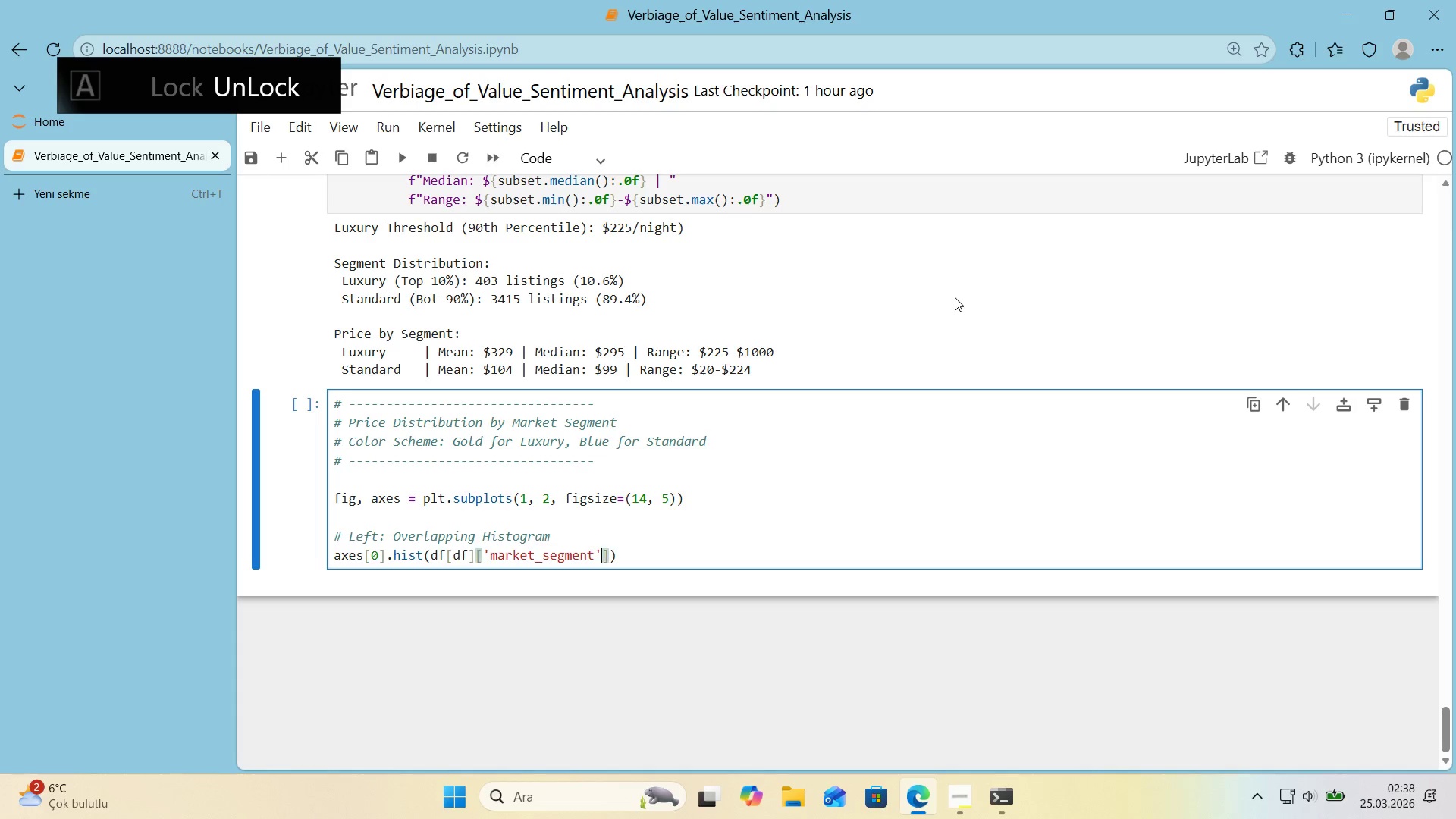 
key(ArrowRight)
 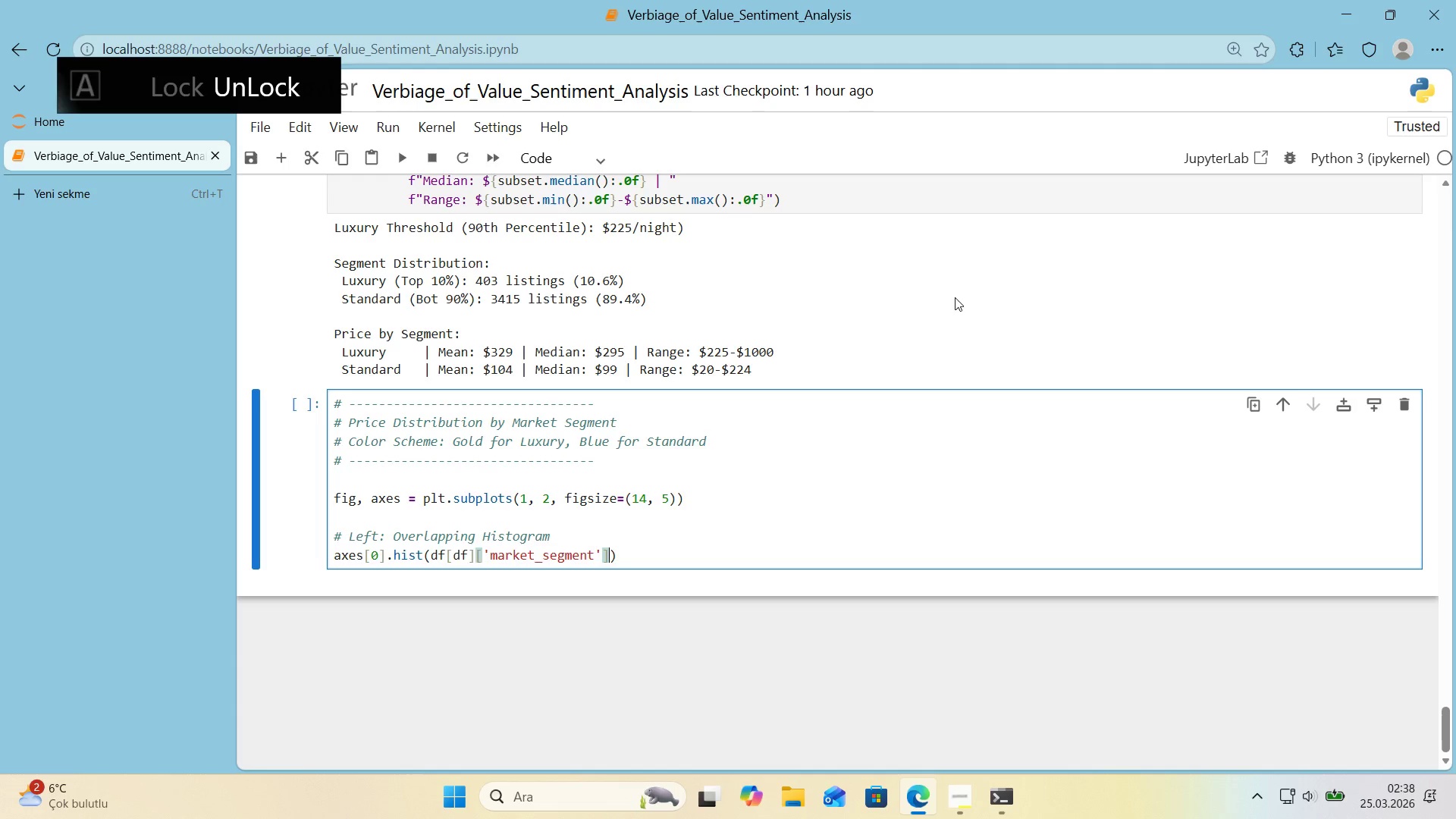 
key(ArrowRight)
 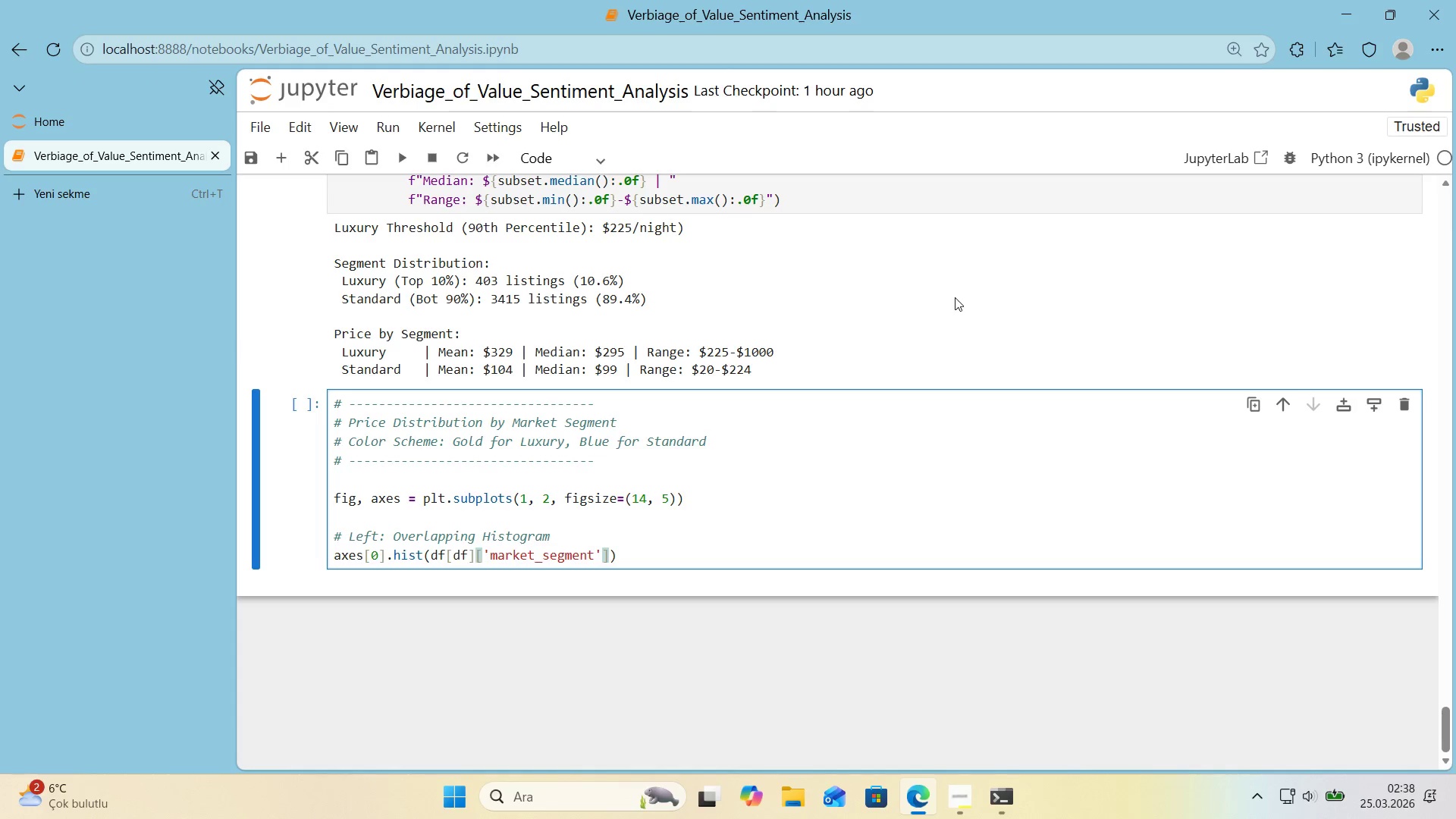 
key(ArrowLeft)
 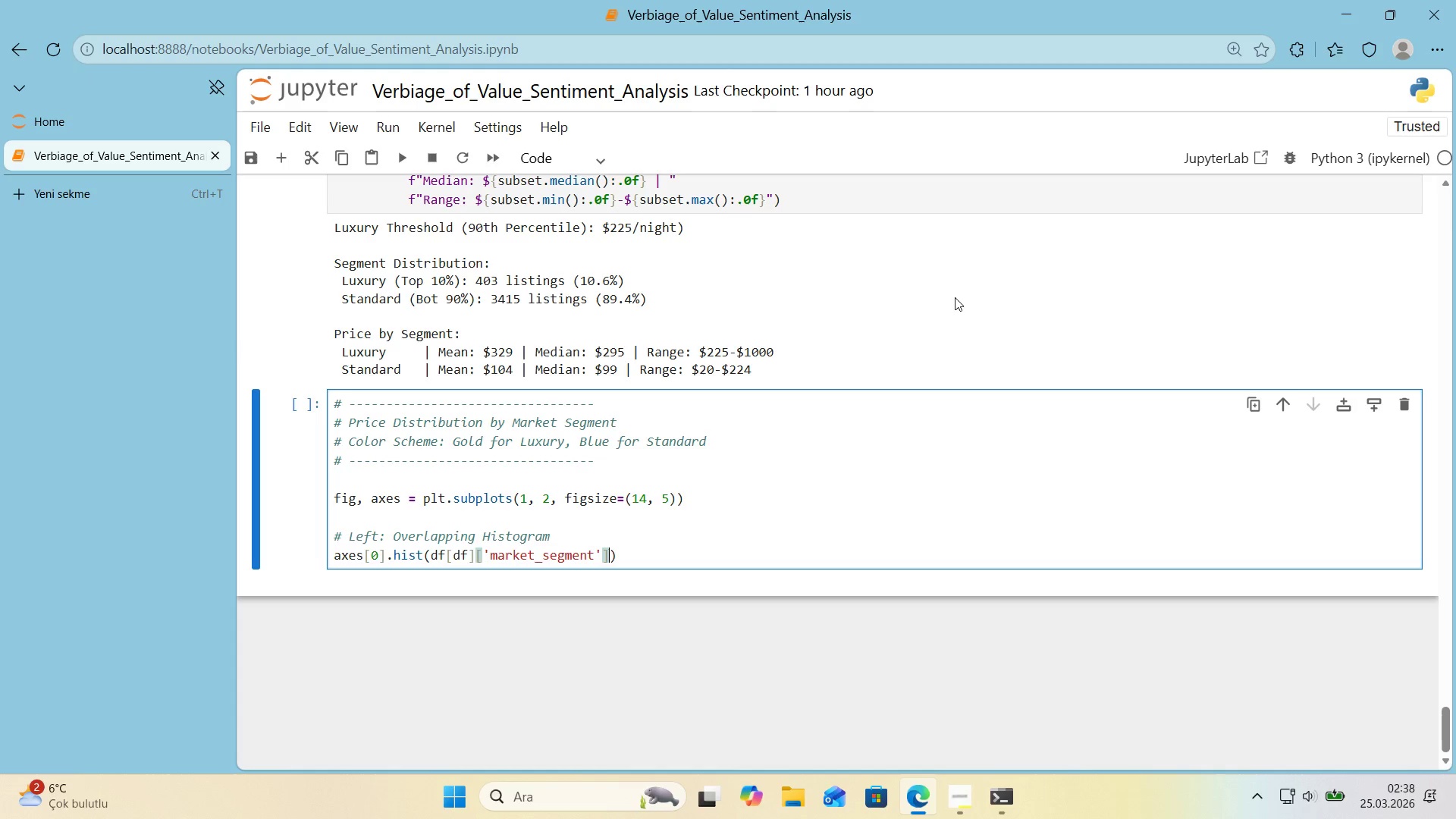 
key(ArrowRight)
 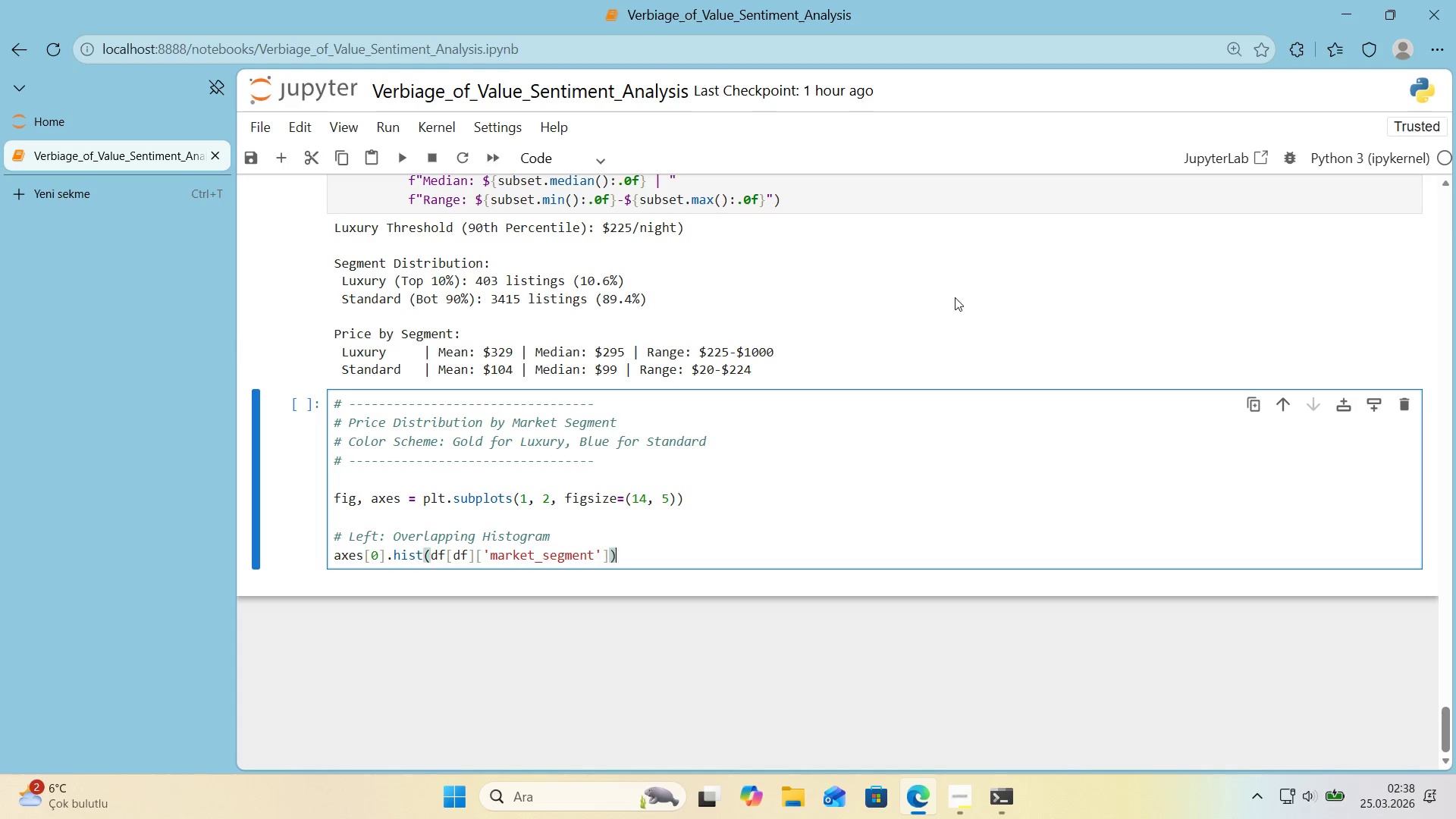 
key(ArrowRight)
 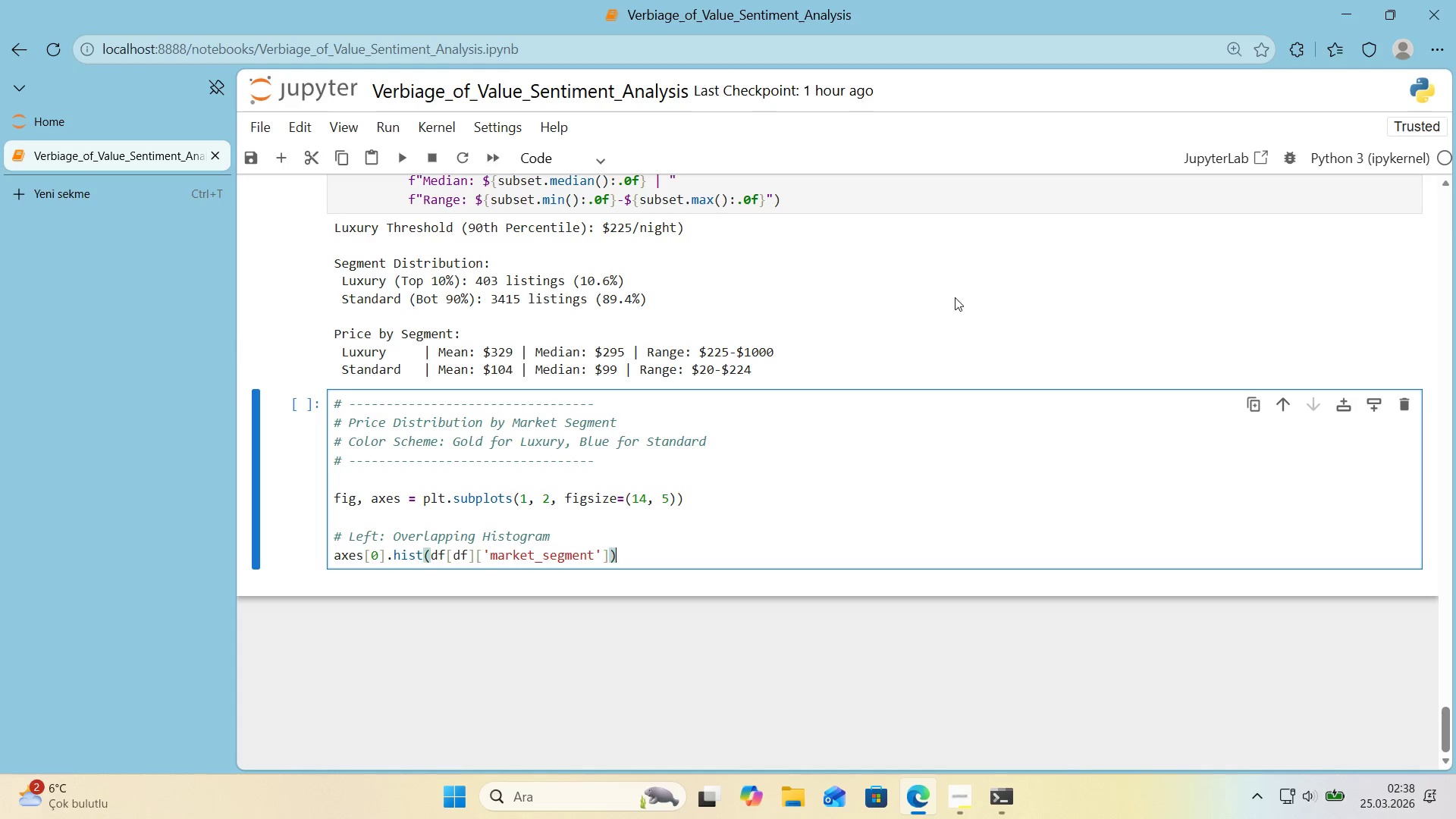 
key(ArrowLeft)
 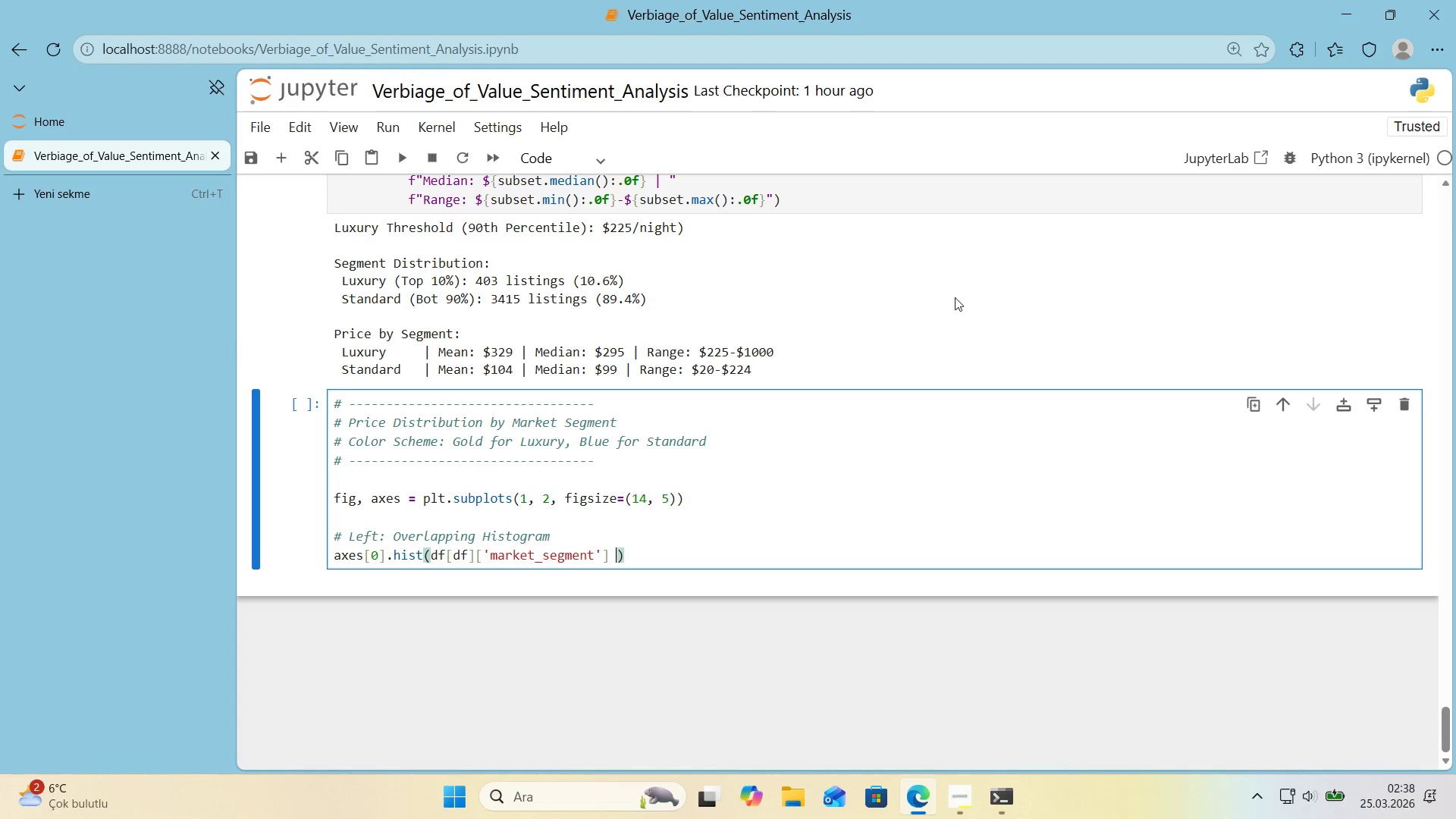 
type( )) @@)
 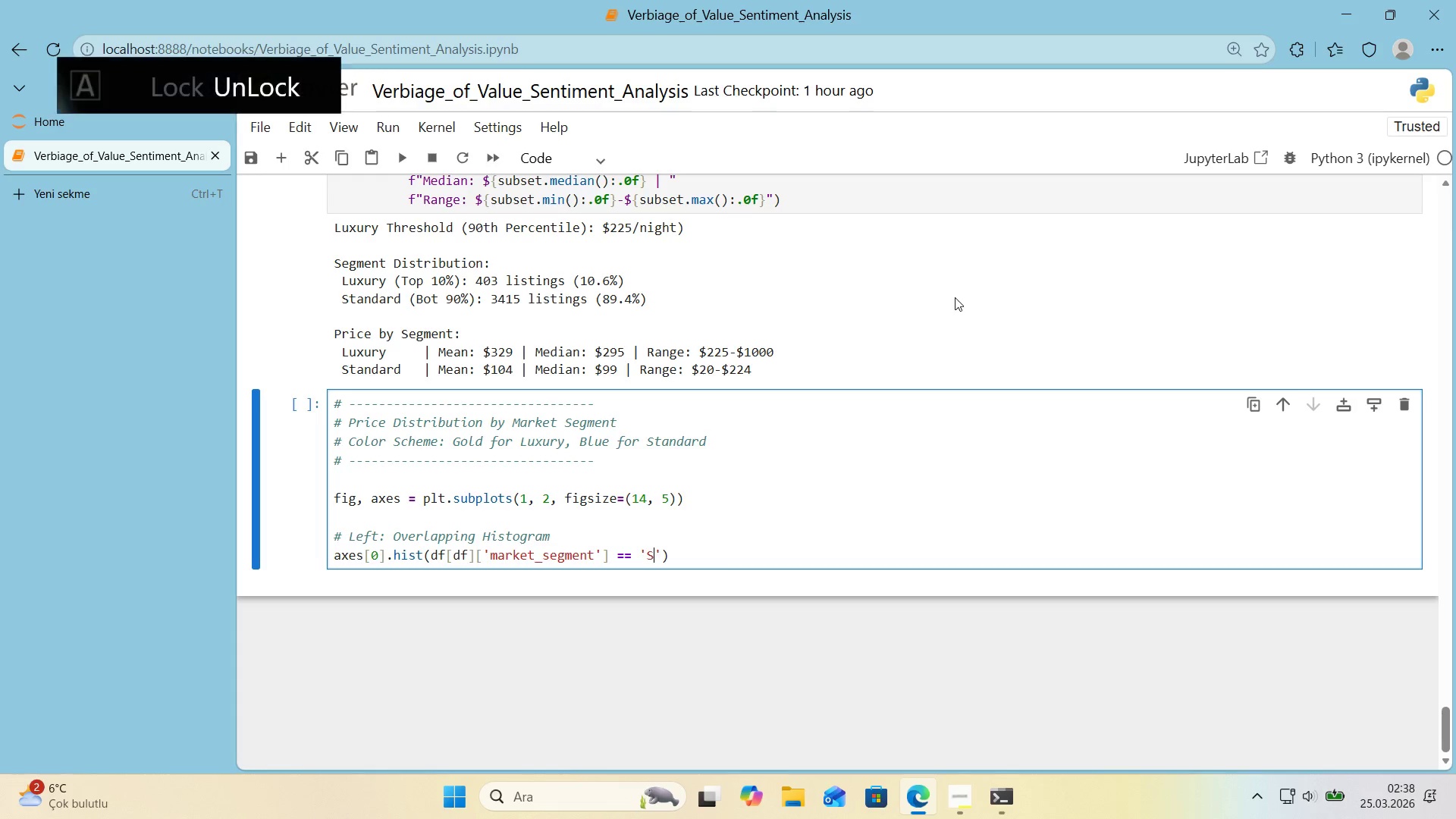 
 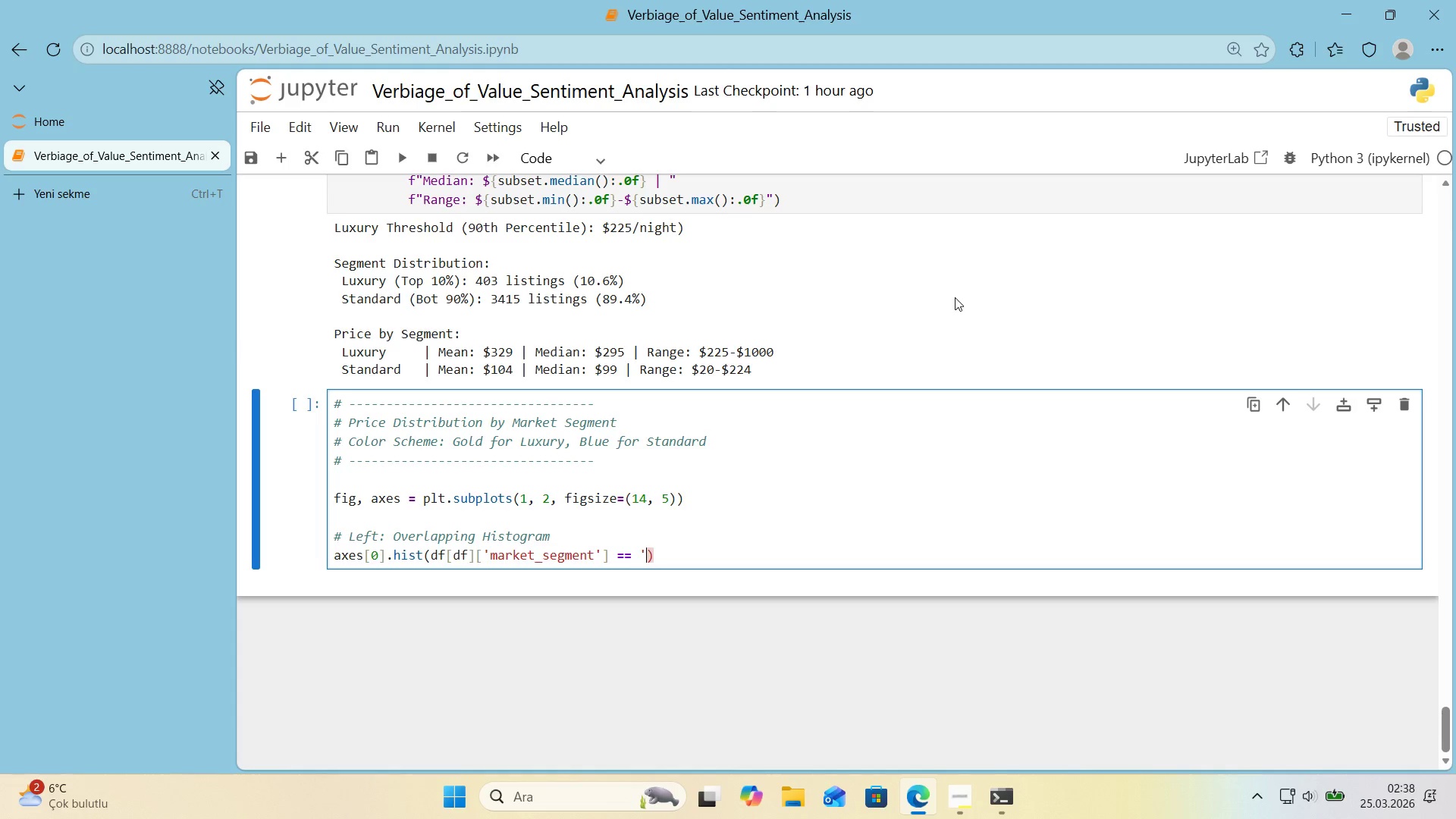 
key(ArrowLeft)
 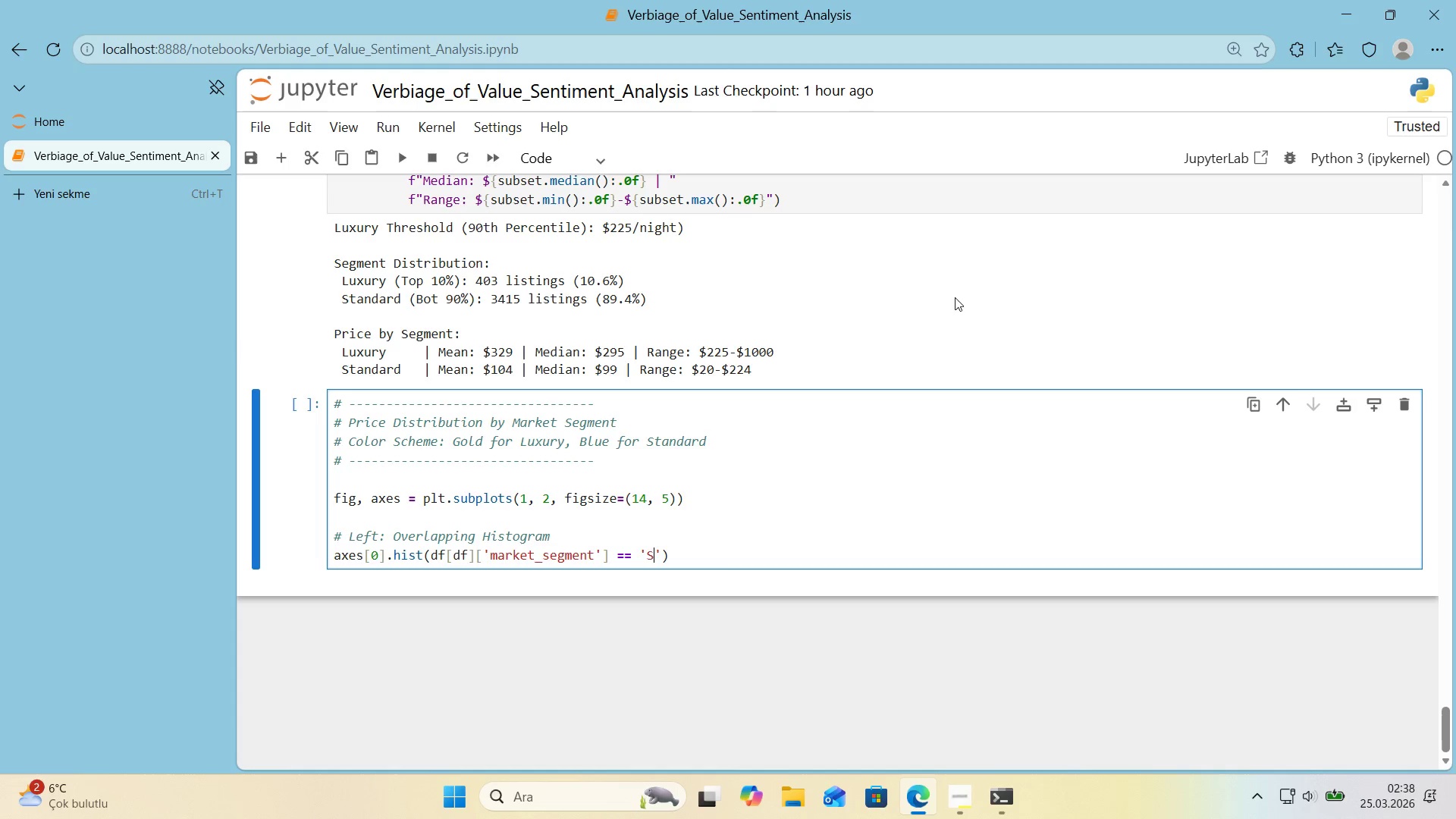 
type(Standard)
 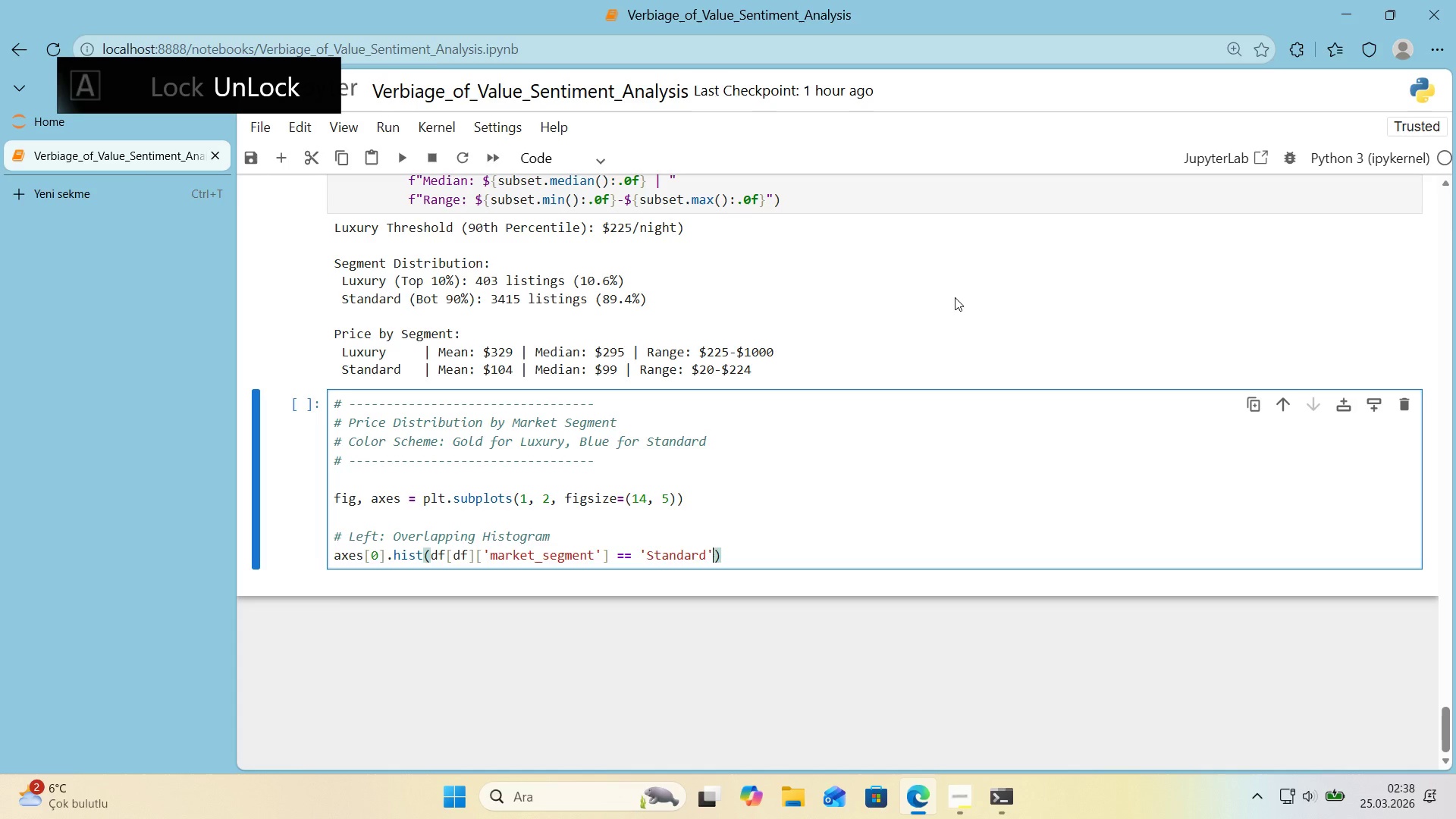 
key(ArrowRight)
 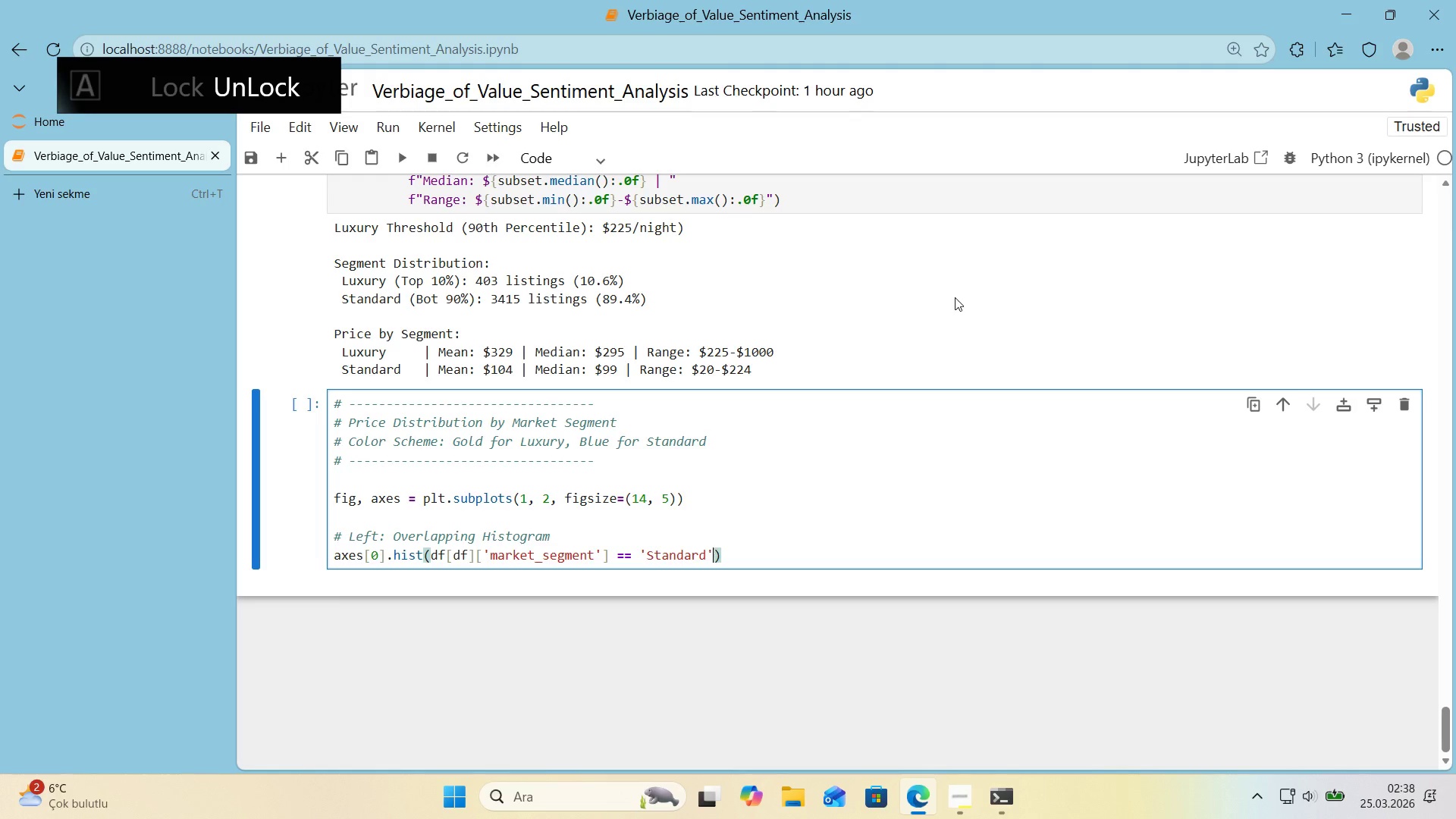 
key(Alt+Control+8)
 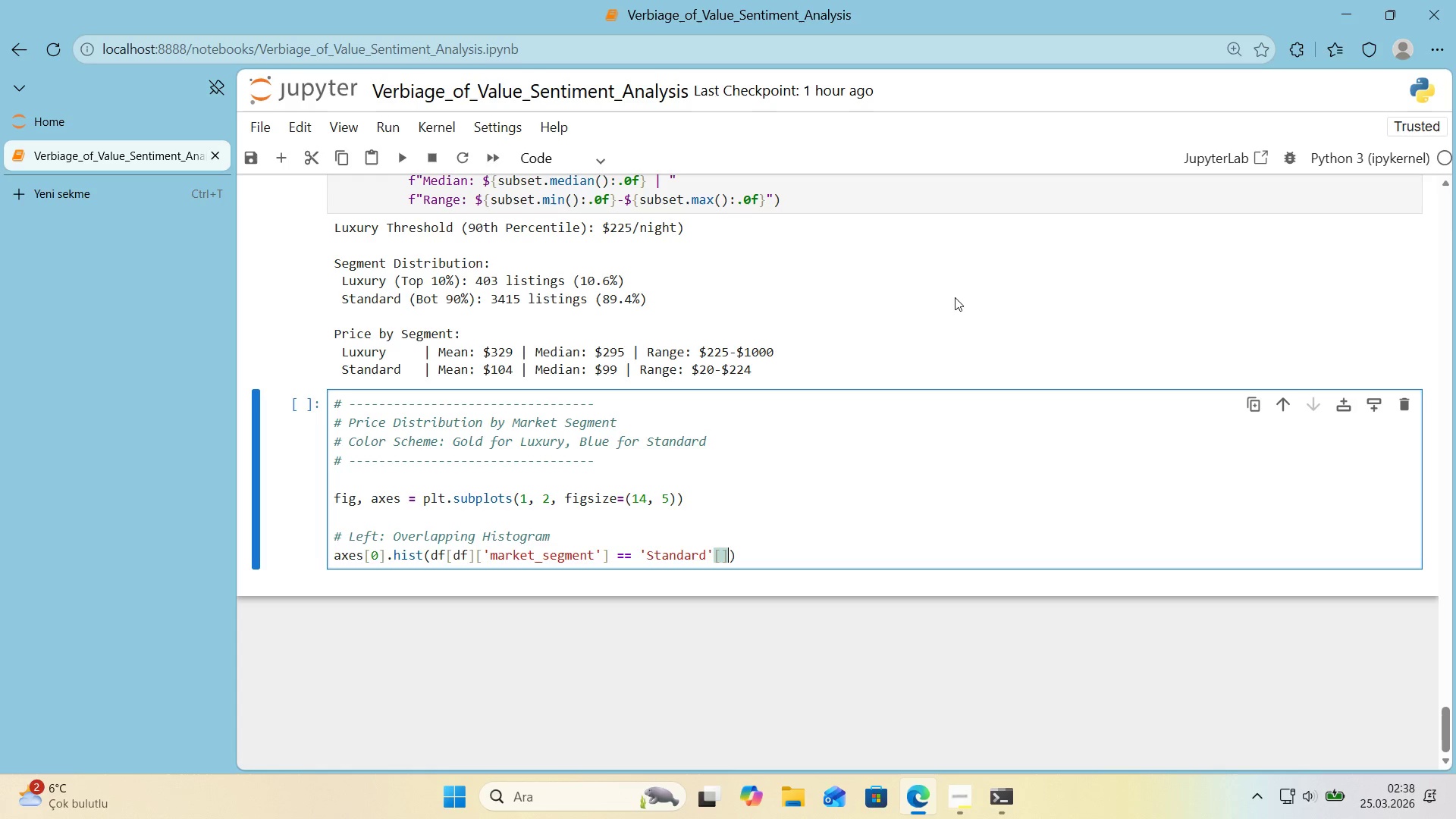 
key(Alt+Control+9)
 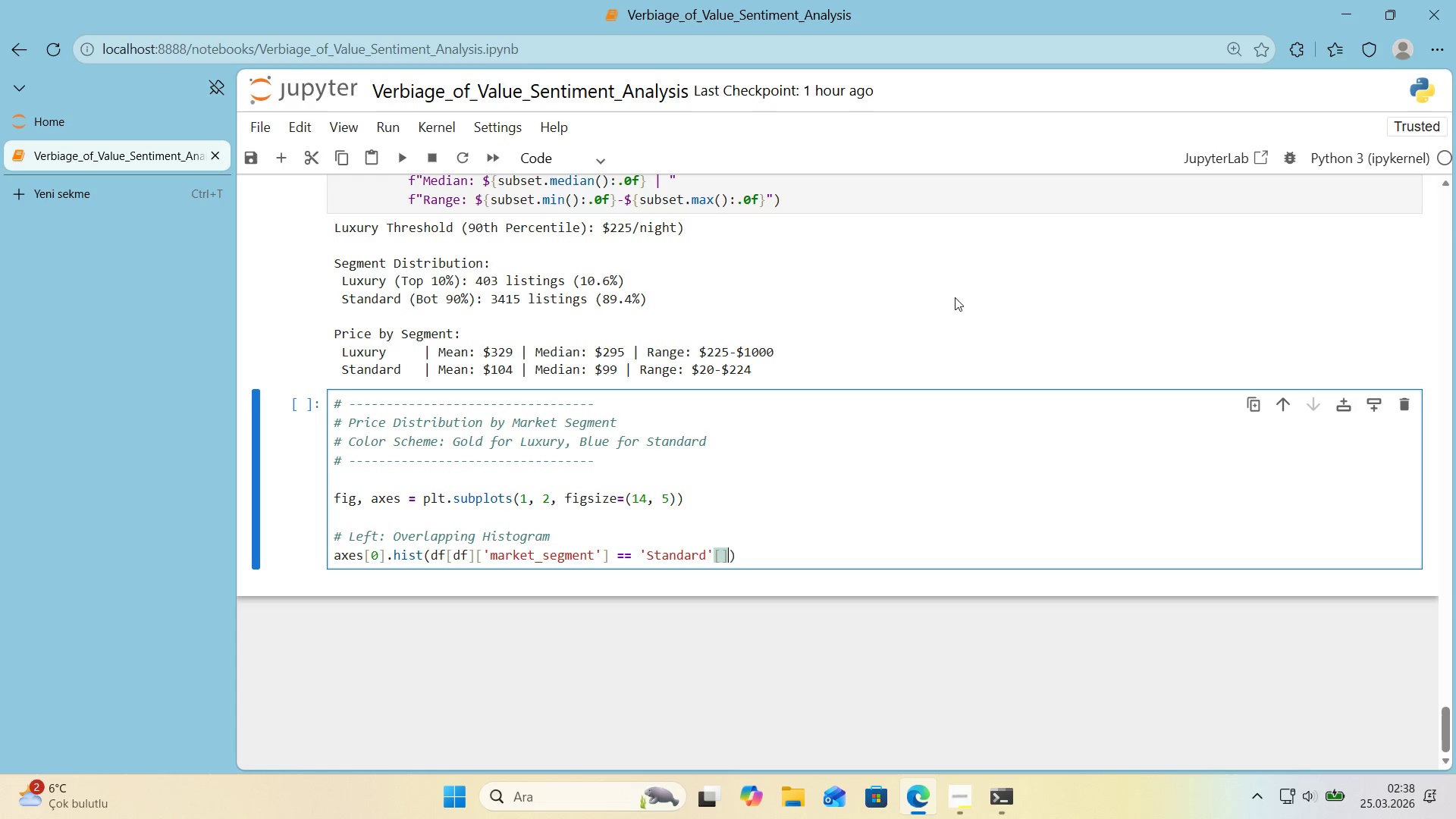 
key(ArrowLeft)
 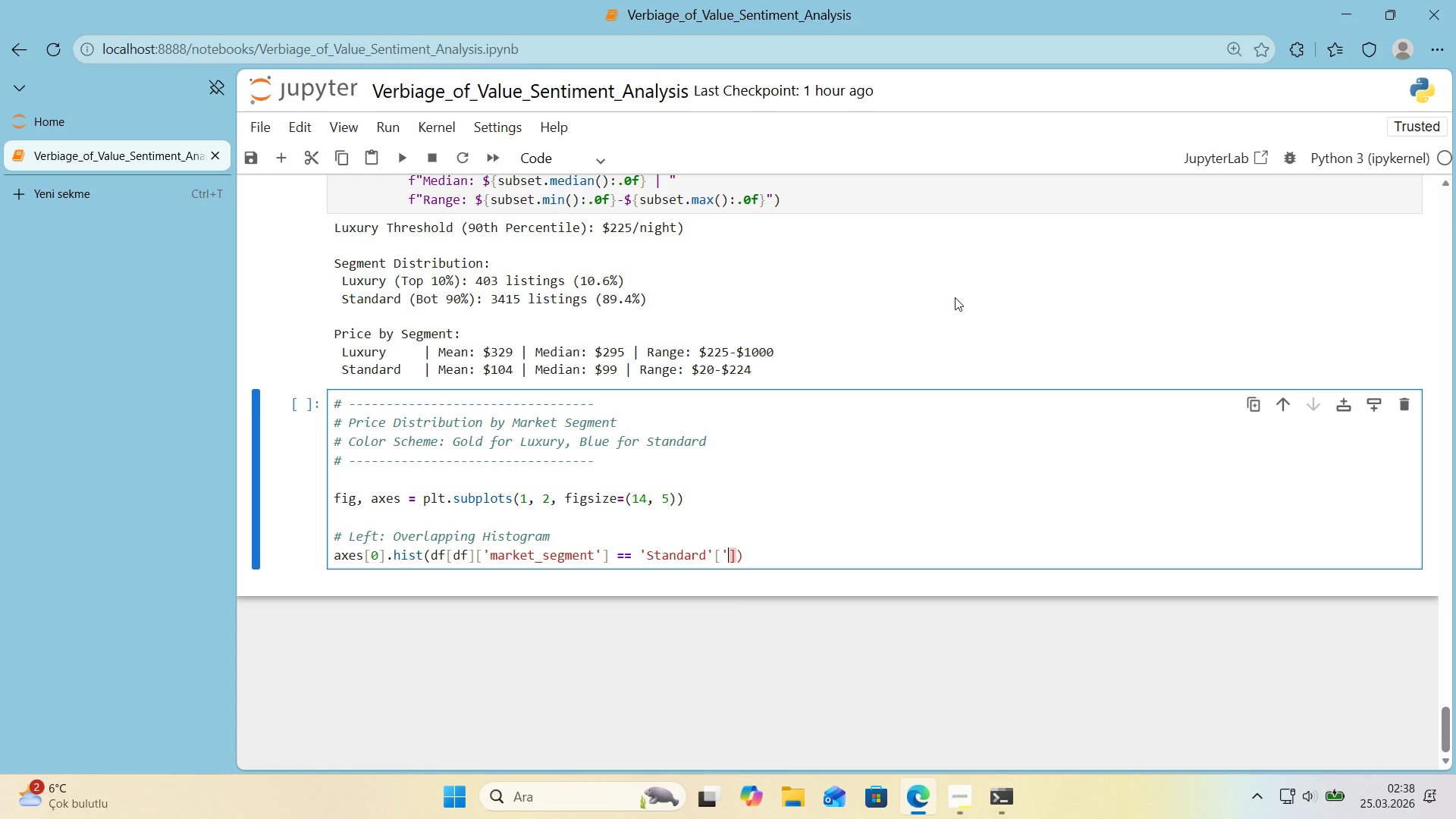 
type(@@)
 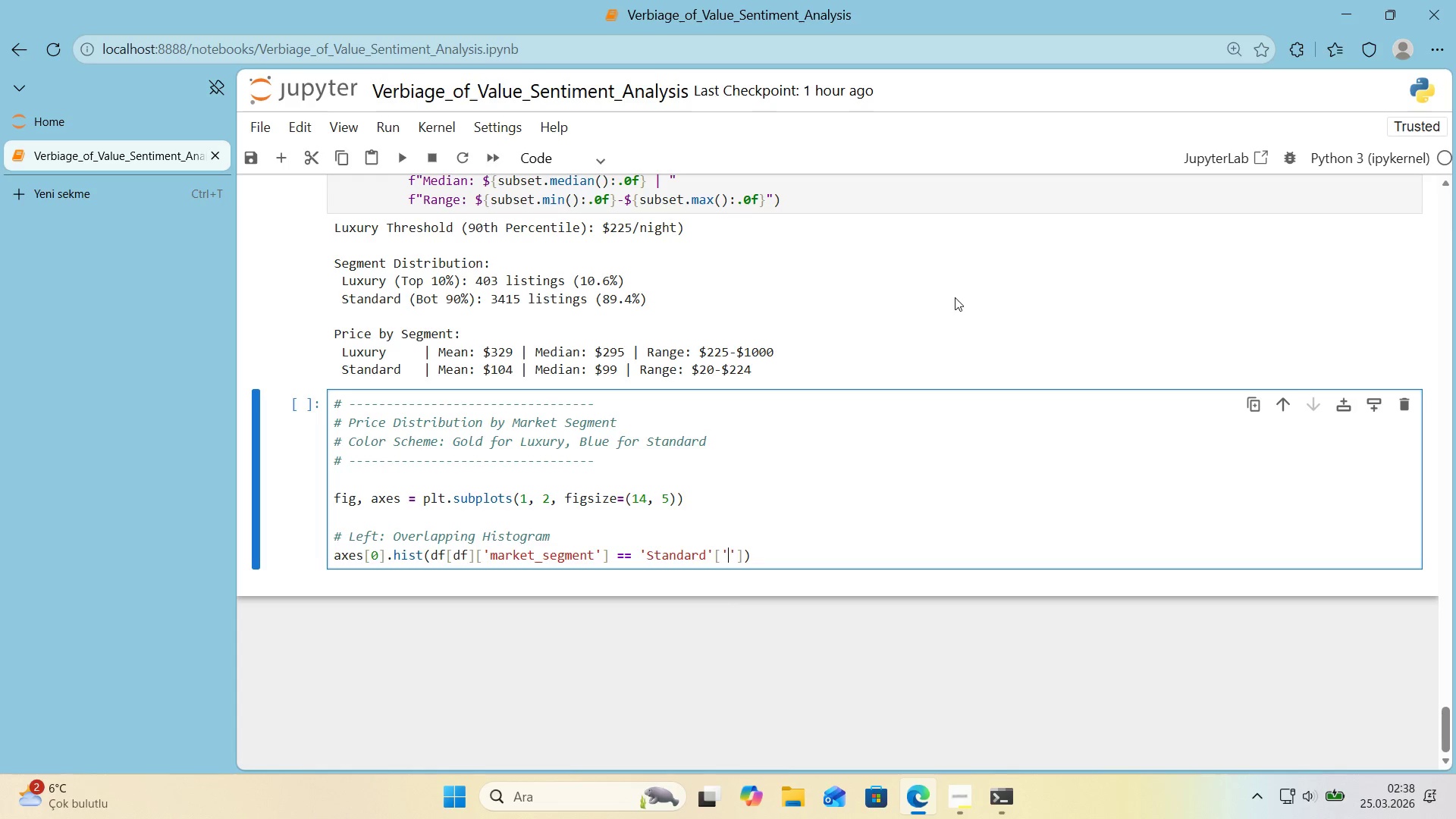 
key(ArrowLeft)
 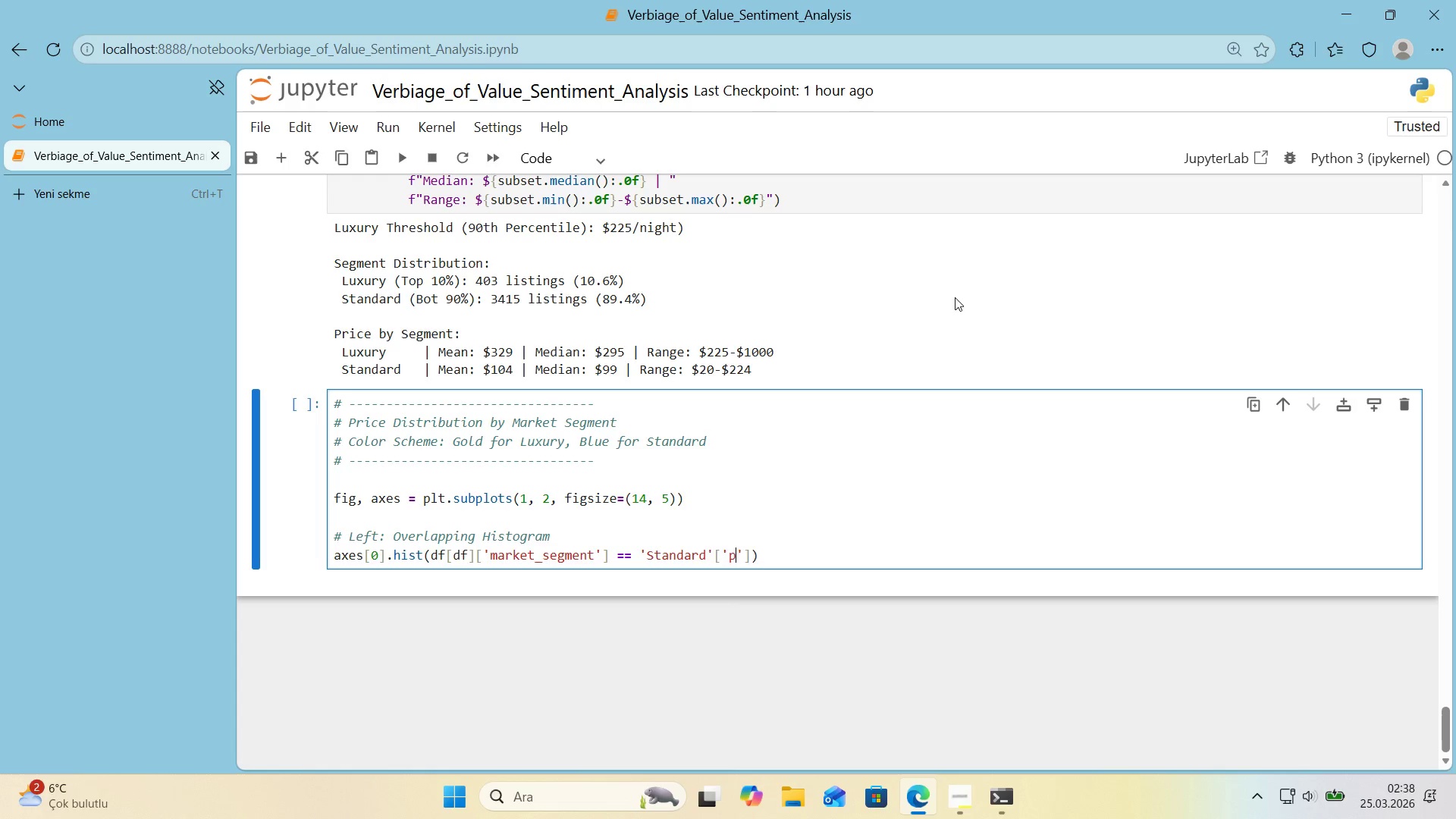 
type(pr'ce)
 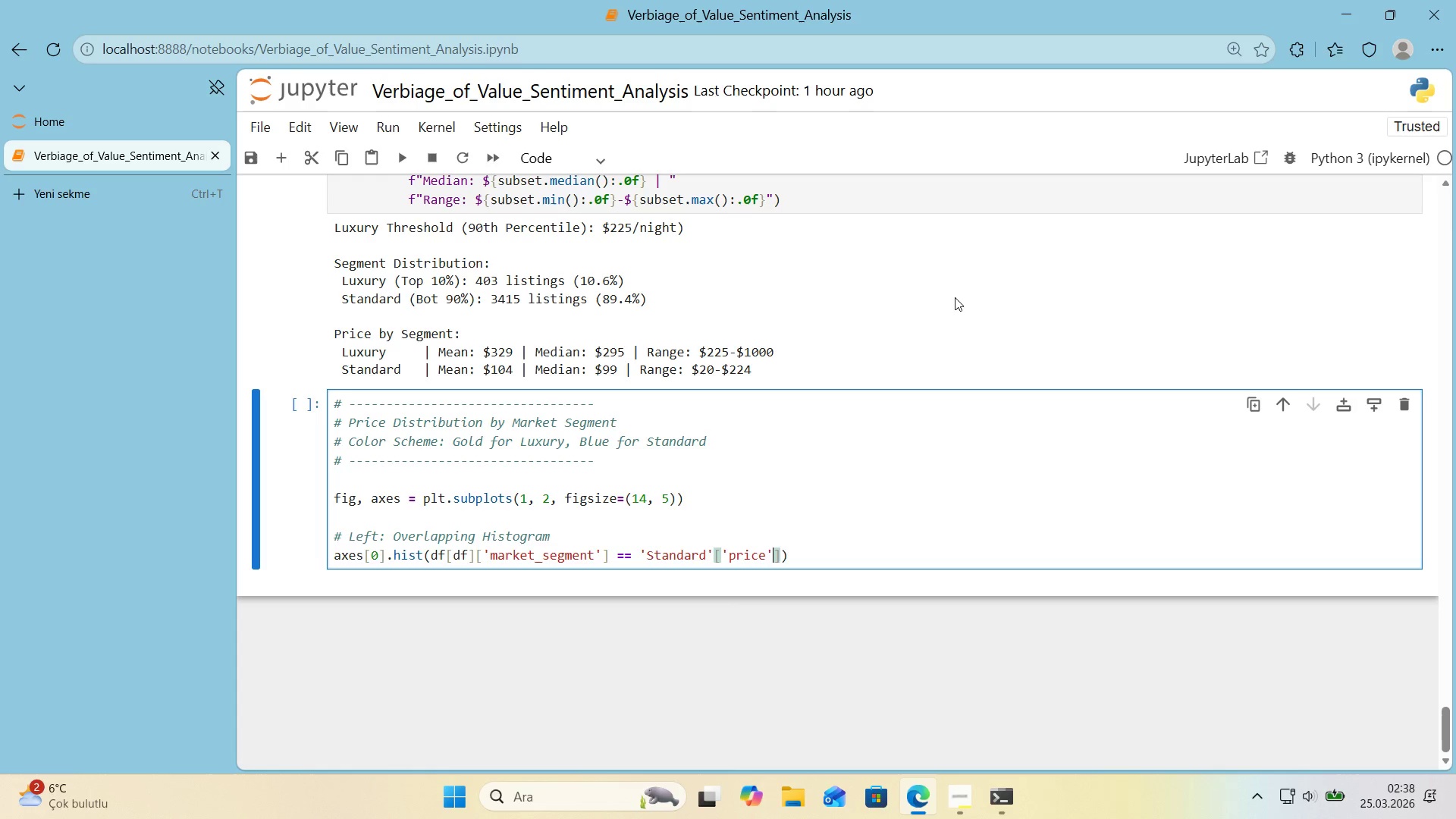 
key(ArrowRight)
 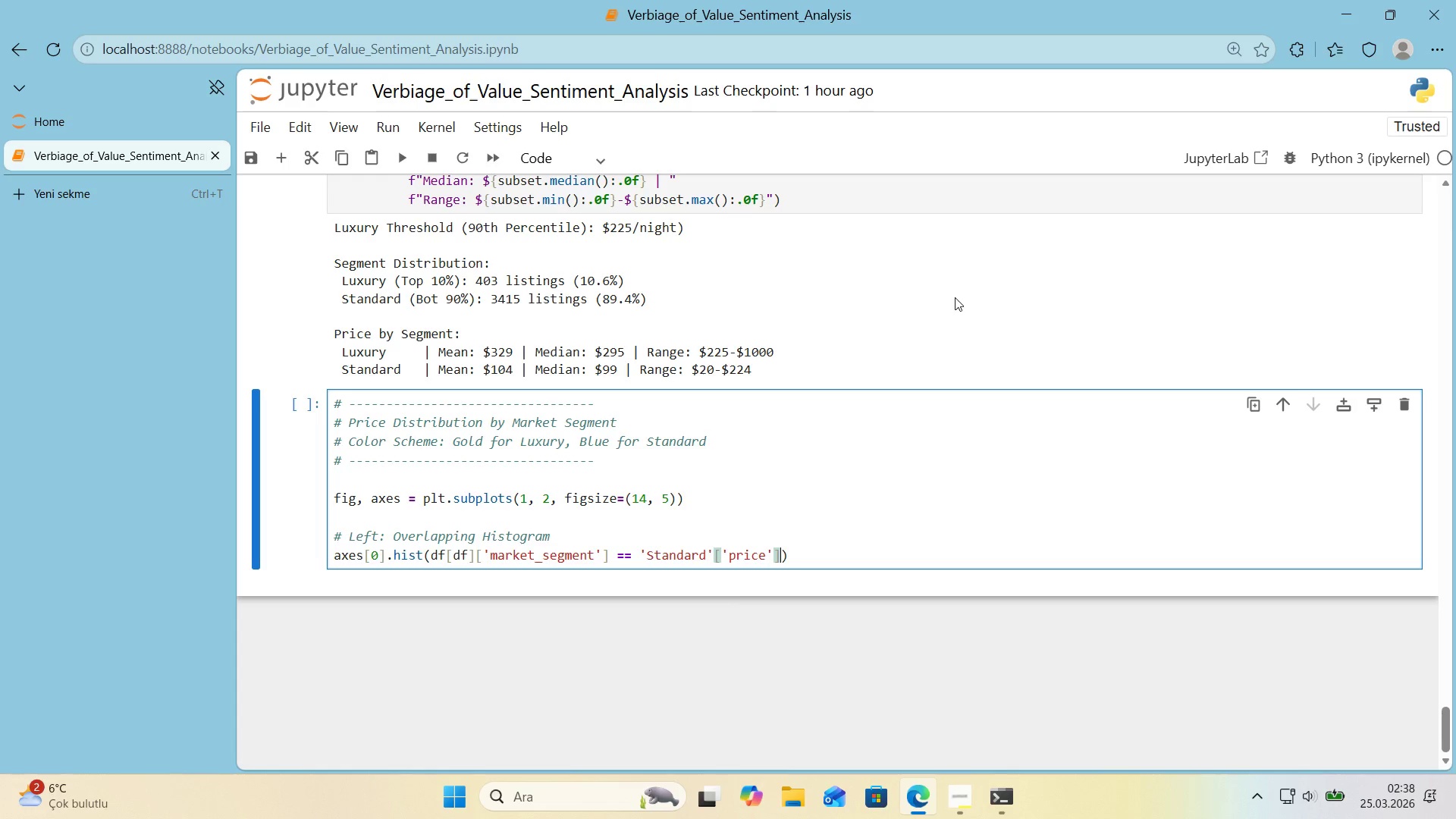 
key(ArrowRight)
 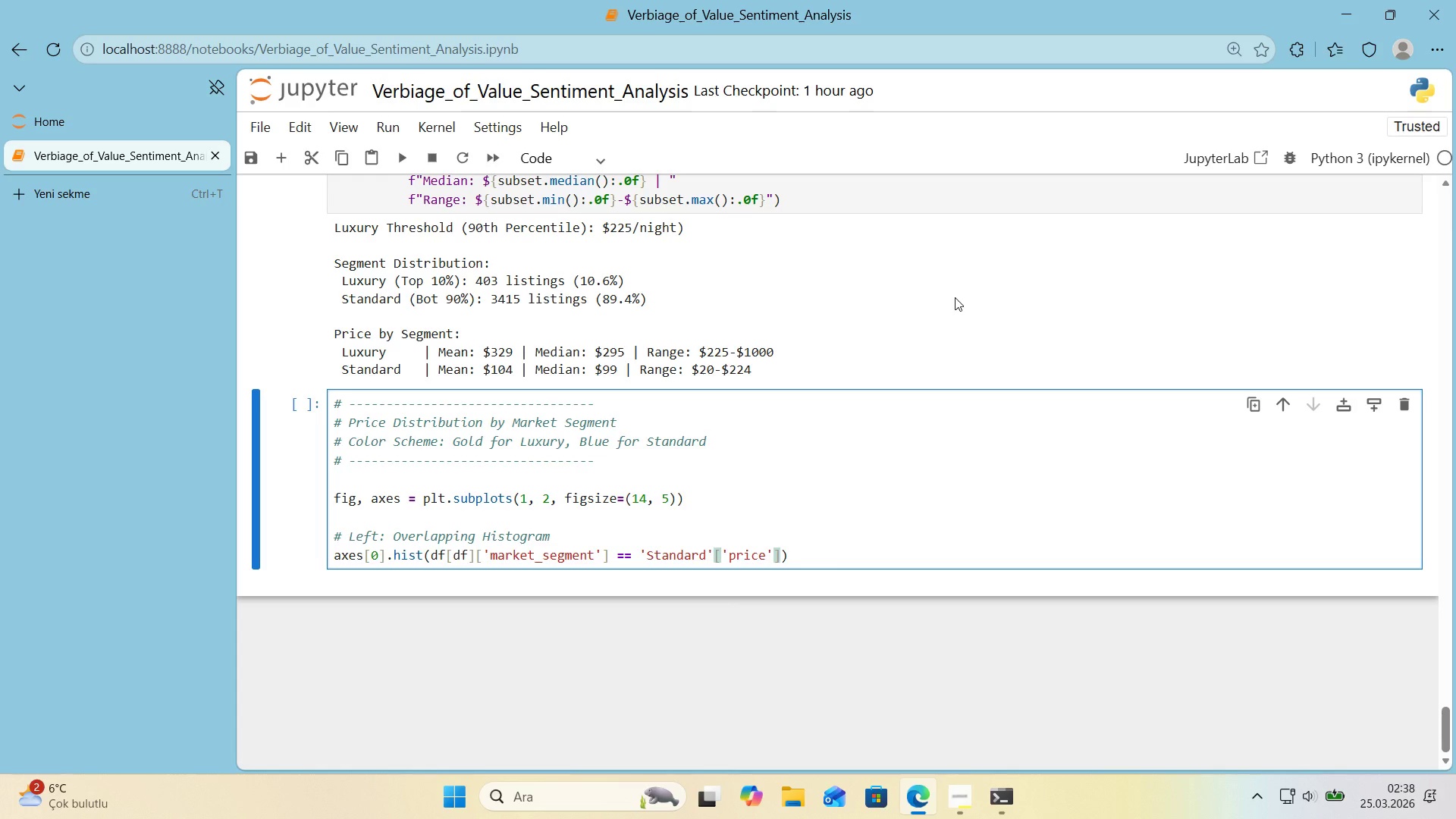 
type(, b,mm)
key(Backspace)
key(Backspace)
key(Backspace)
type('ns)40,)
 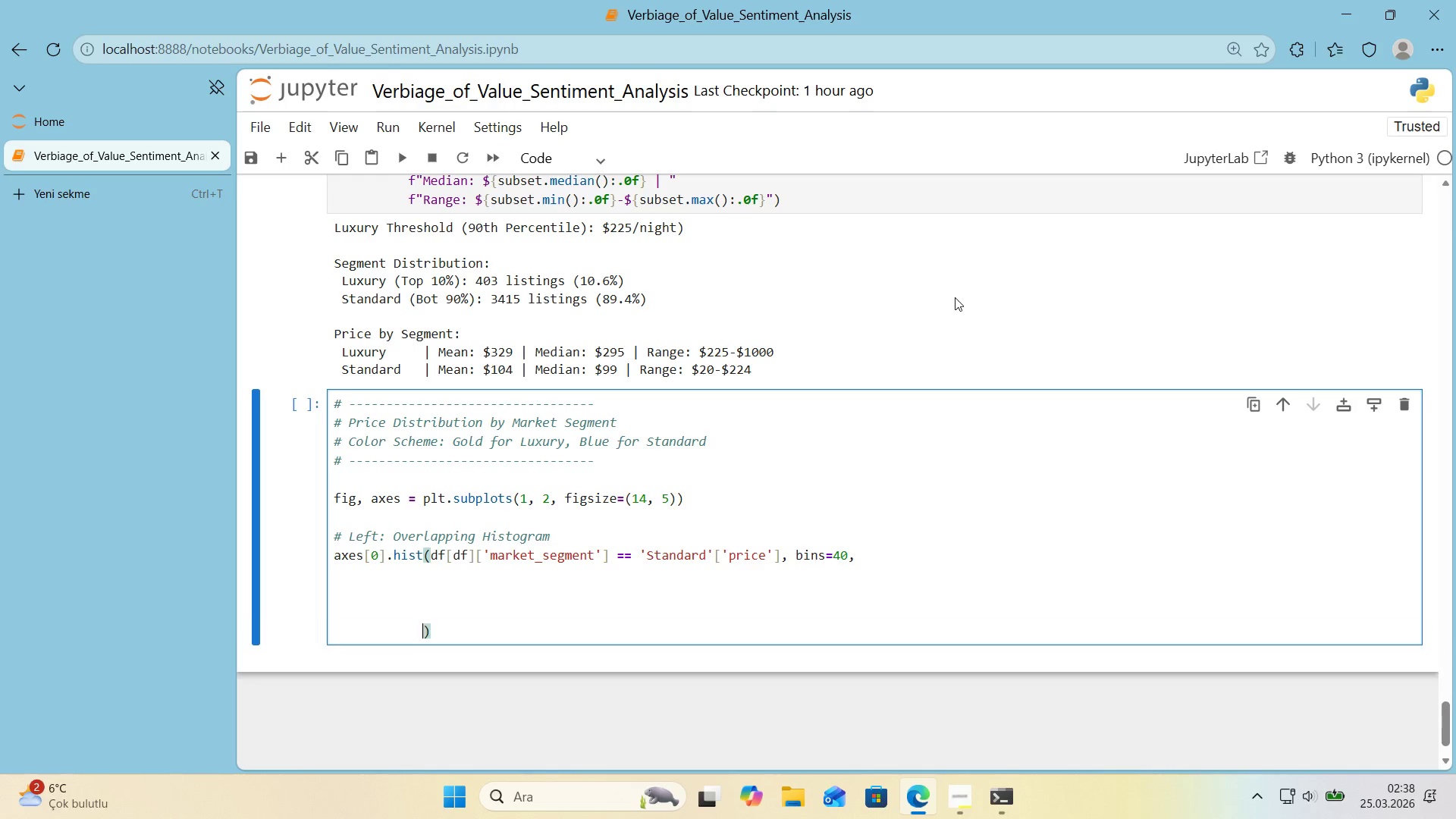 
 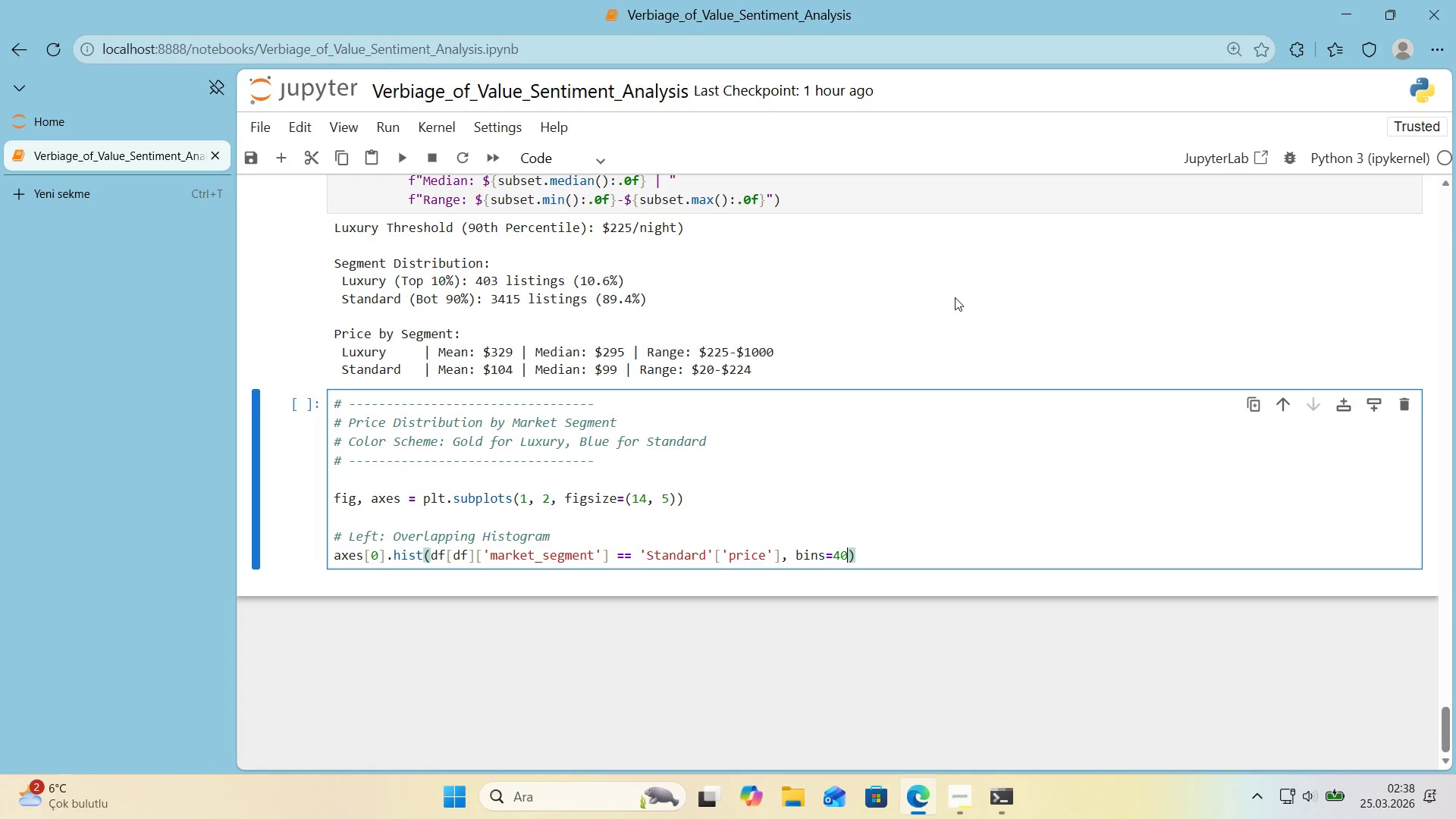 
key(Enter)
 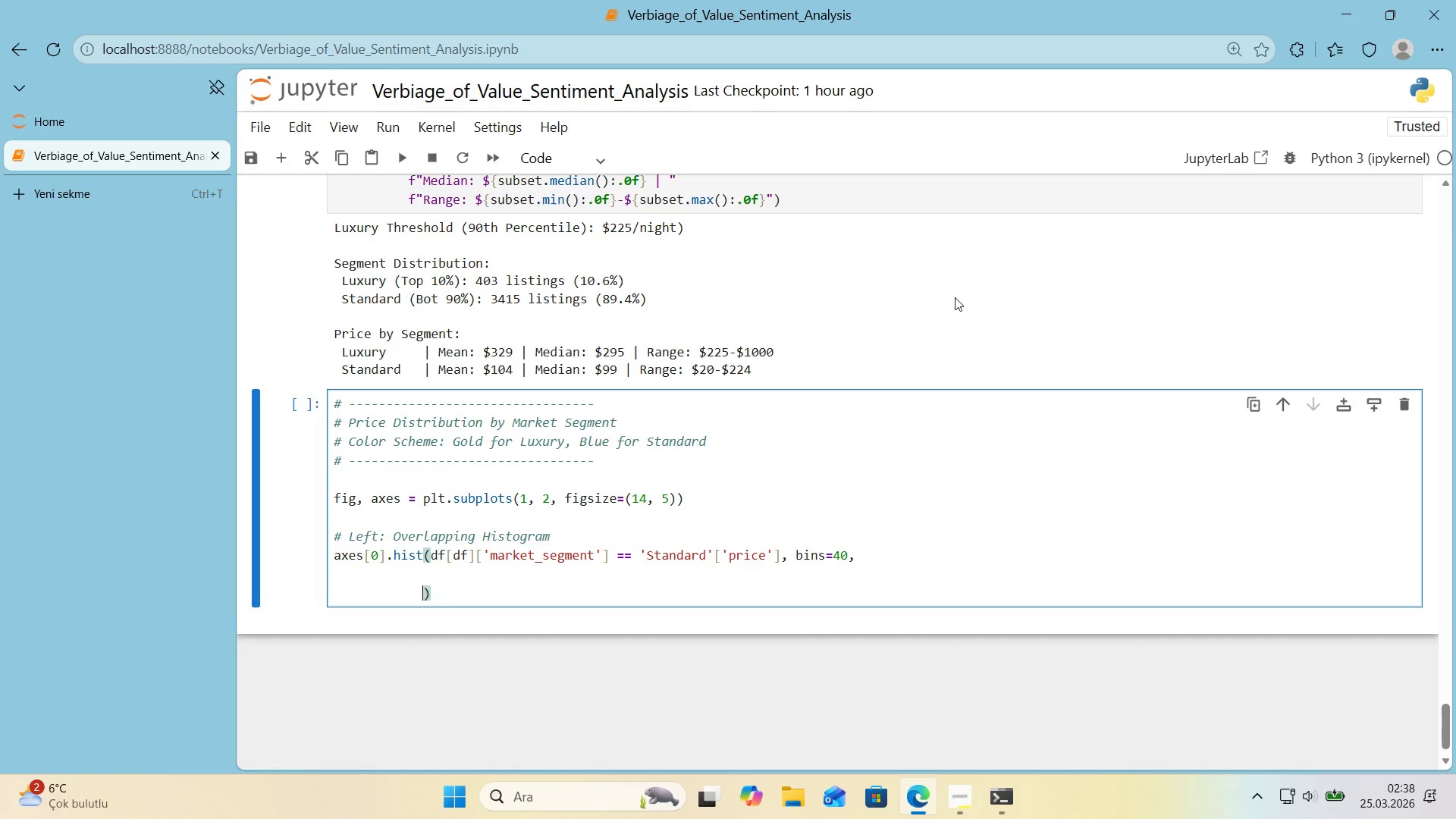 
key(Enter)
 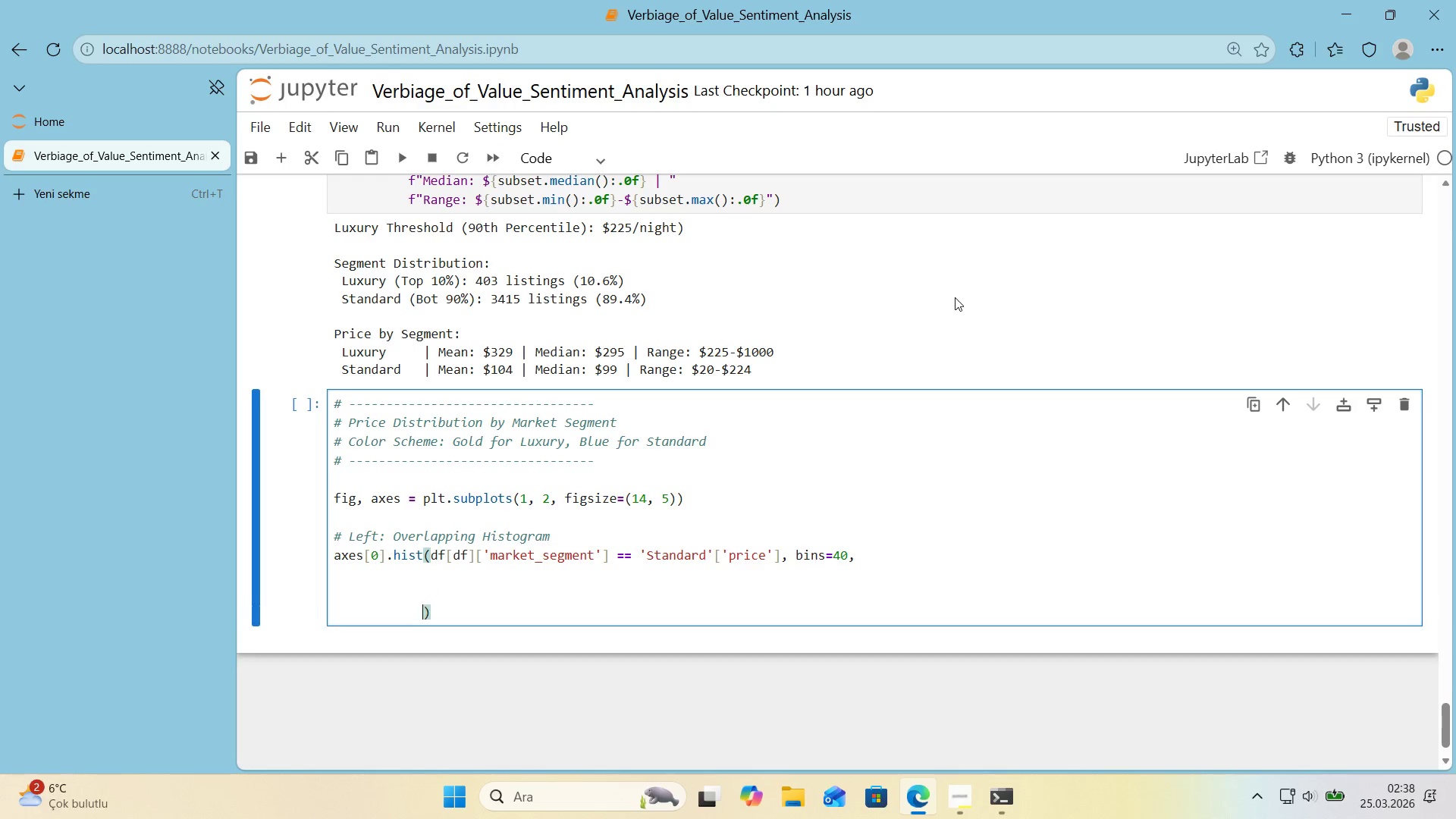 
key(Enter)
 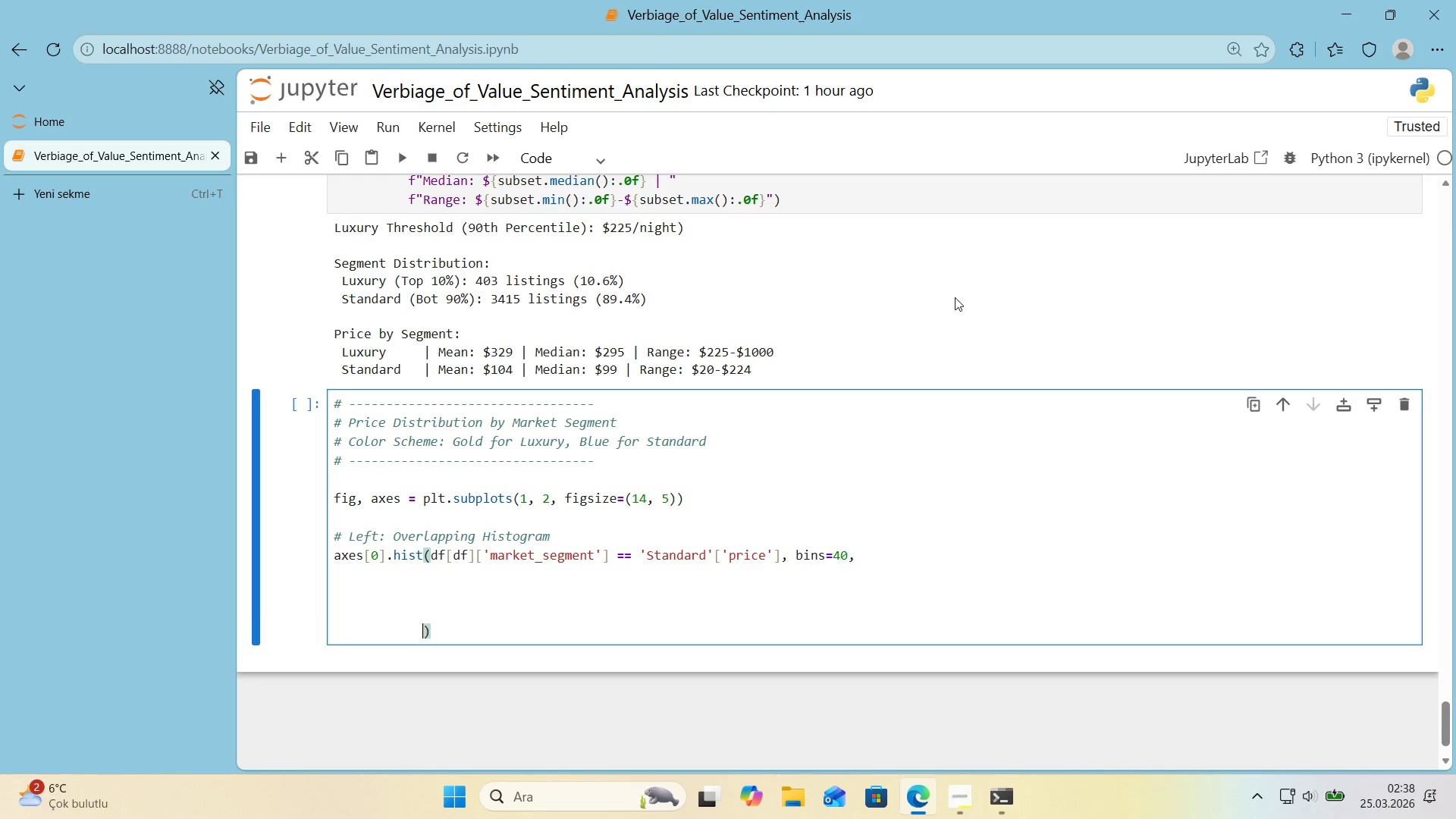 
key(Enter)
 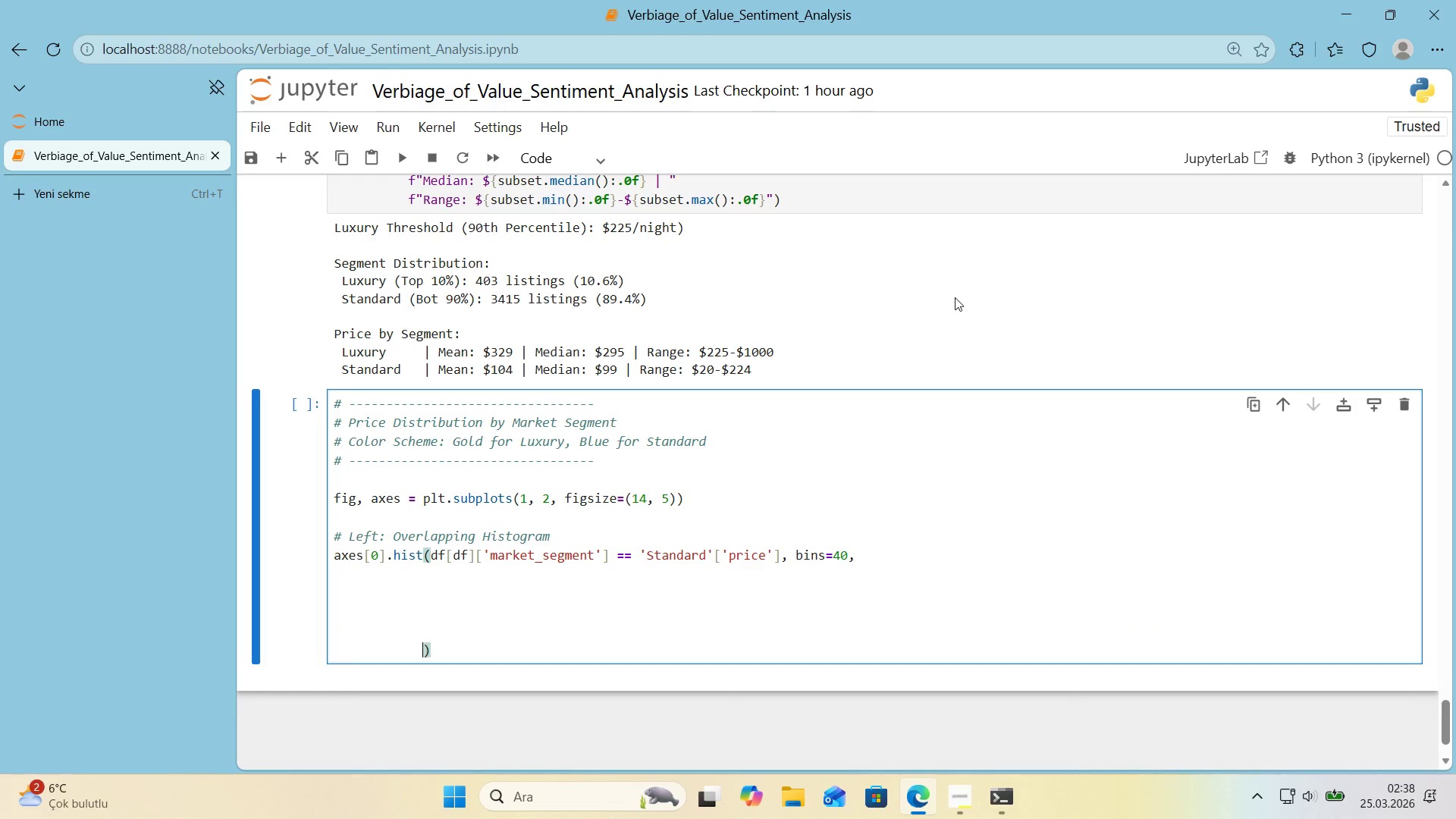 
key(Enter)
 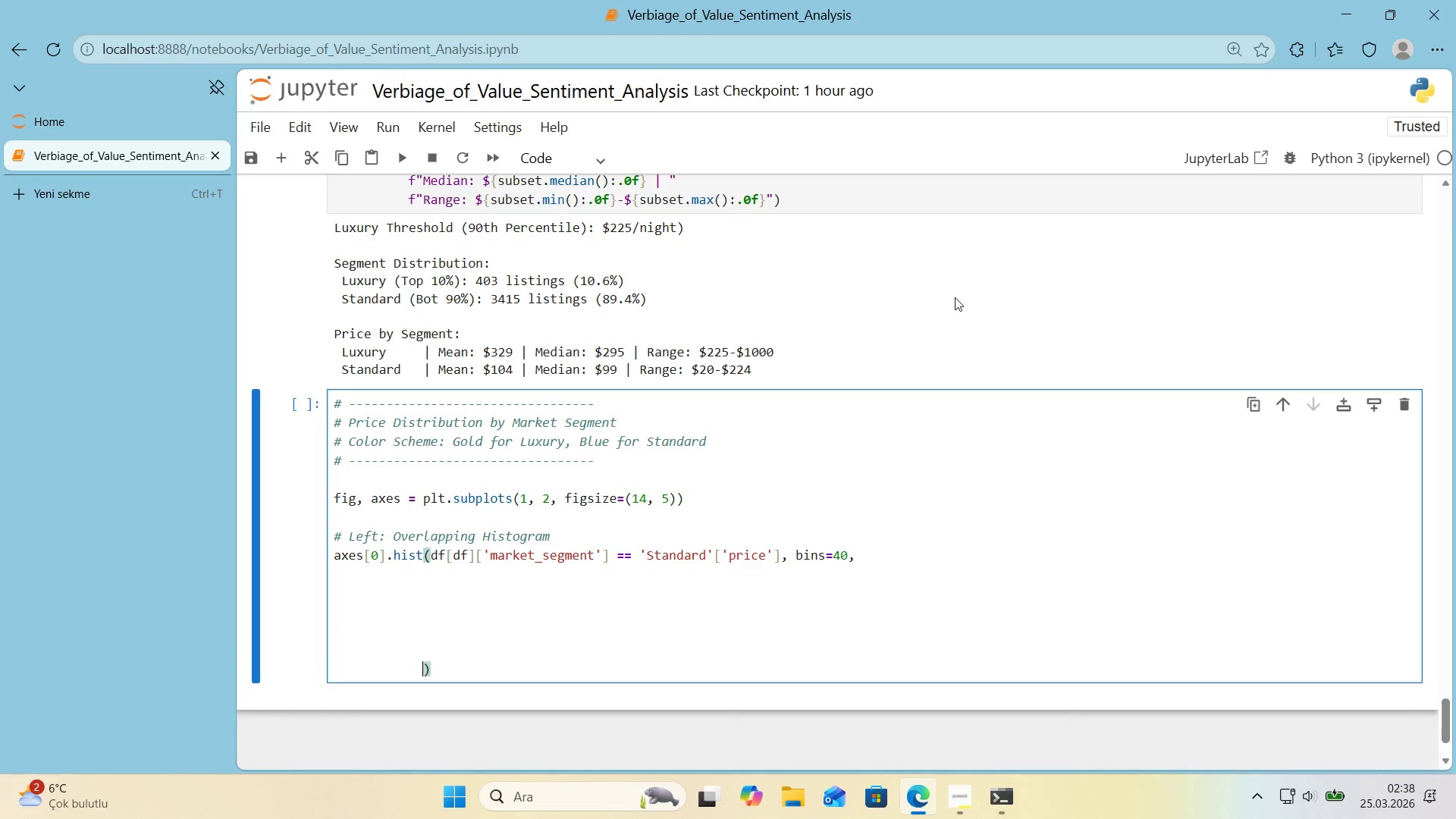 
key(Enter)
 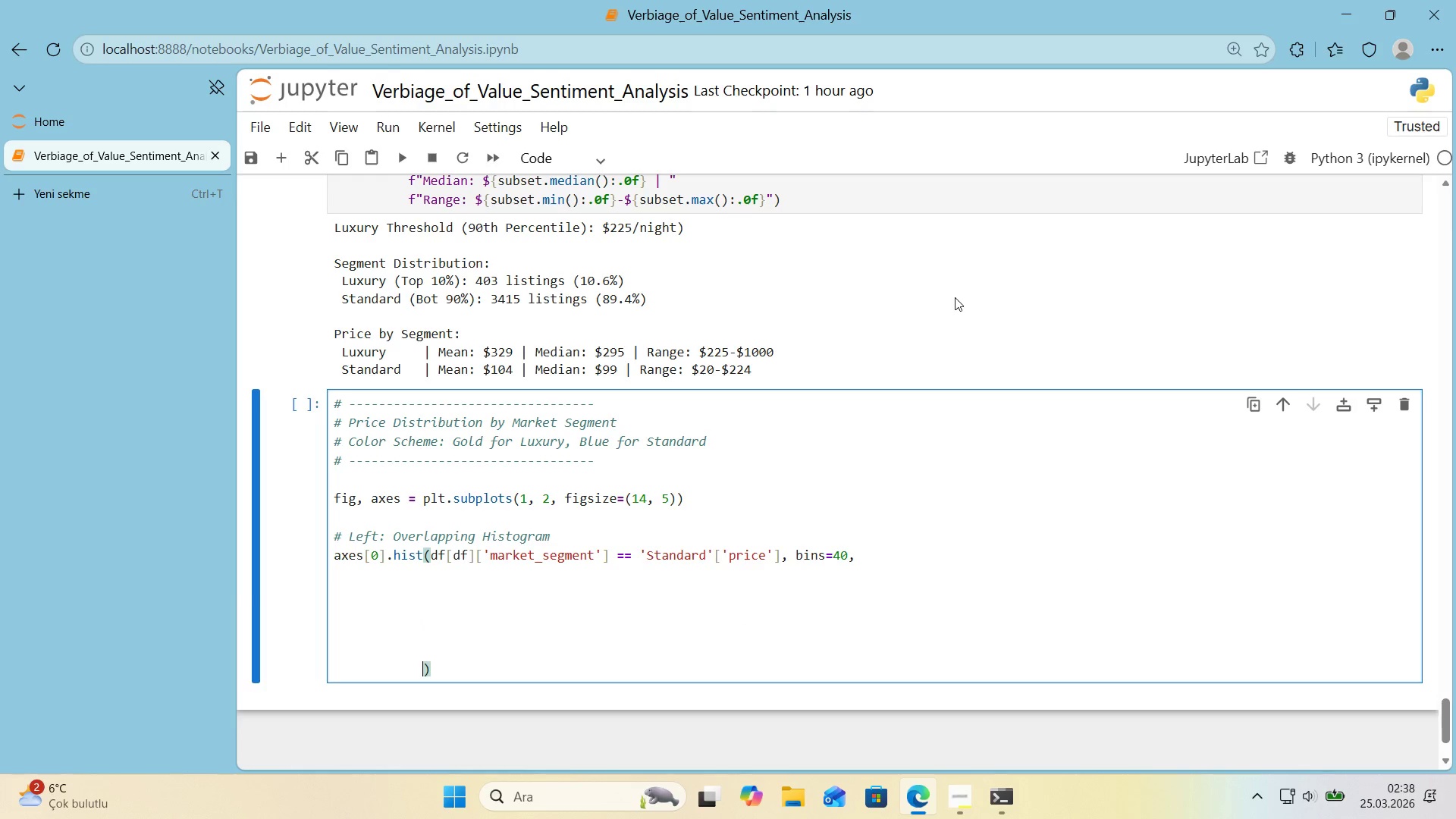 
key(Enter)
 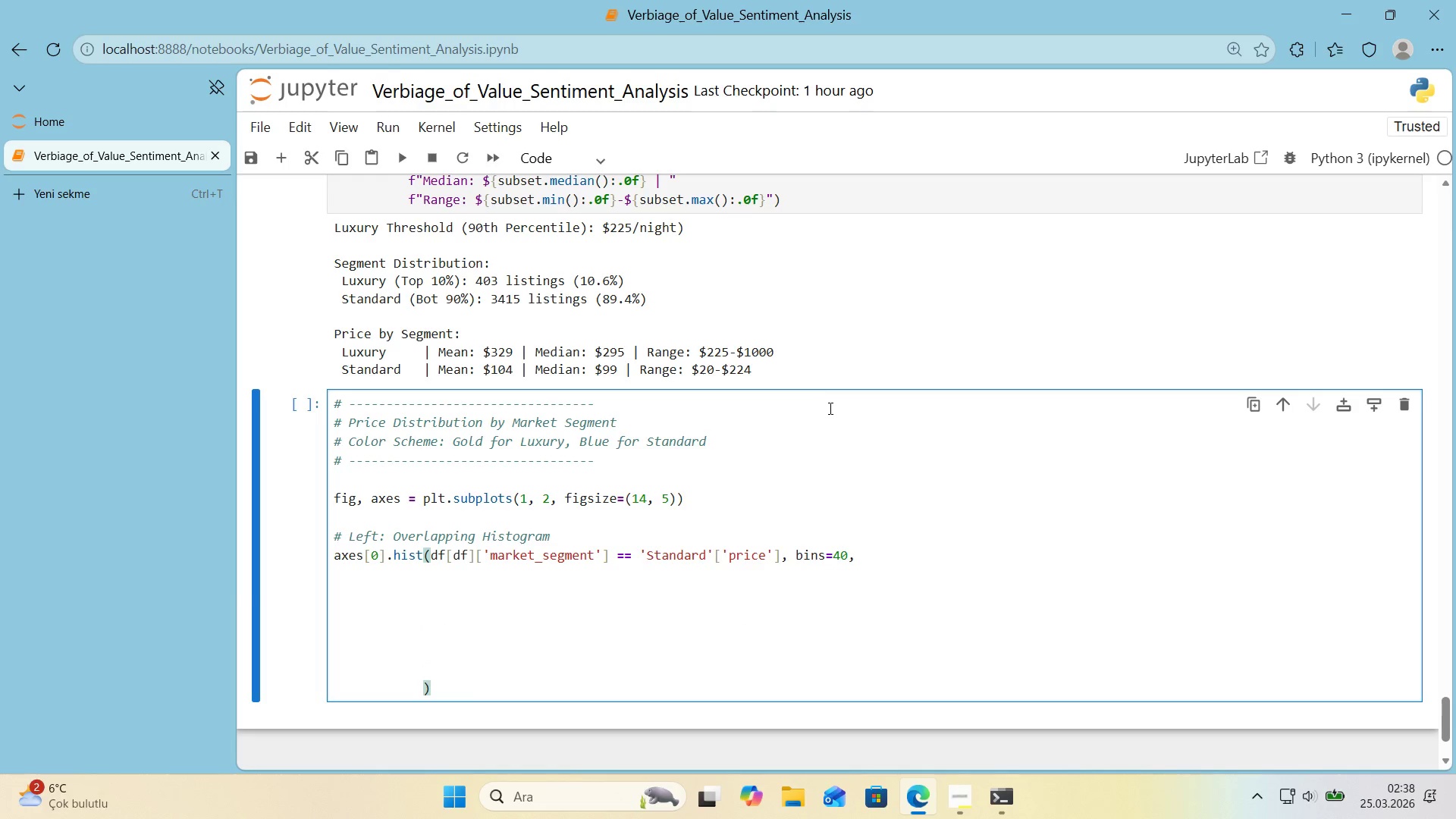 
left_click([861, 554])
 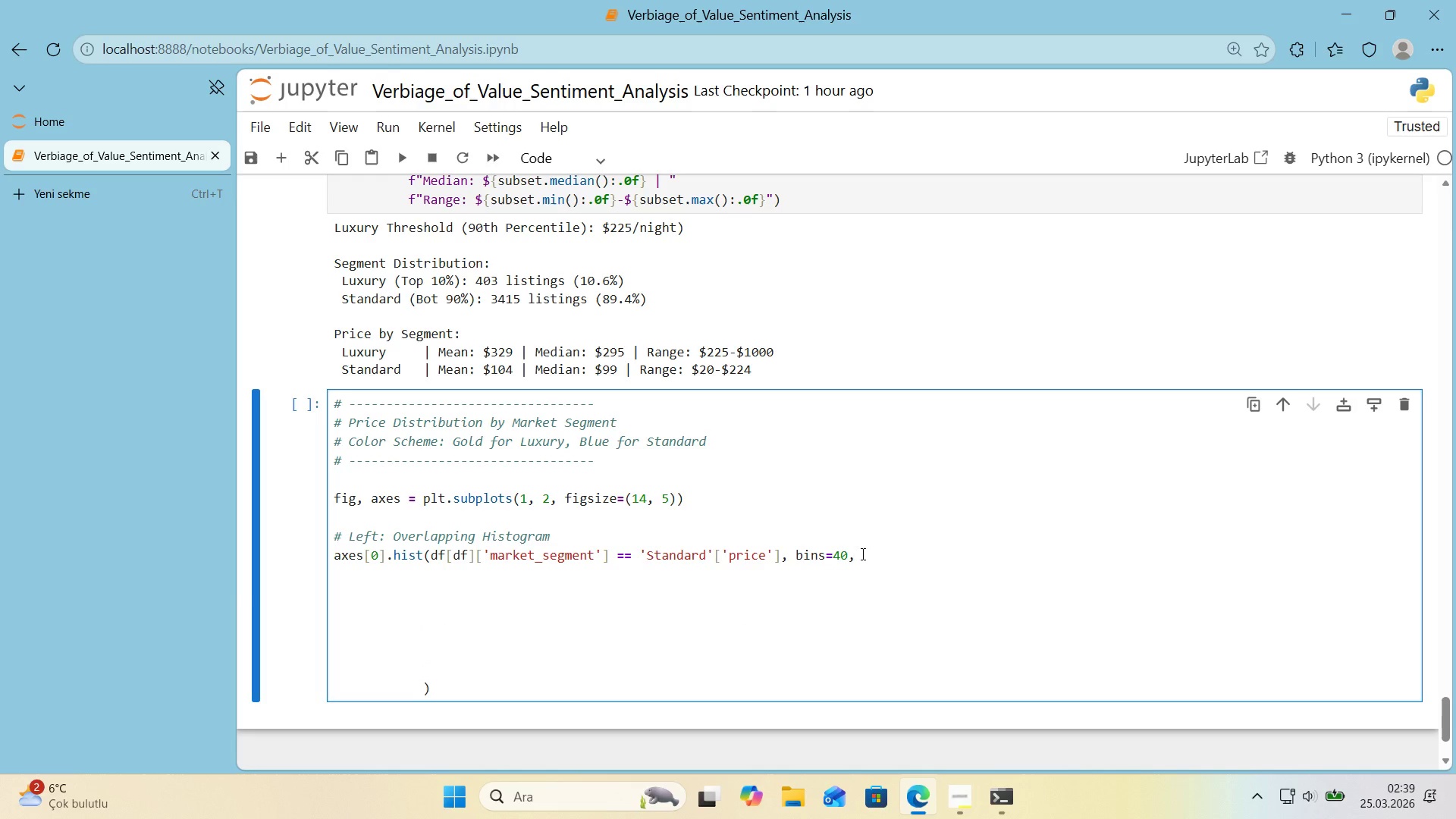 
key(Enter)
 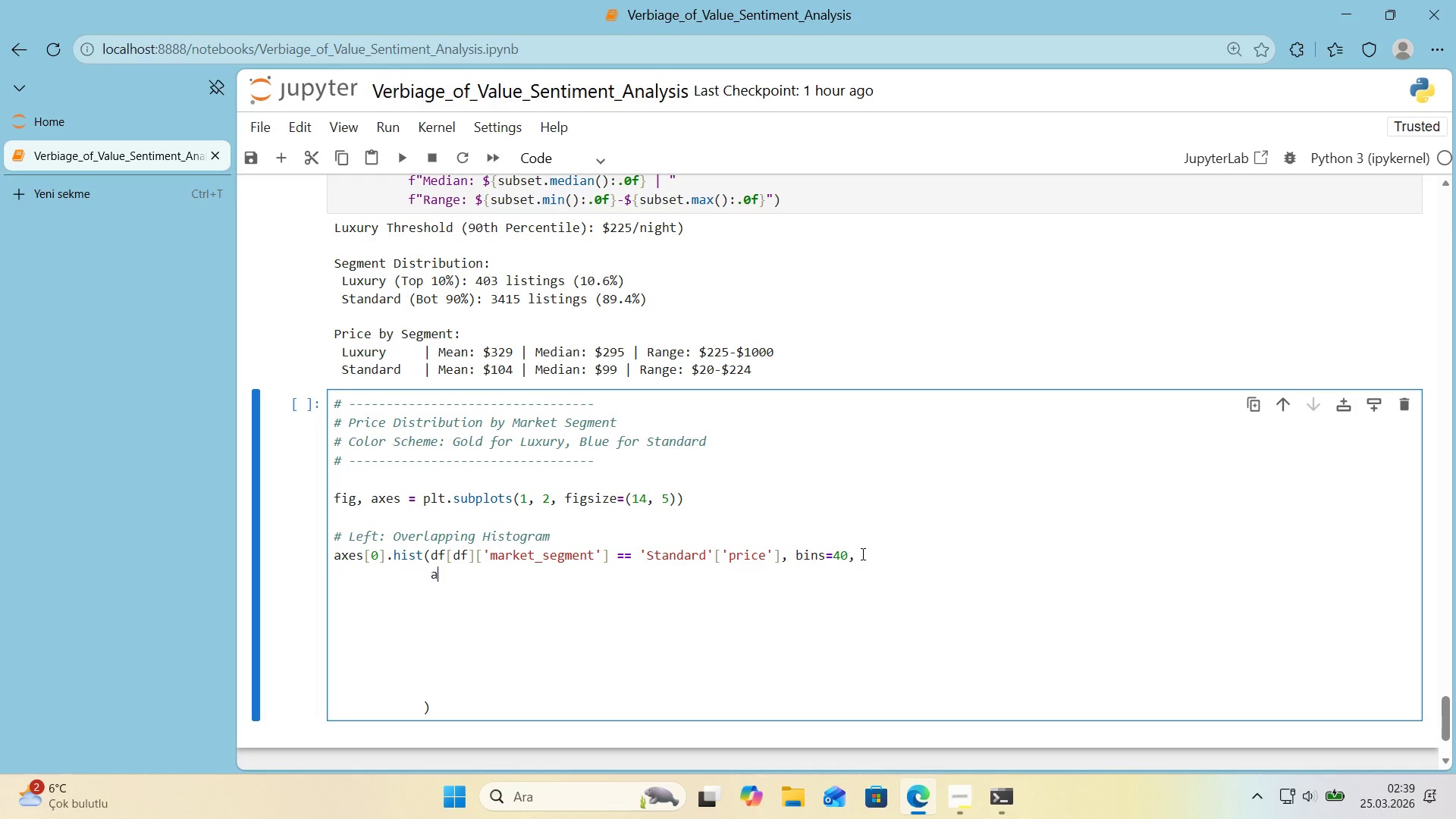 
type(alpha)0.7, color)COLORS*()
 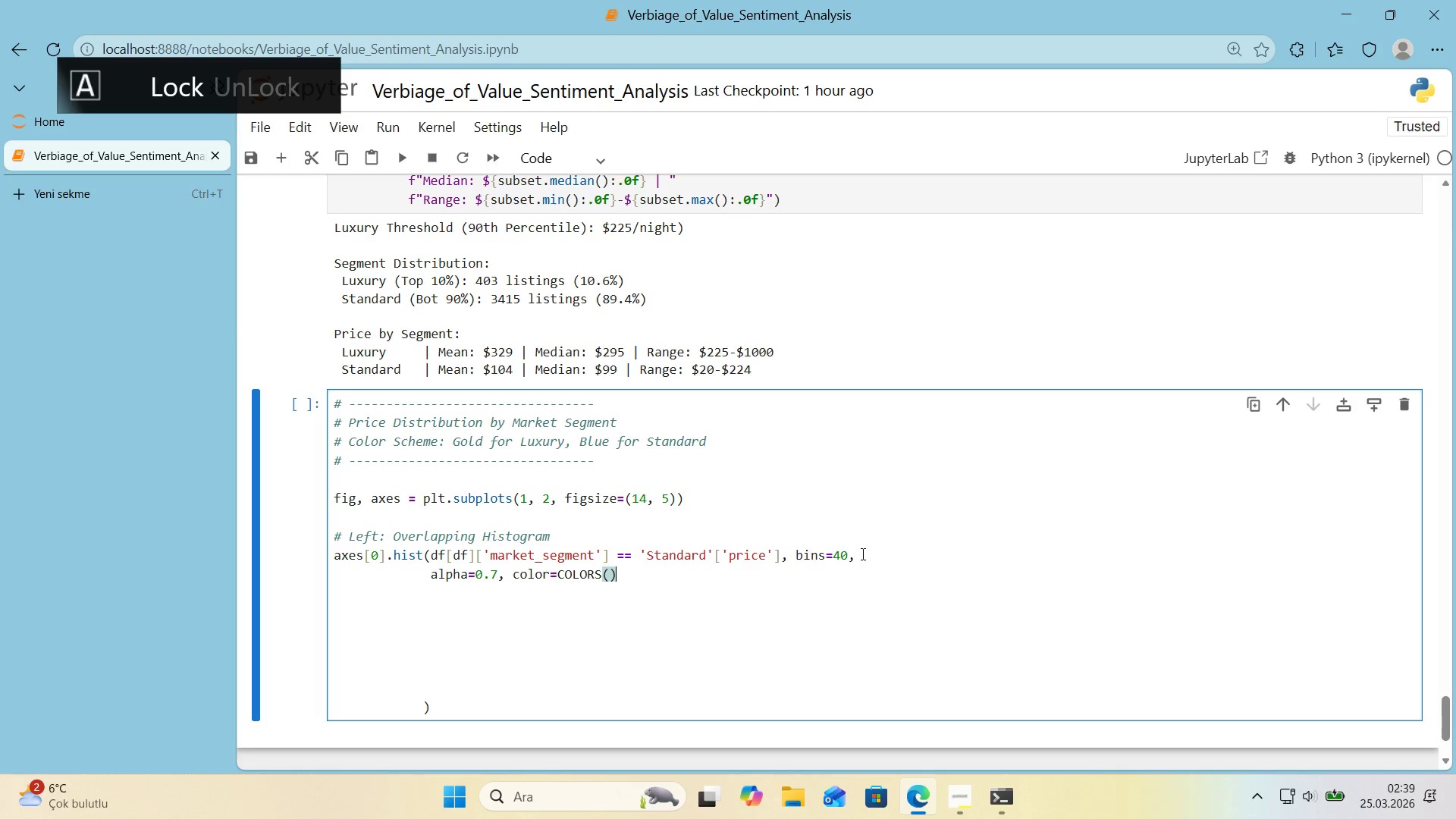 
 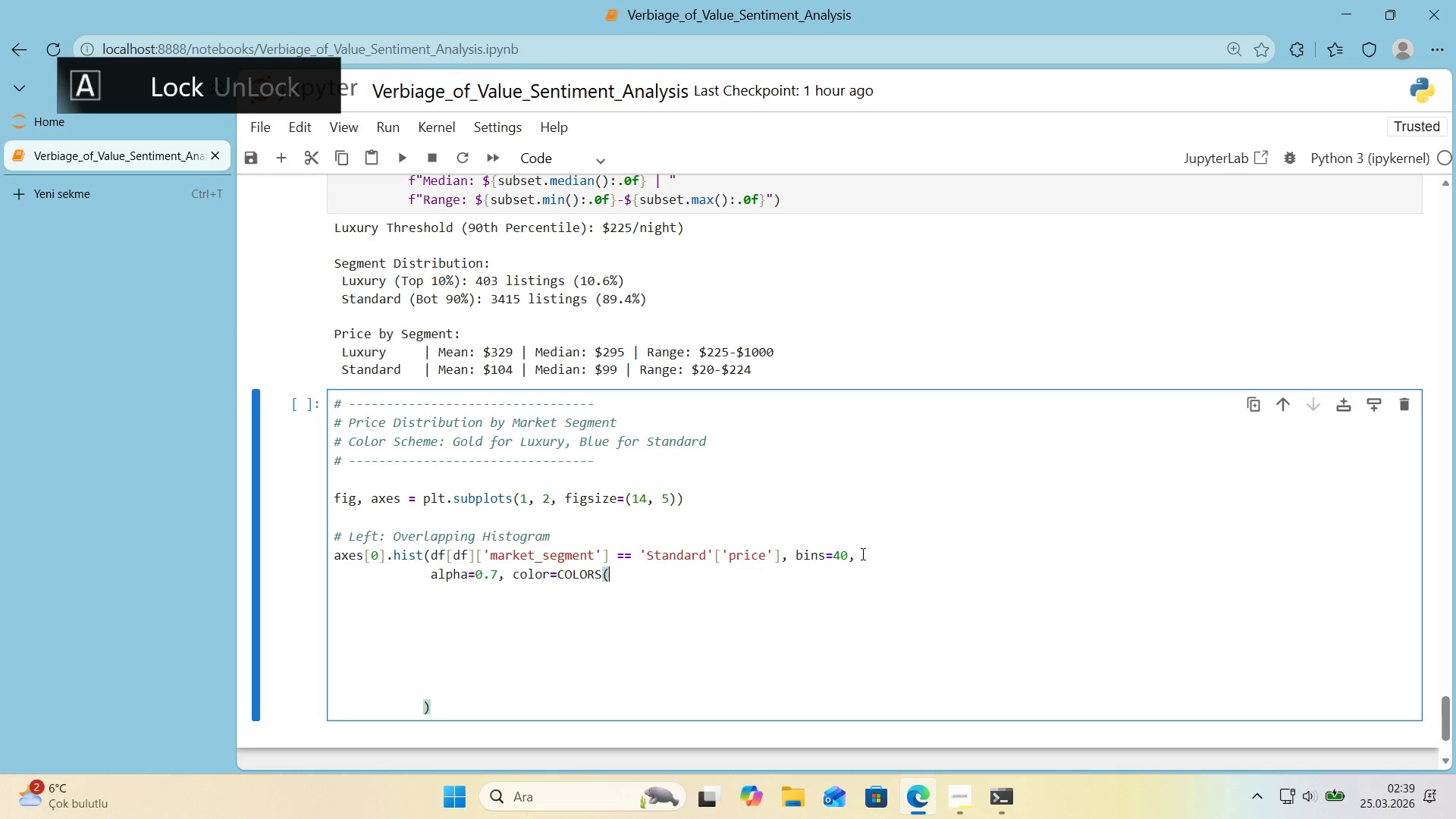 
key(ArrowLeft)
 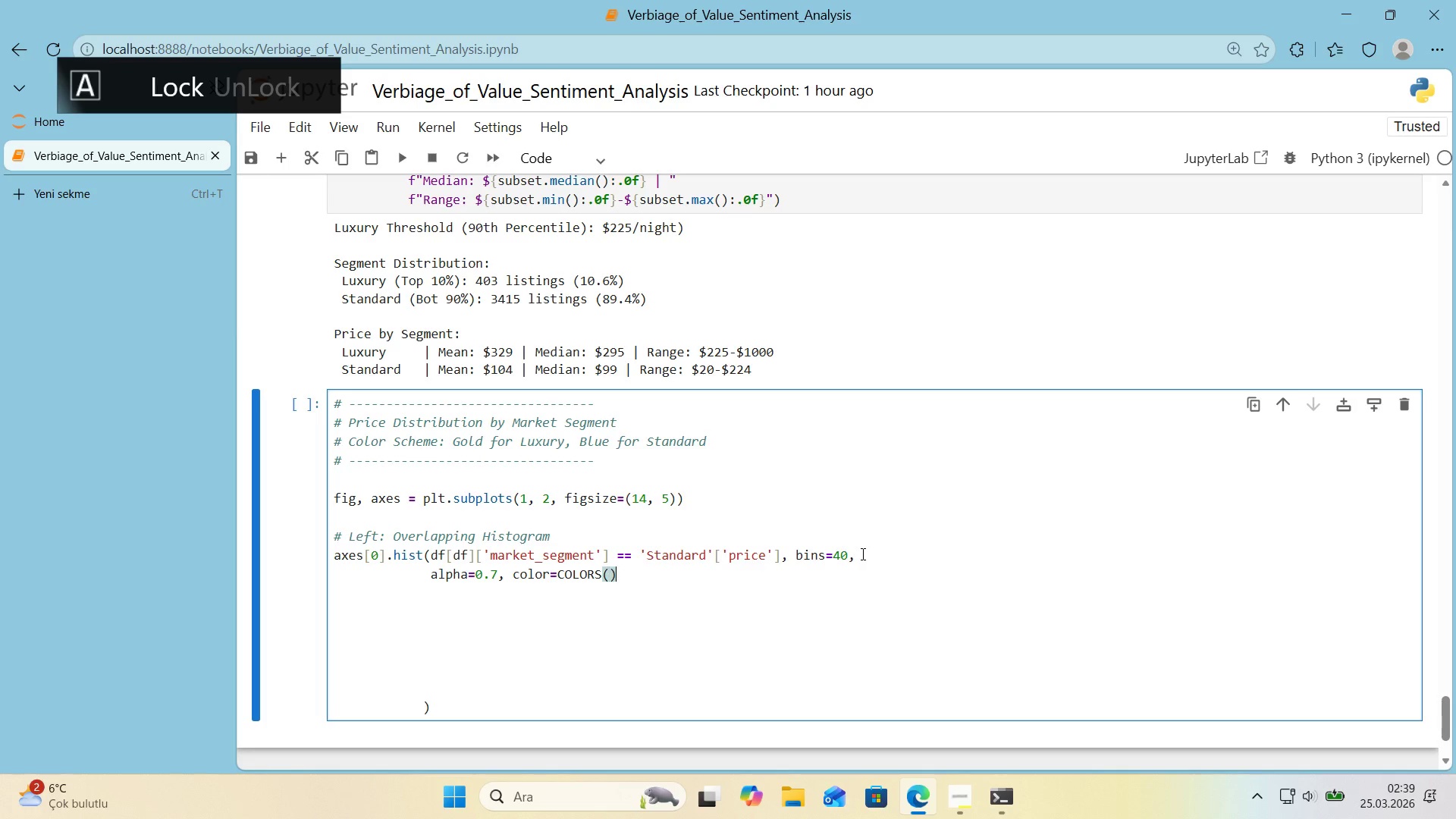 
key(ArrowRight)
 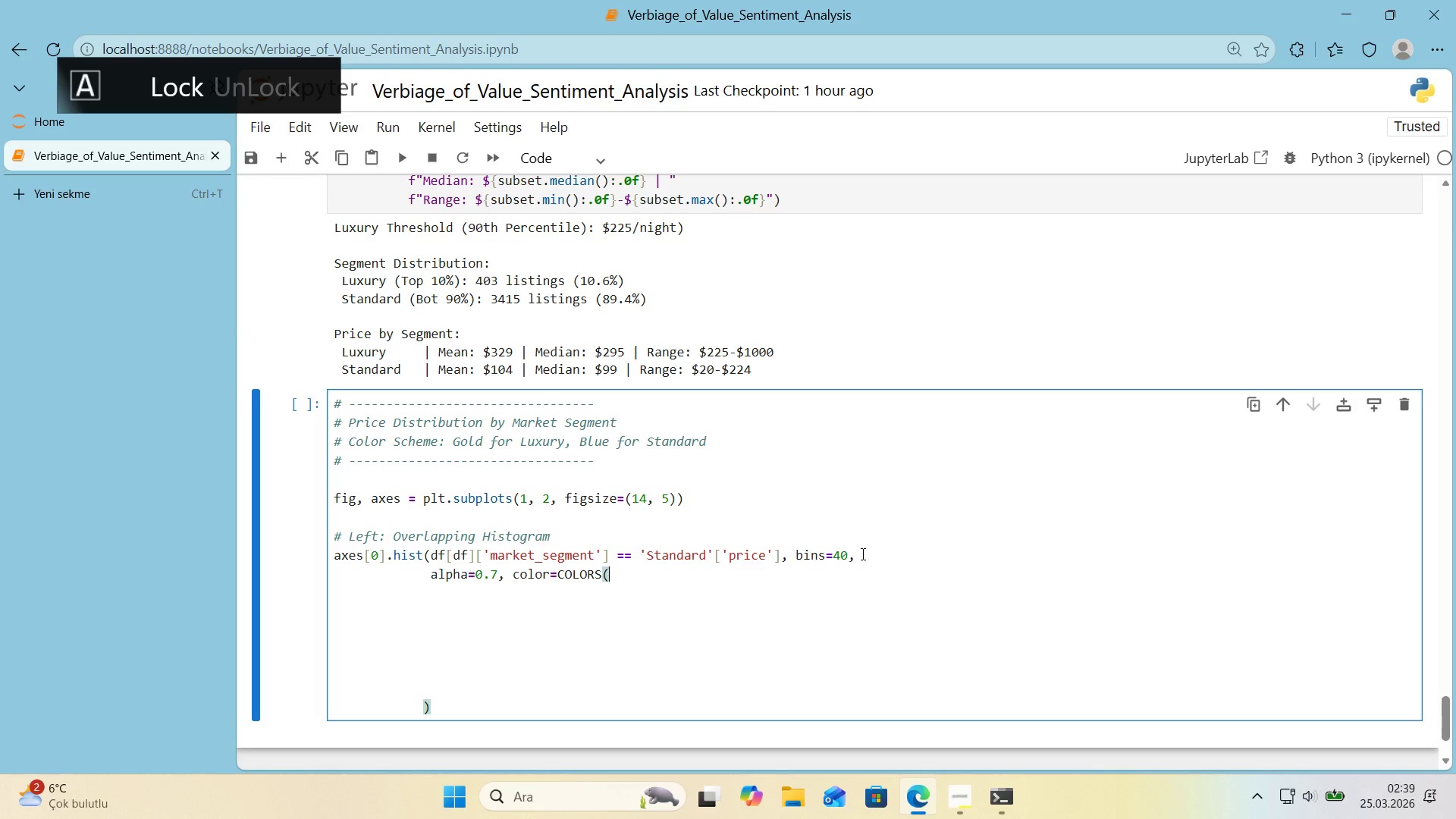 
key(Backspace)
 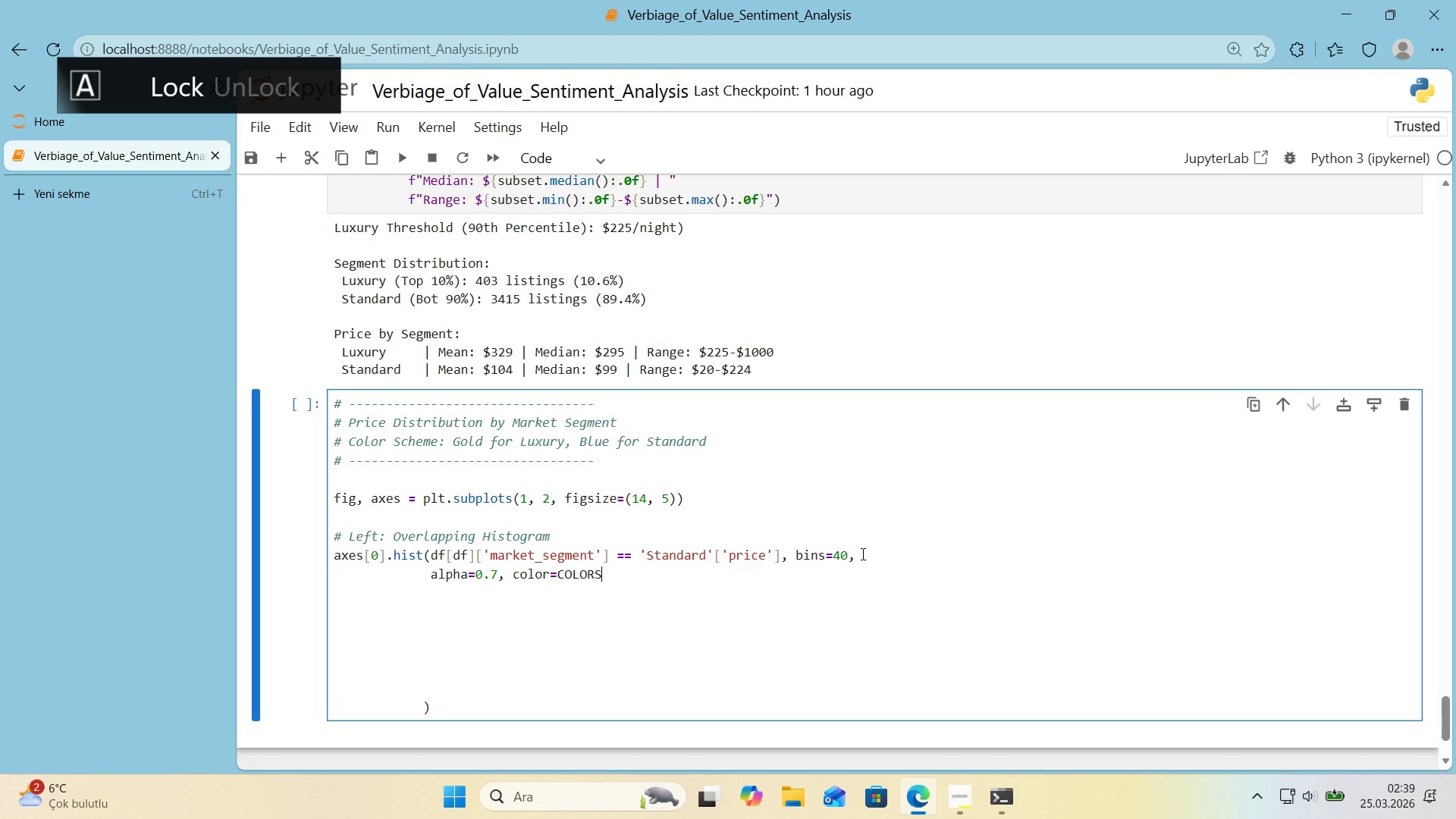 
key(Backspace)
 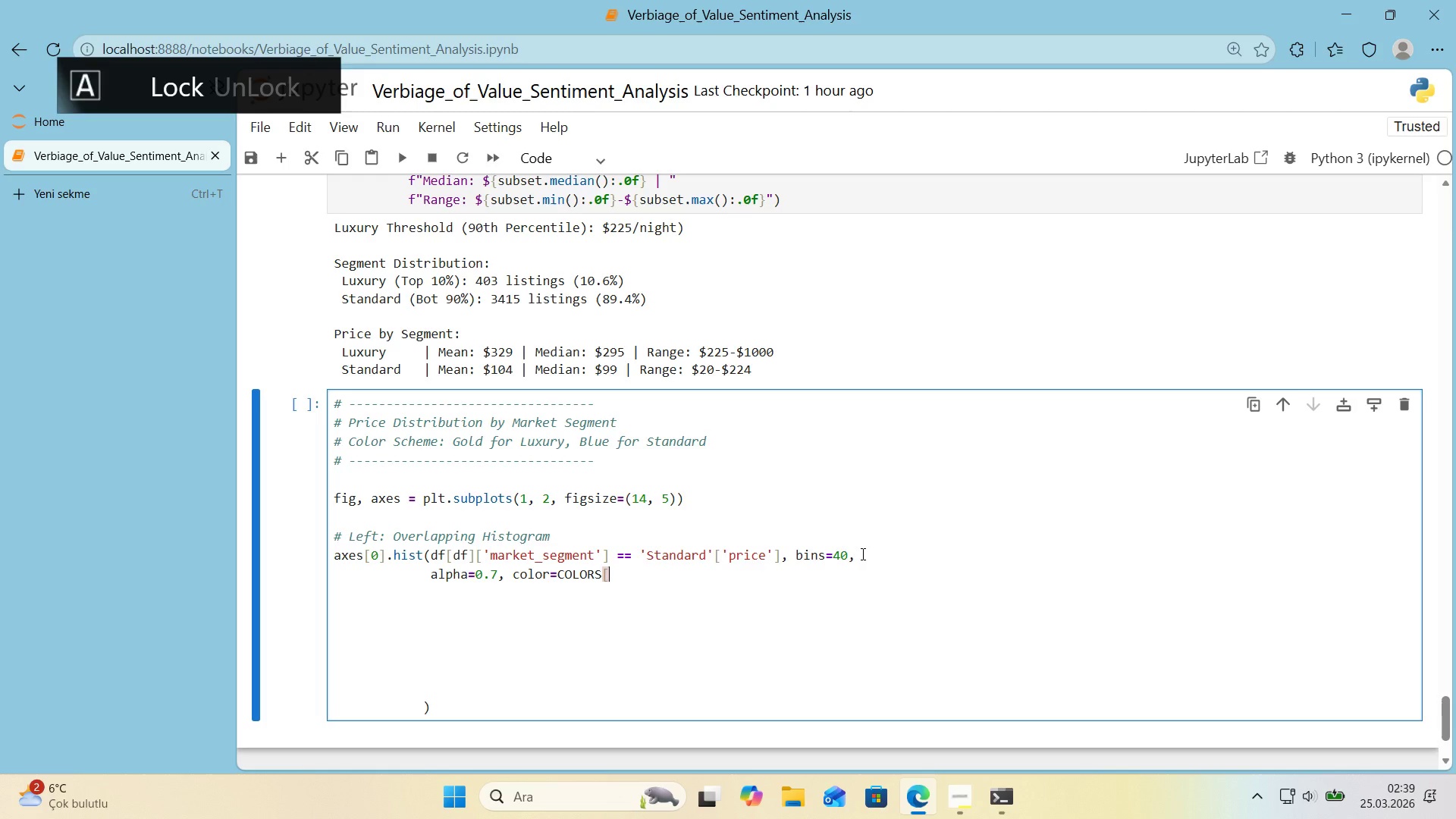 
key(Alt+Control+8)
 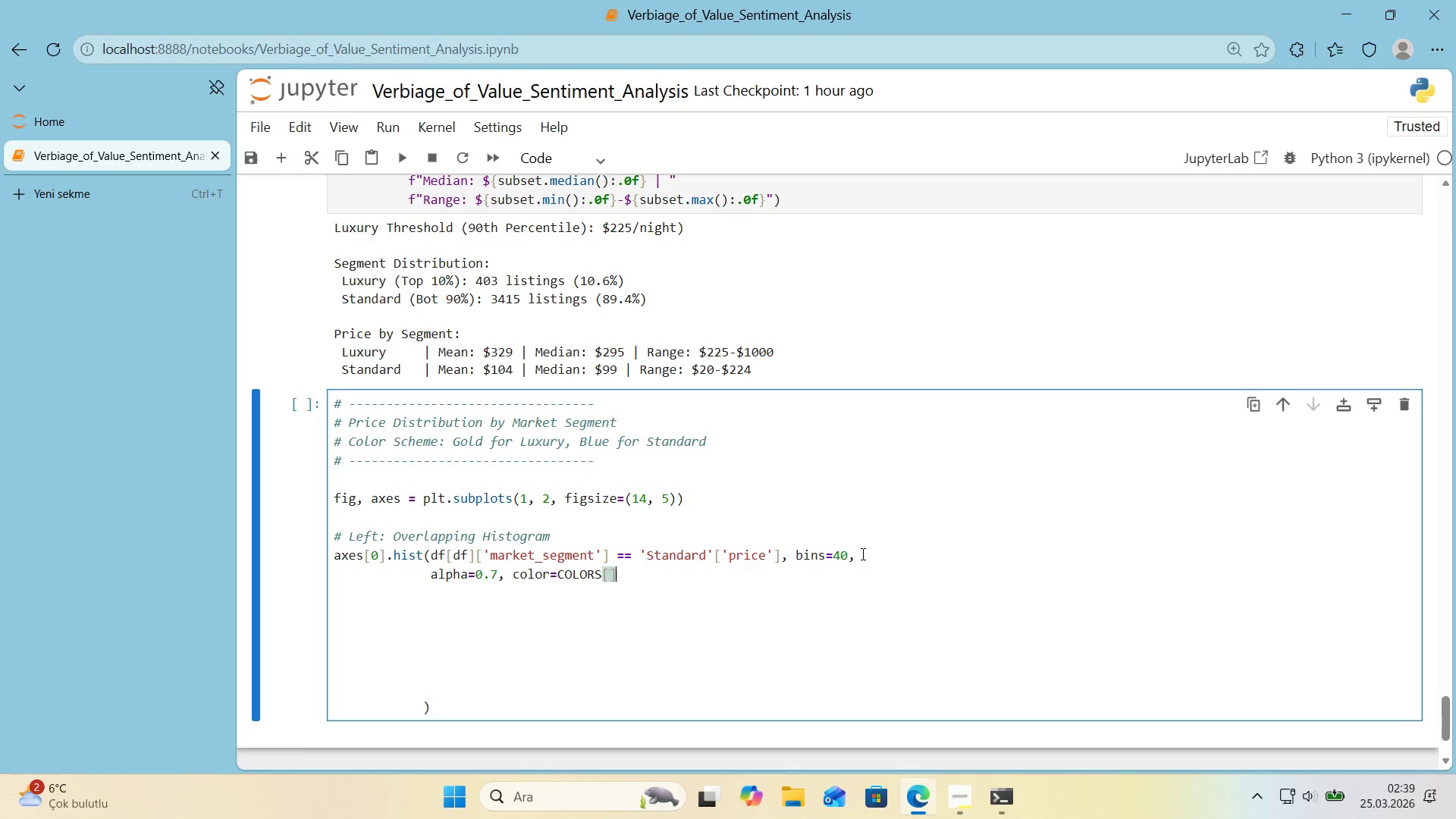 
key(Alt+Control+9)
 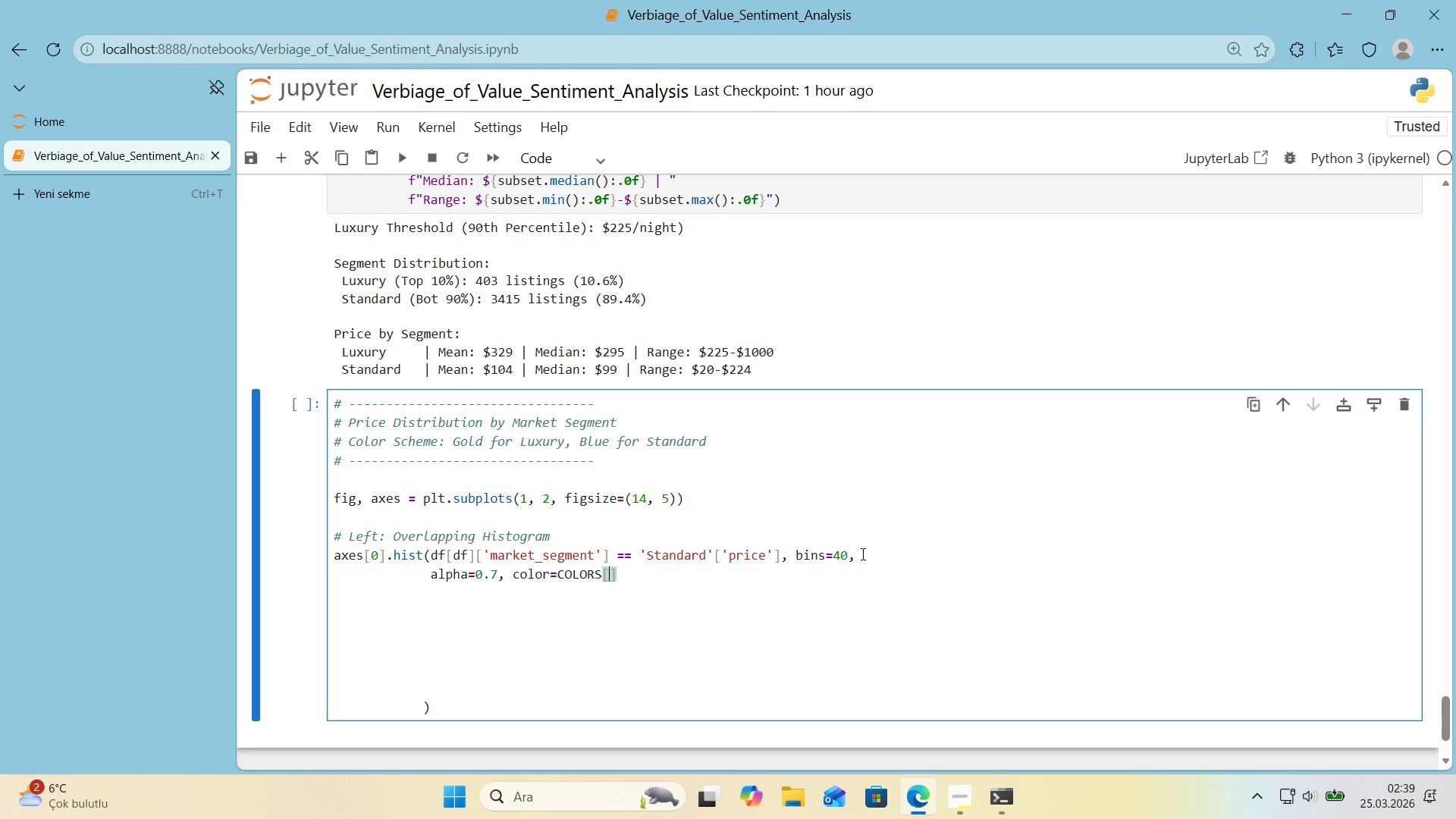 
key(ArrowLeft)
 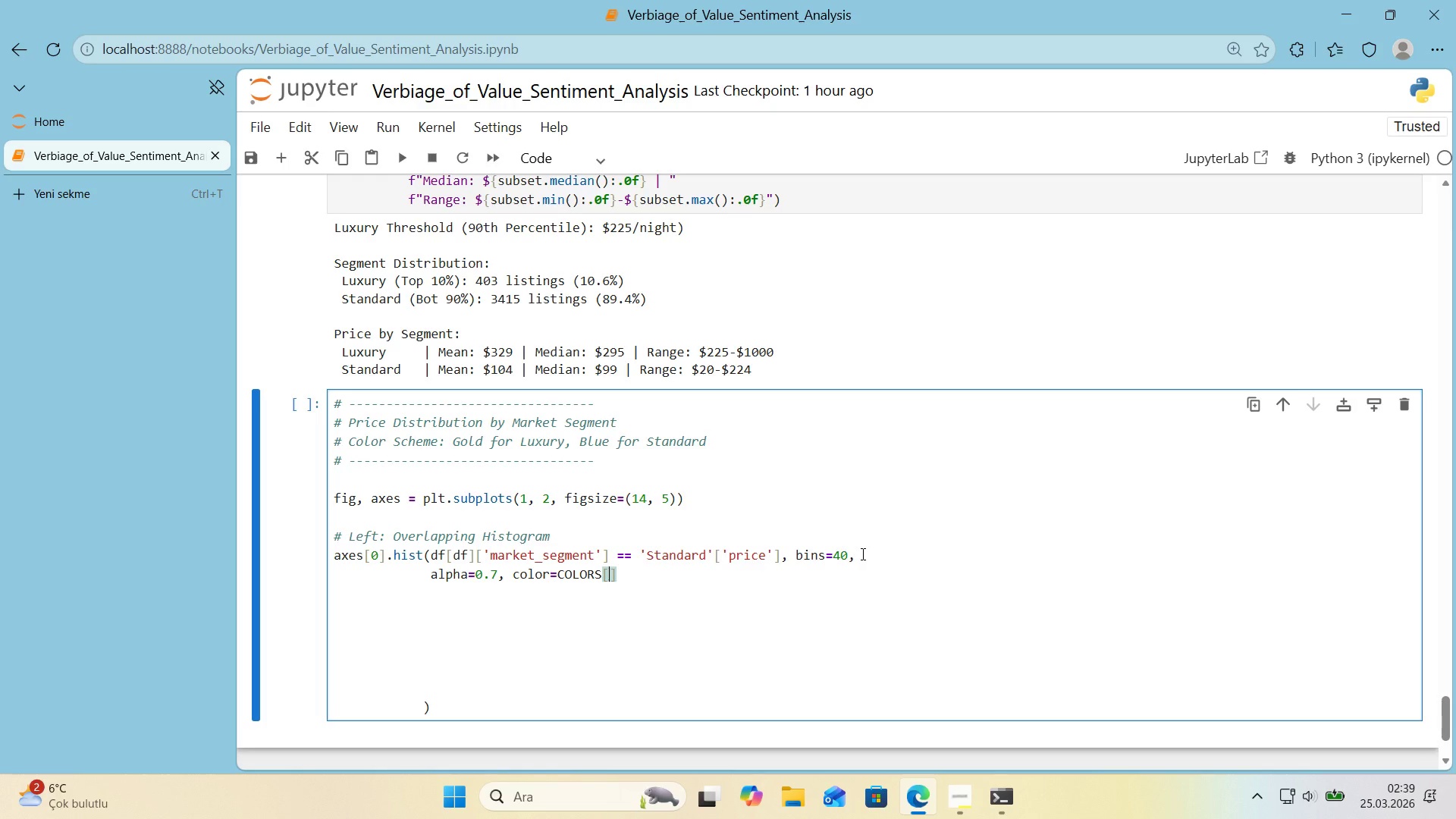 
type(@@)
 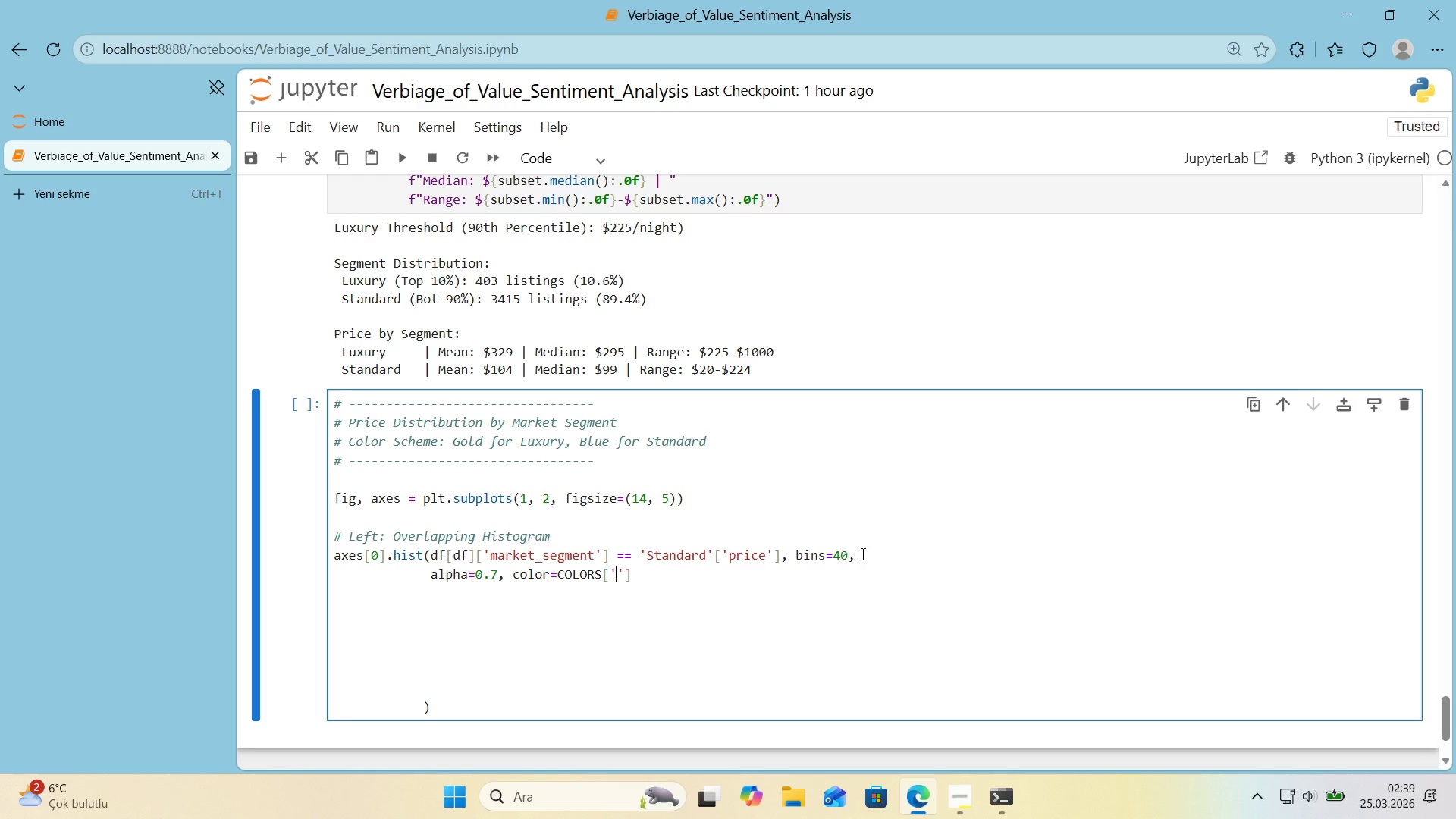 
key(ArrowLeft)
 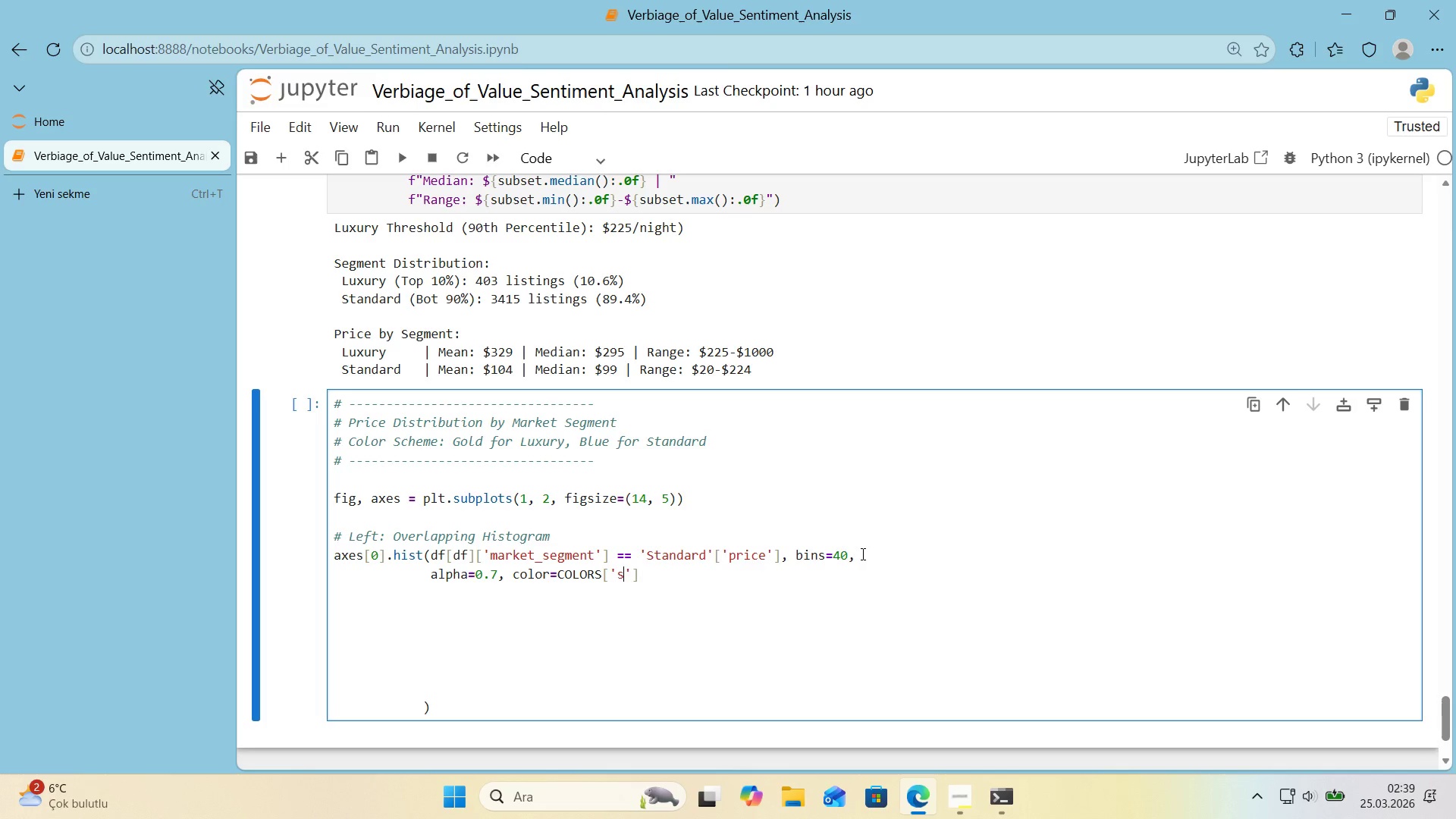 
type(standard blue)
 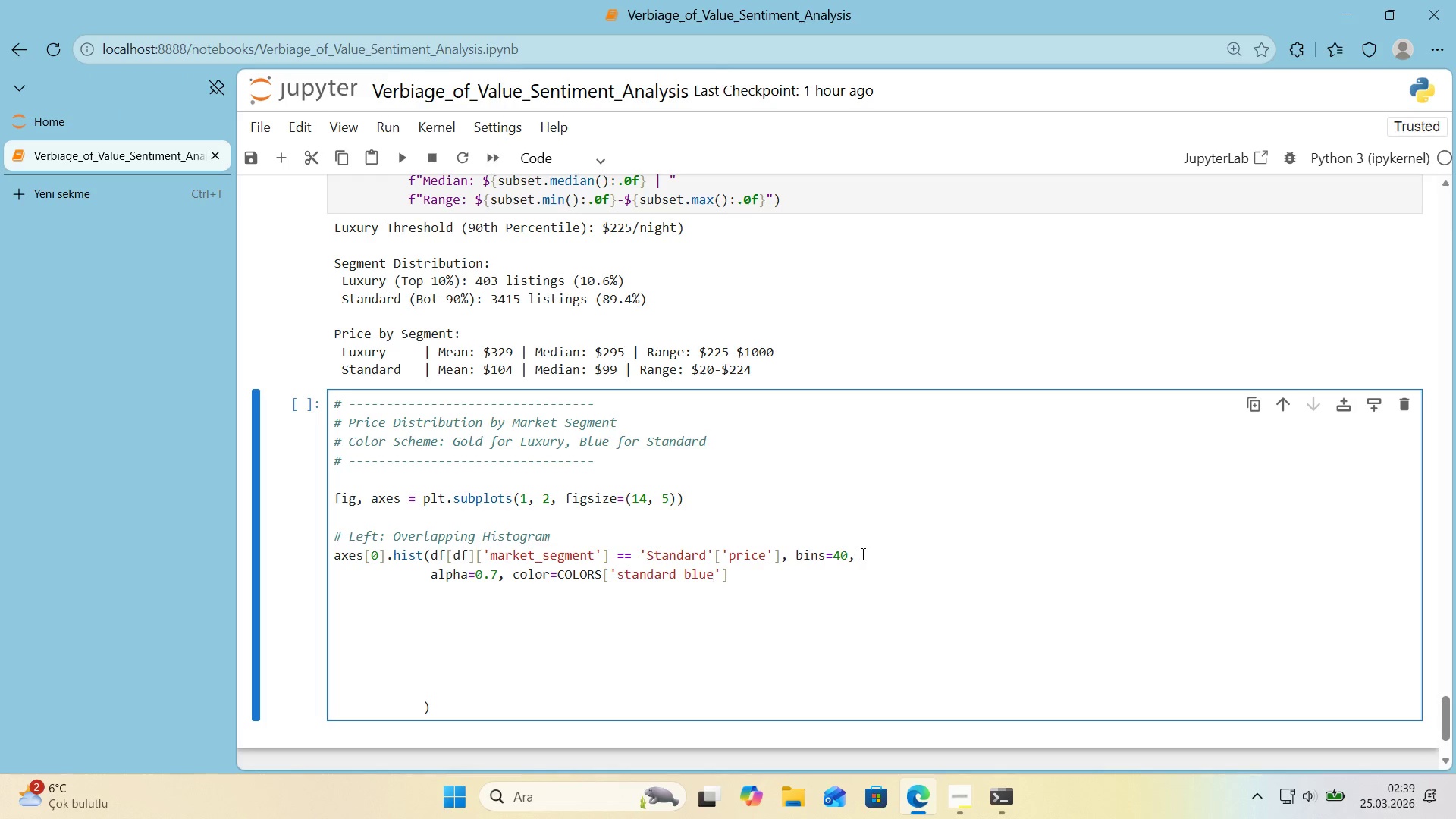 
key(ArrowRight)
 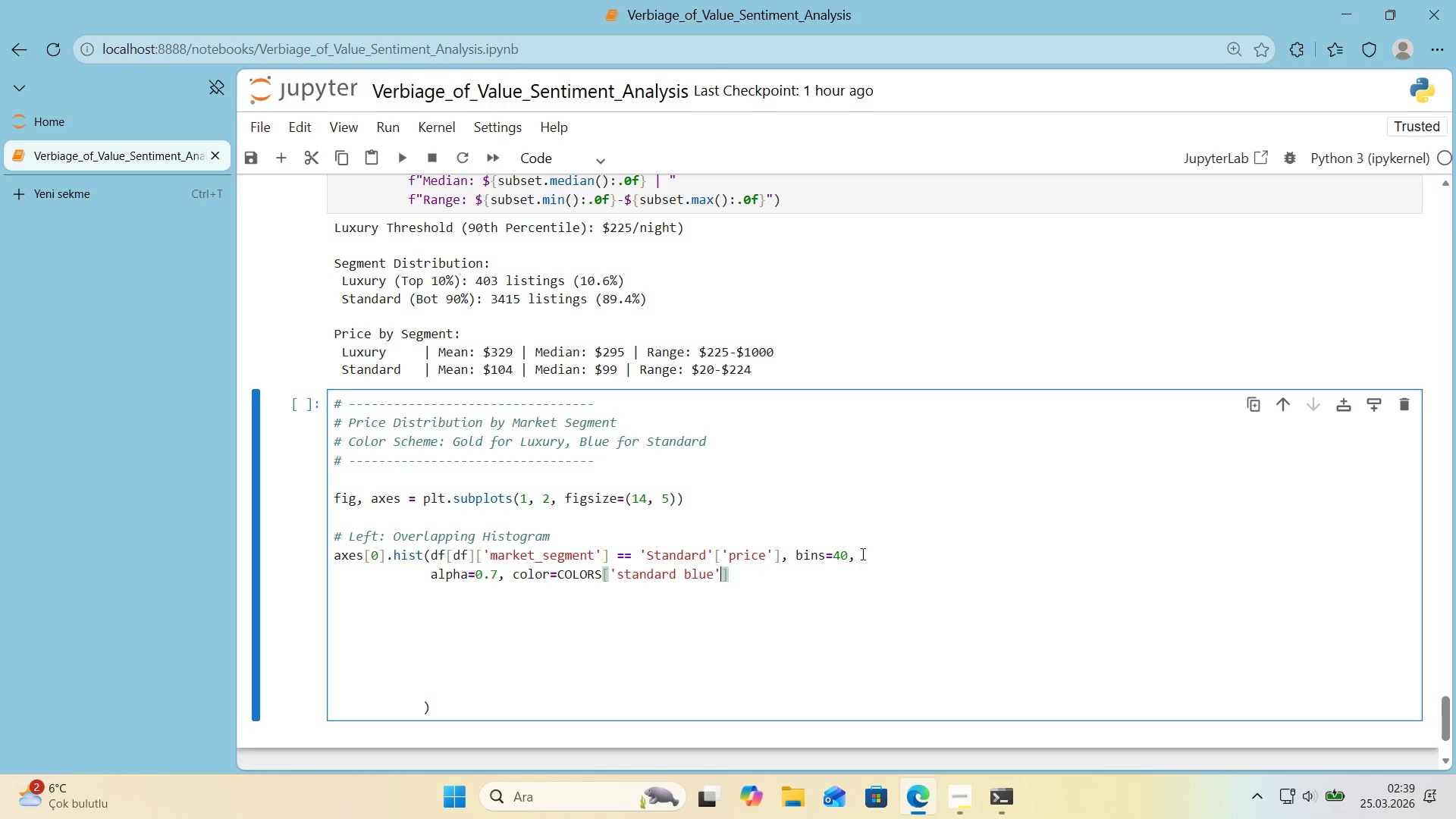 
key(ArrowRight)
 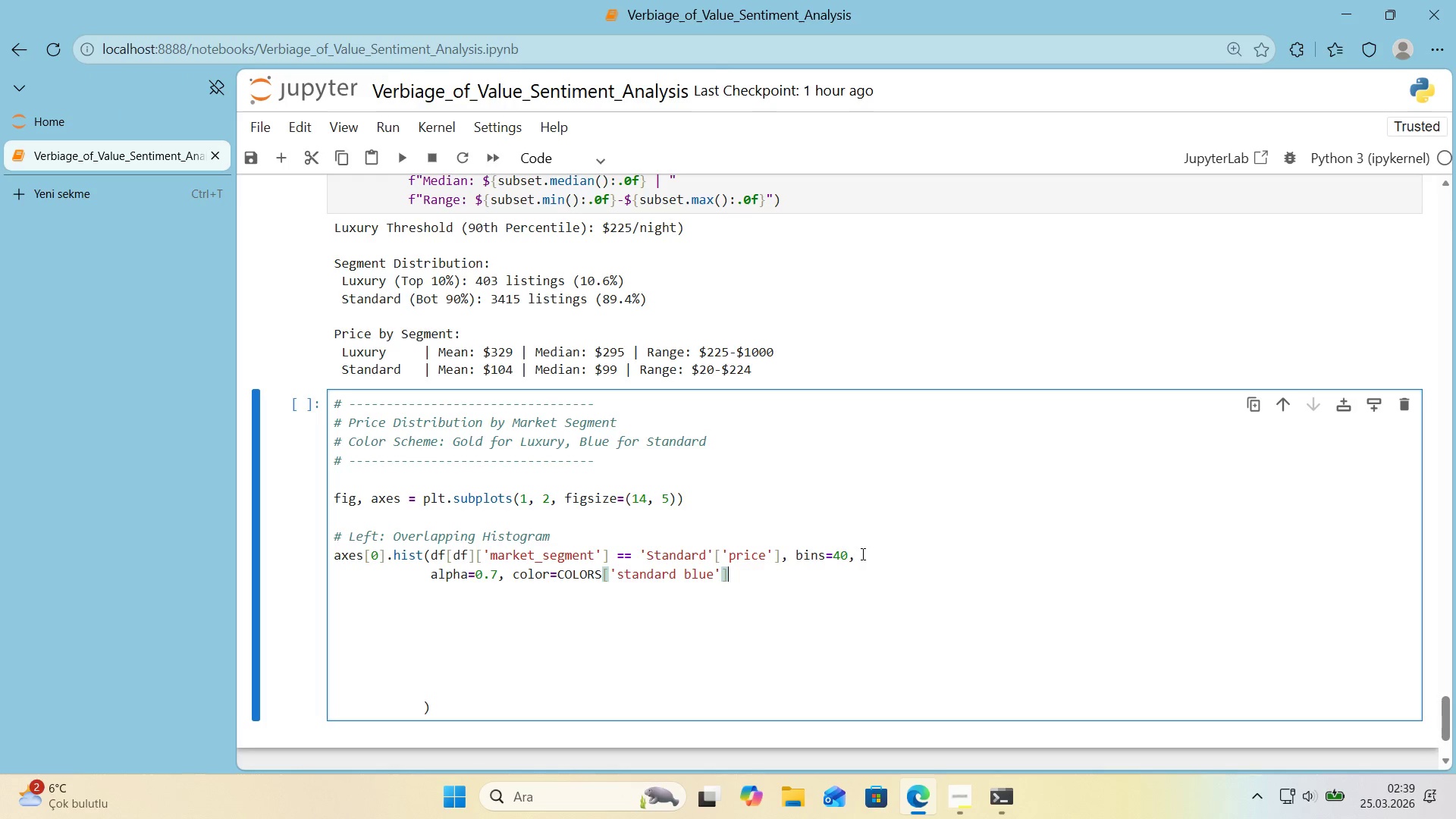 
type(, label)@@)
 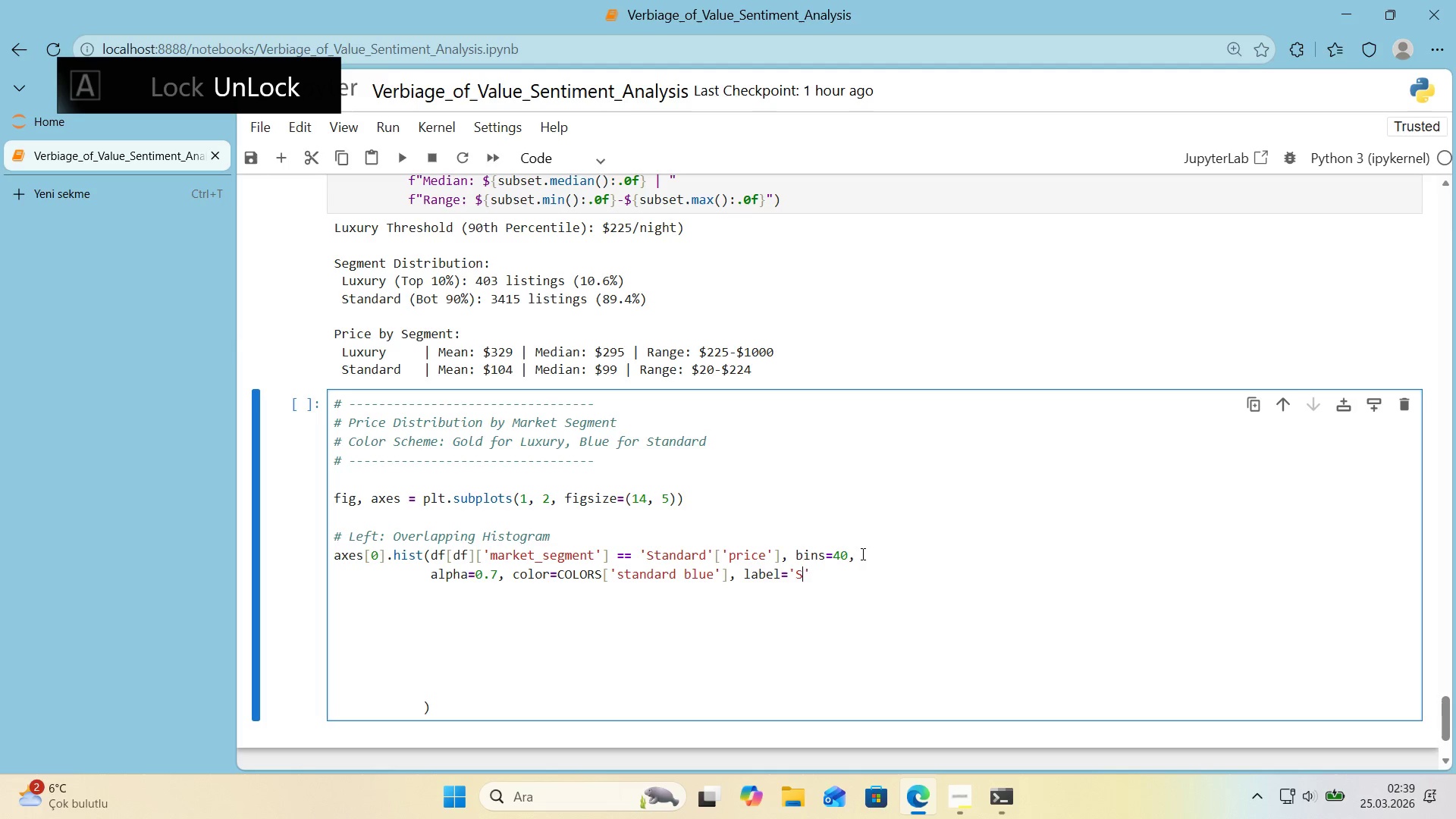 
 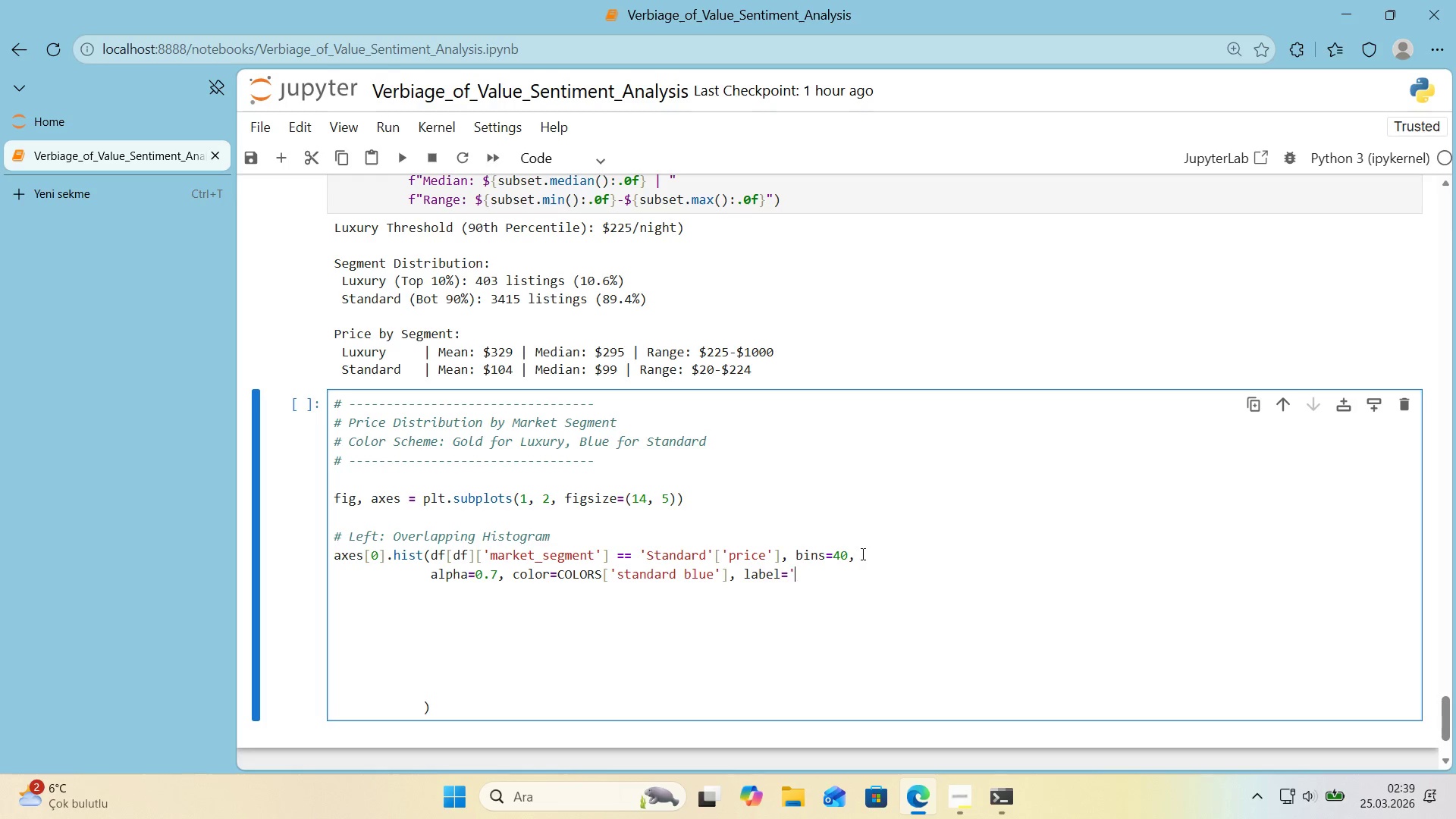 
key(ArrowLeft)
 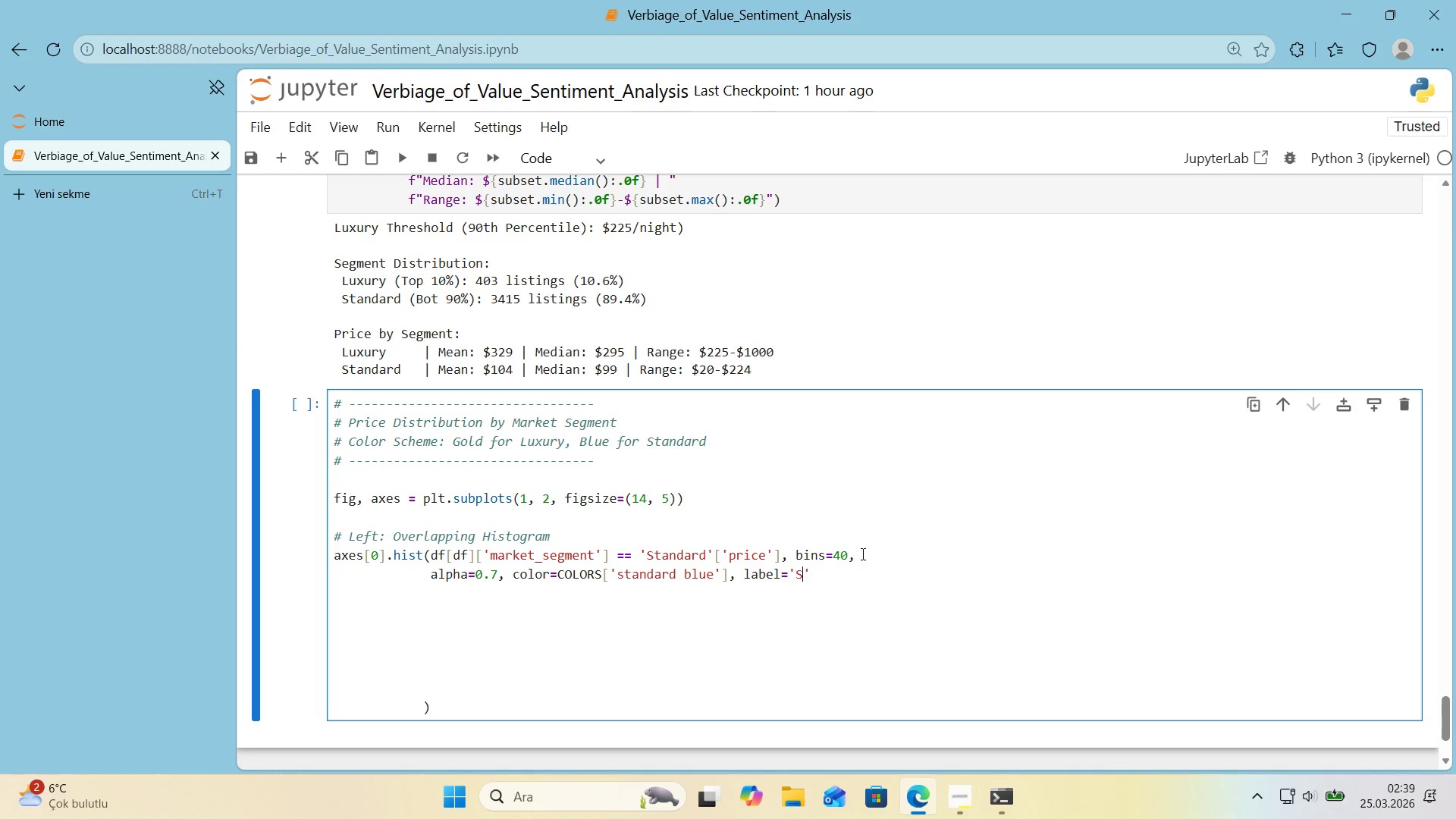 
type(Standard)
 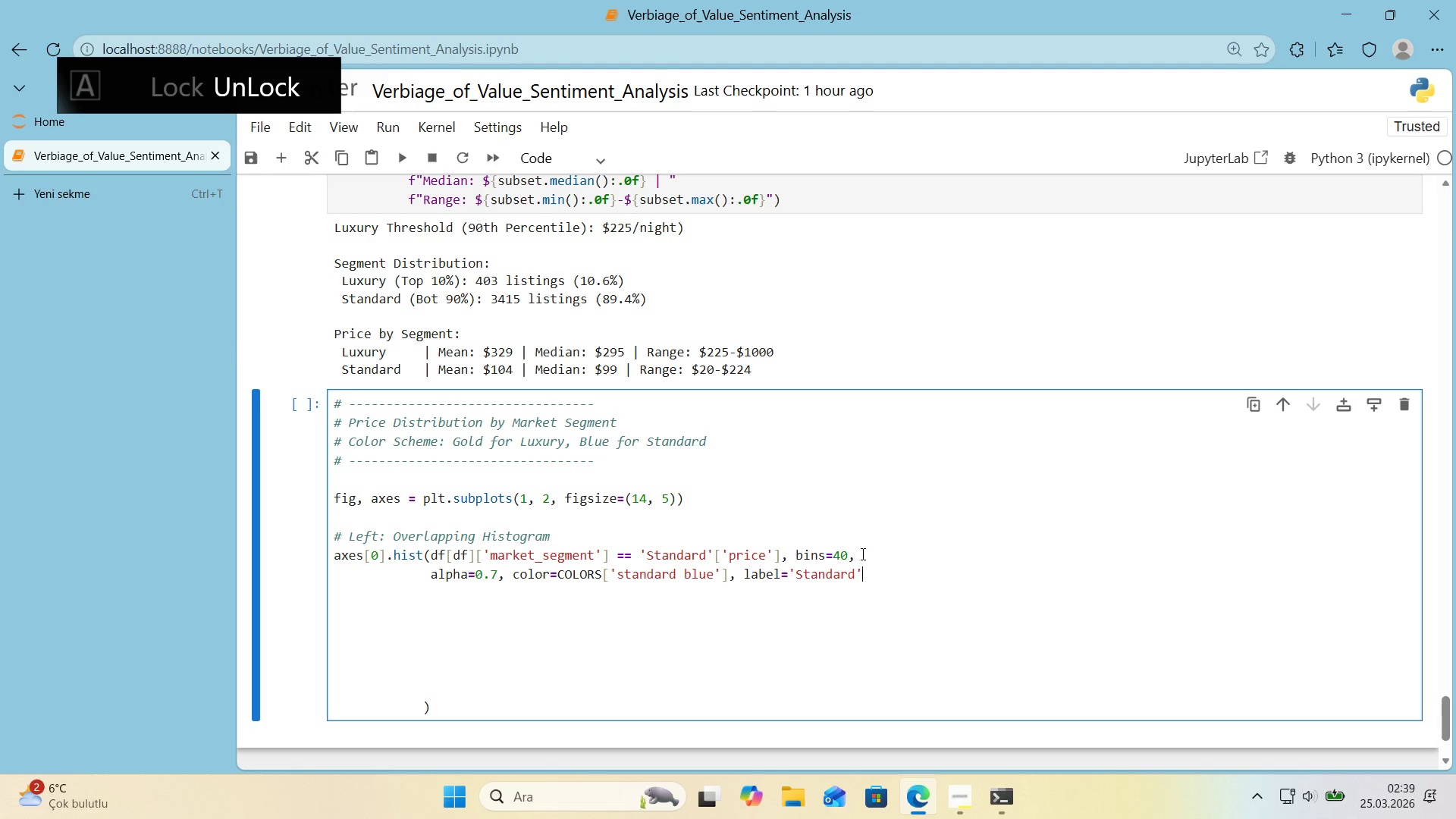 
key(ArrowRight)
 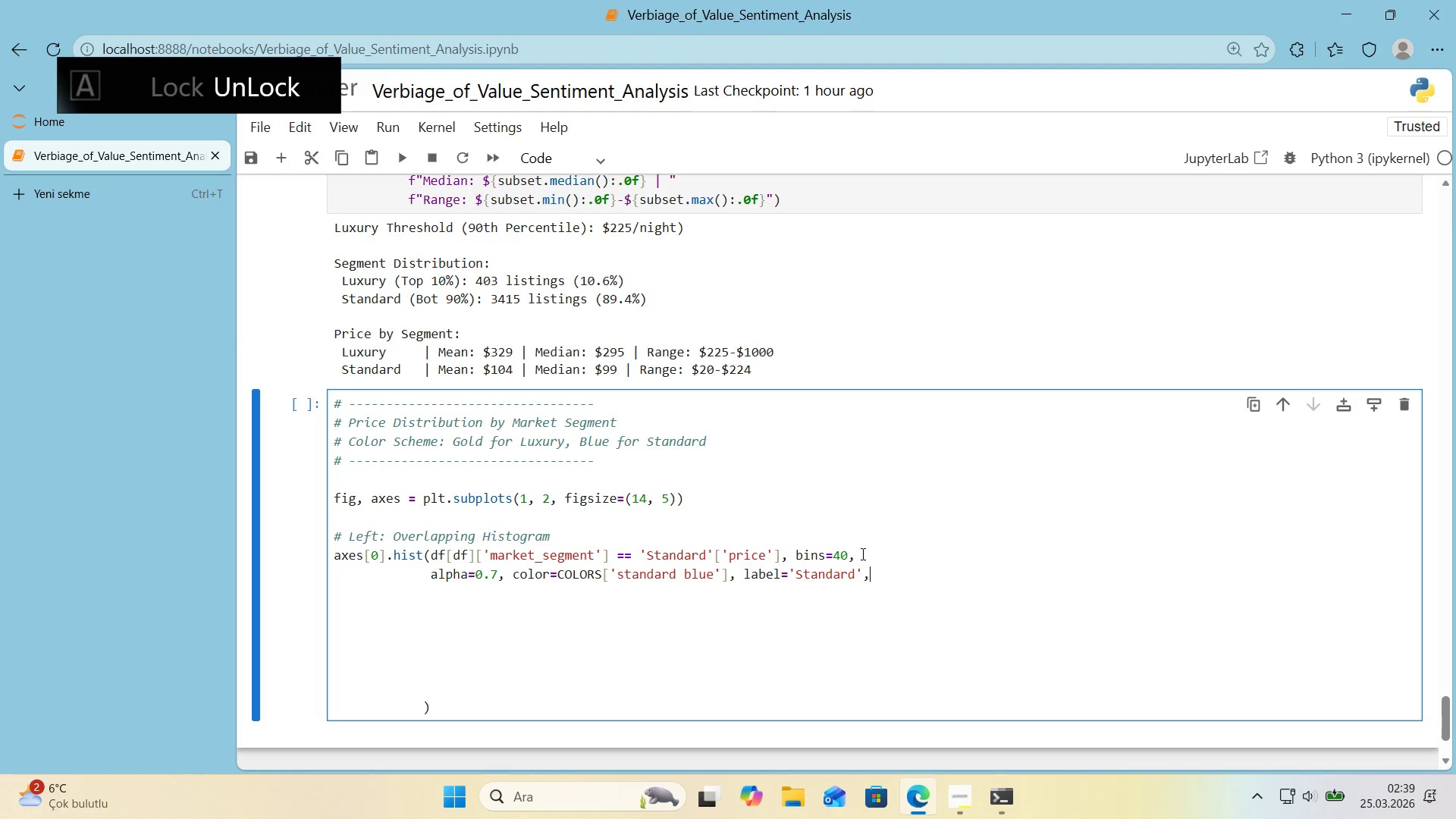 
type(, edgecolor)@@)
 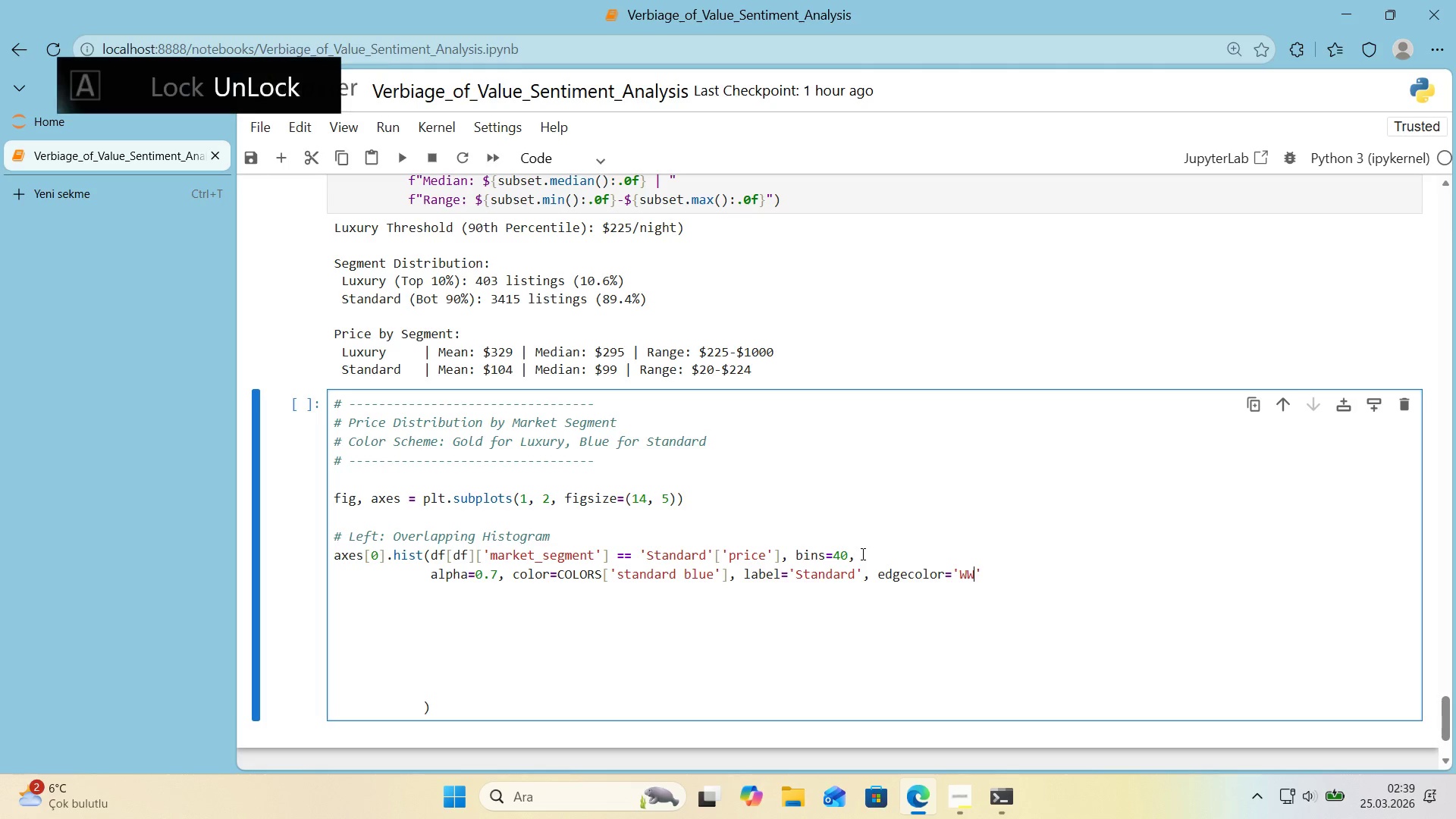 
 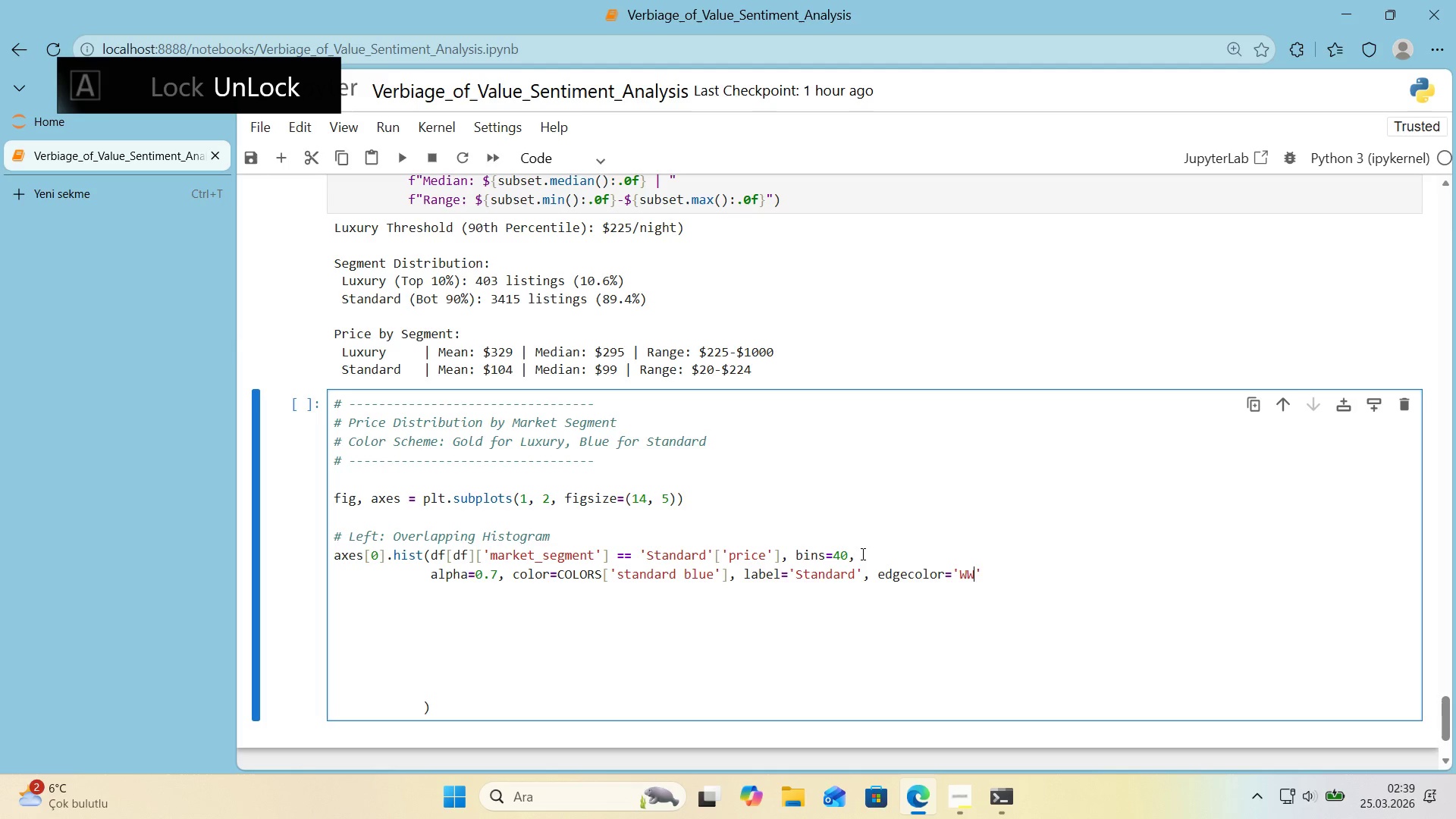 
key(ArrowLeft)
 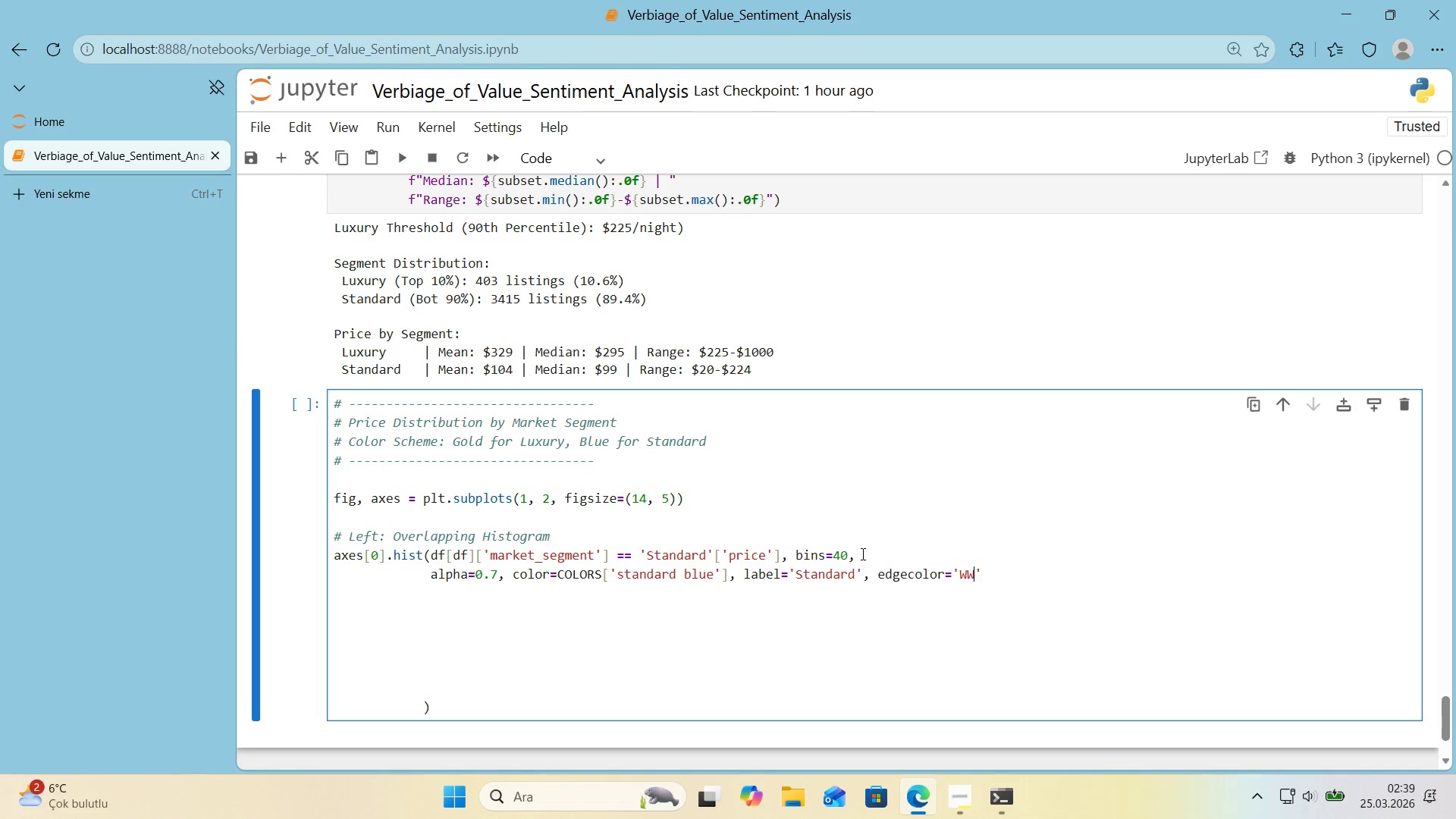 
type(WW)
key(Backspace)
key(Backspace)
type(W)
key(Backspace)
type(wh'e)
key(Backspace)
type(te)
 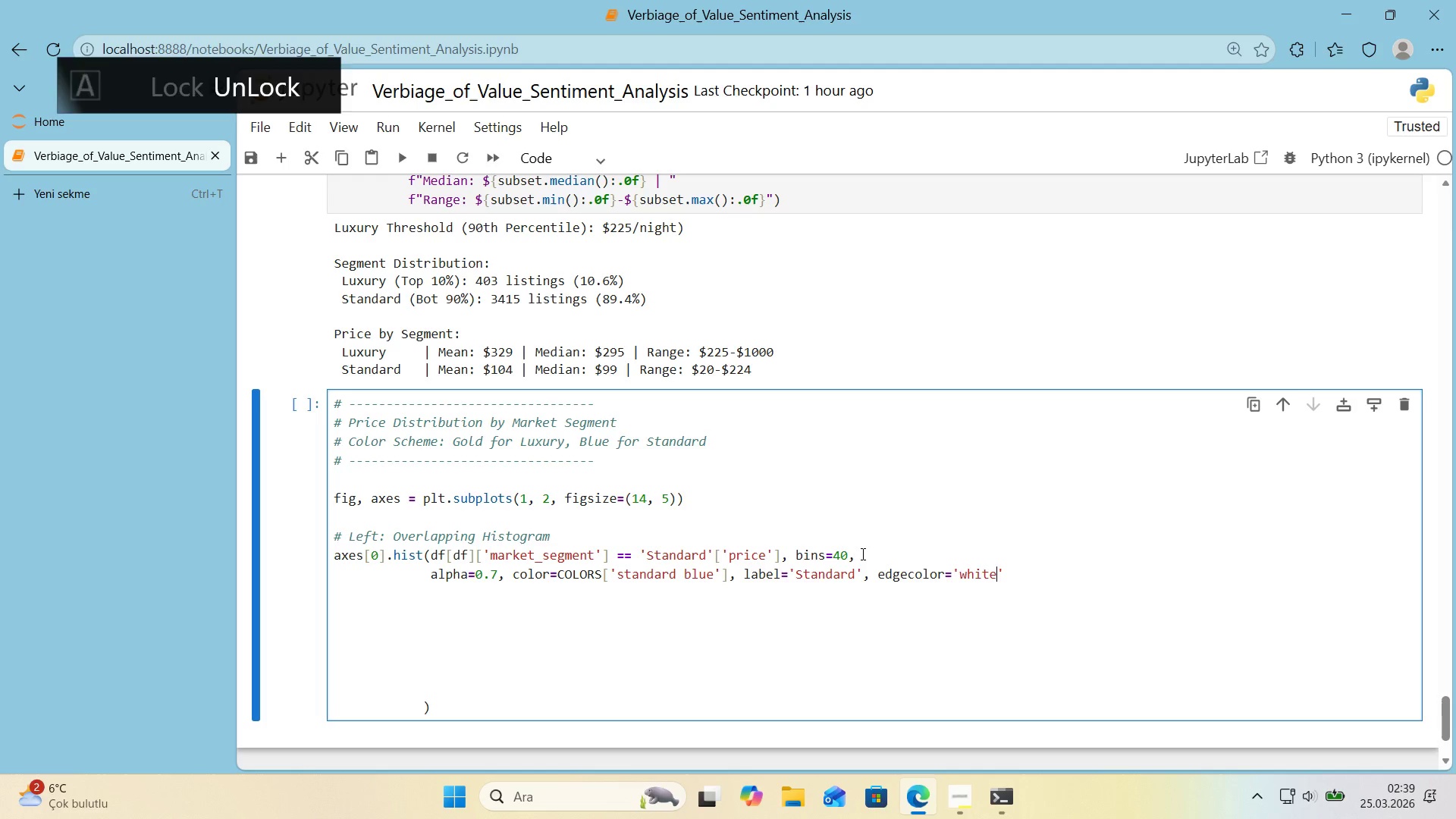 
key(ArrowRight)
 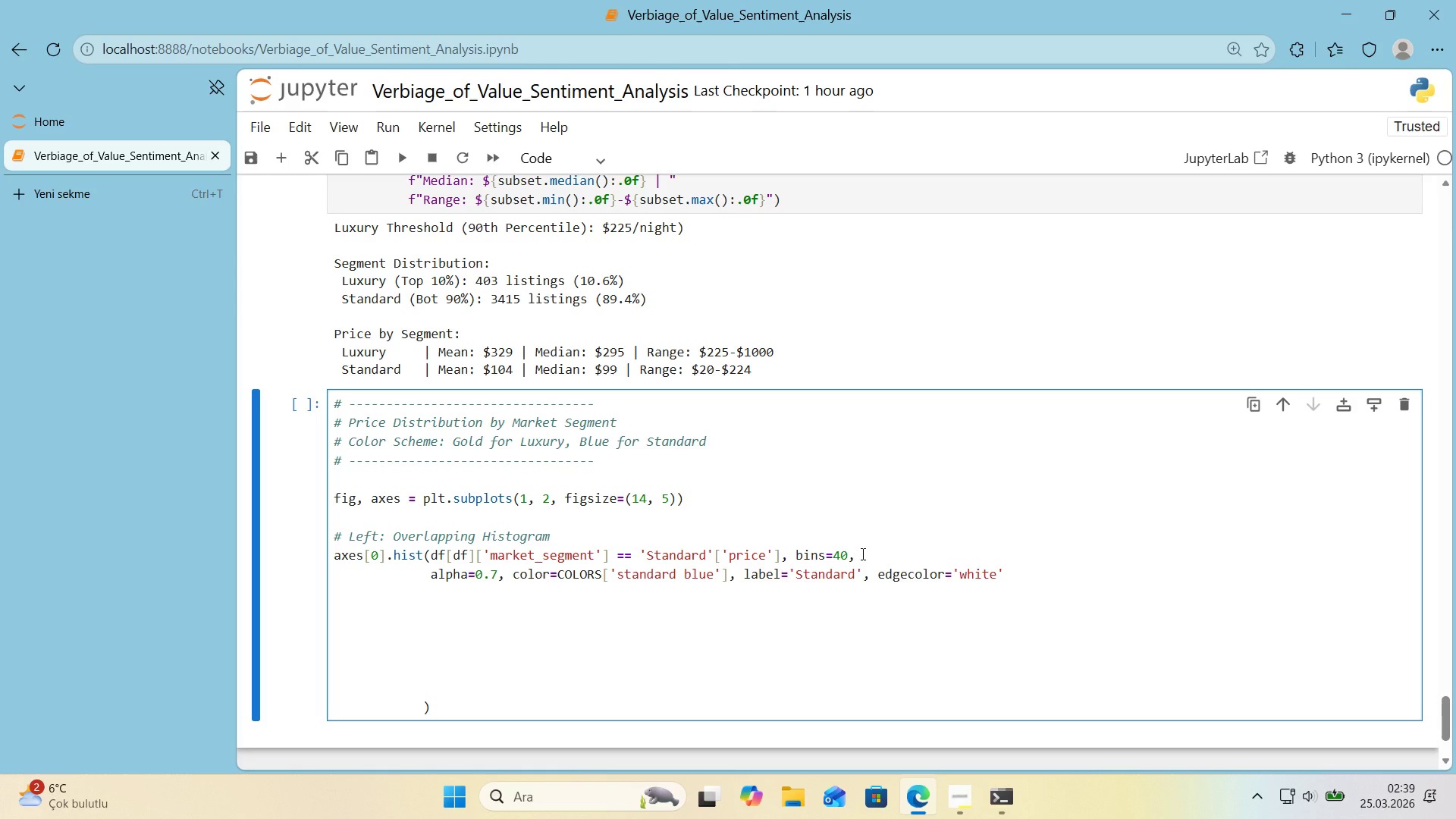 
key(Shift+9)
 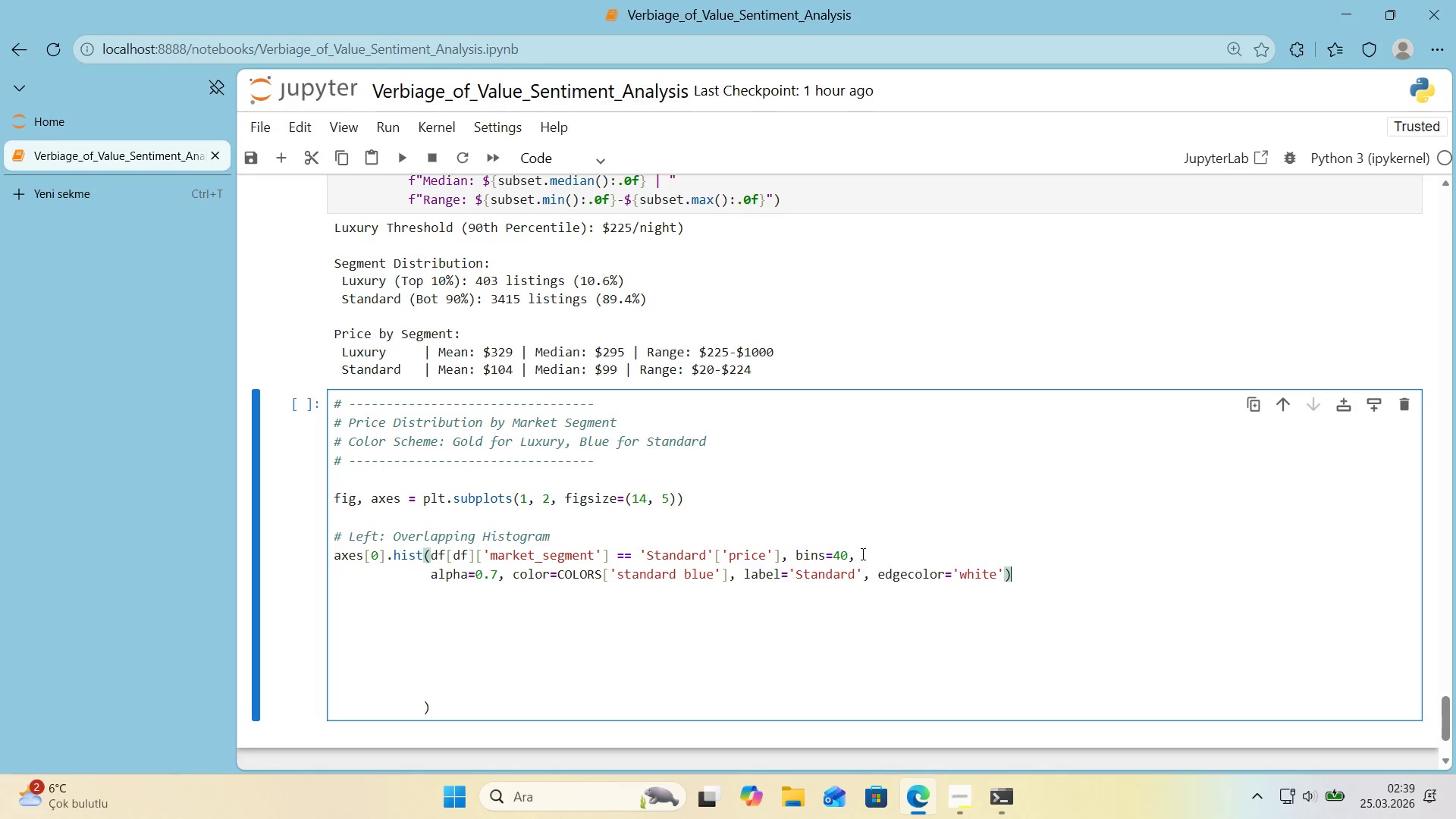 
key(Enter)
 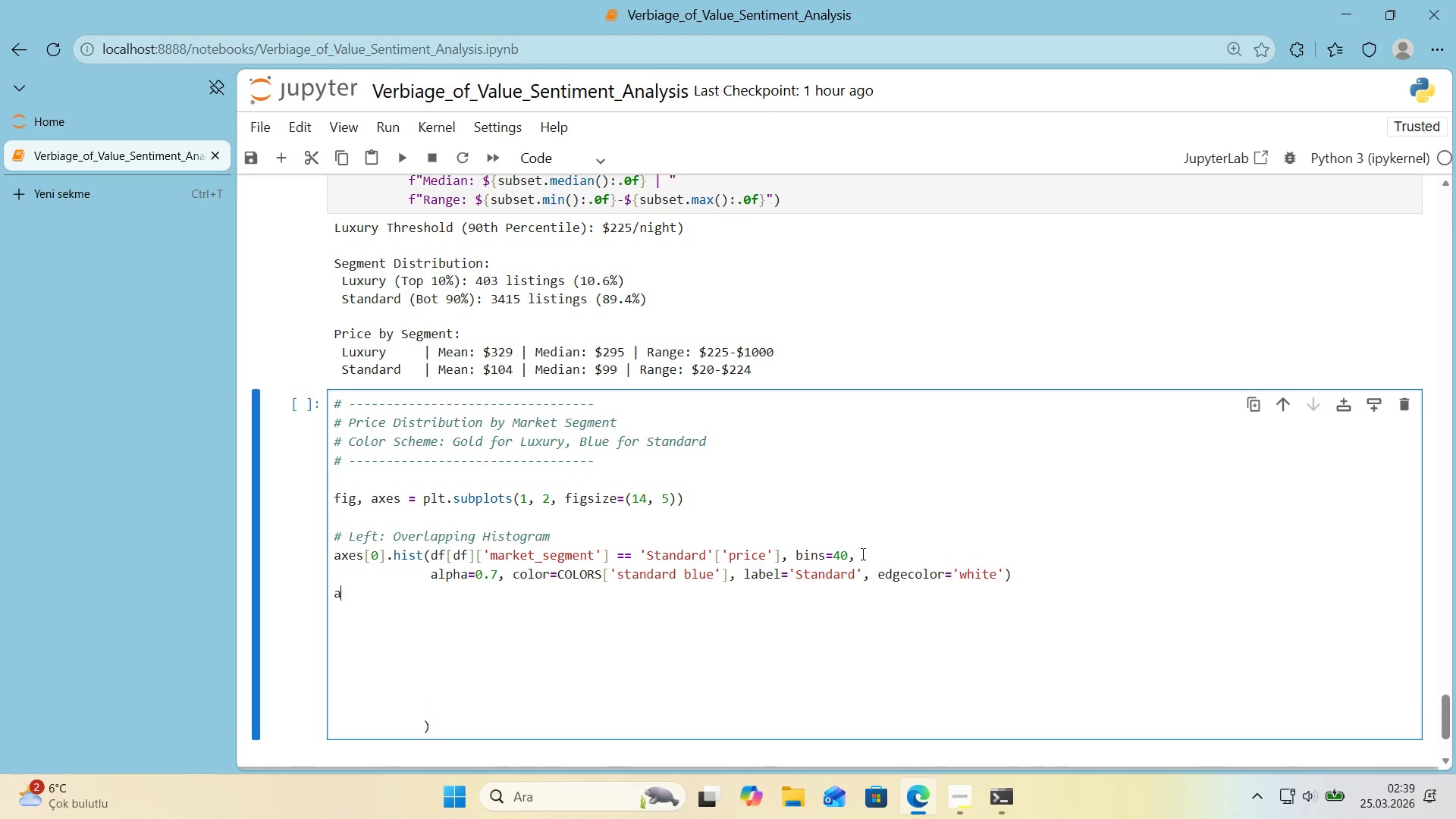 
type(axes)
 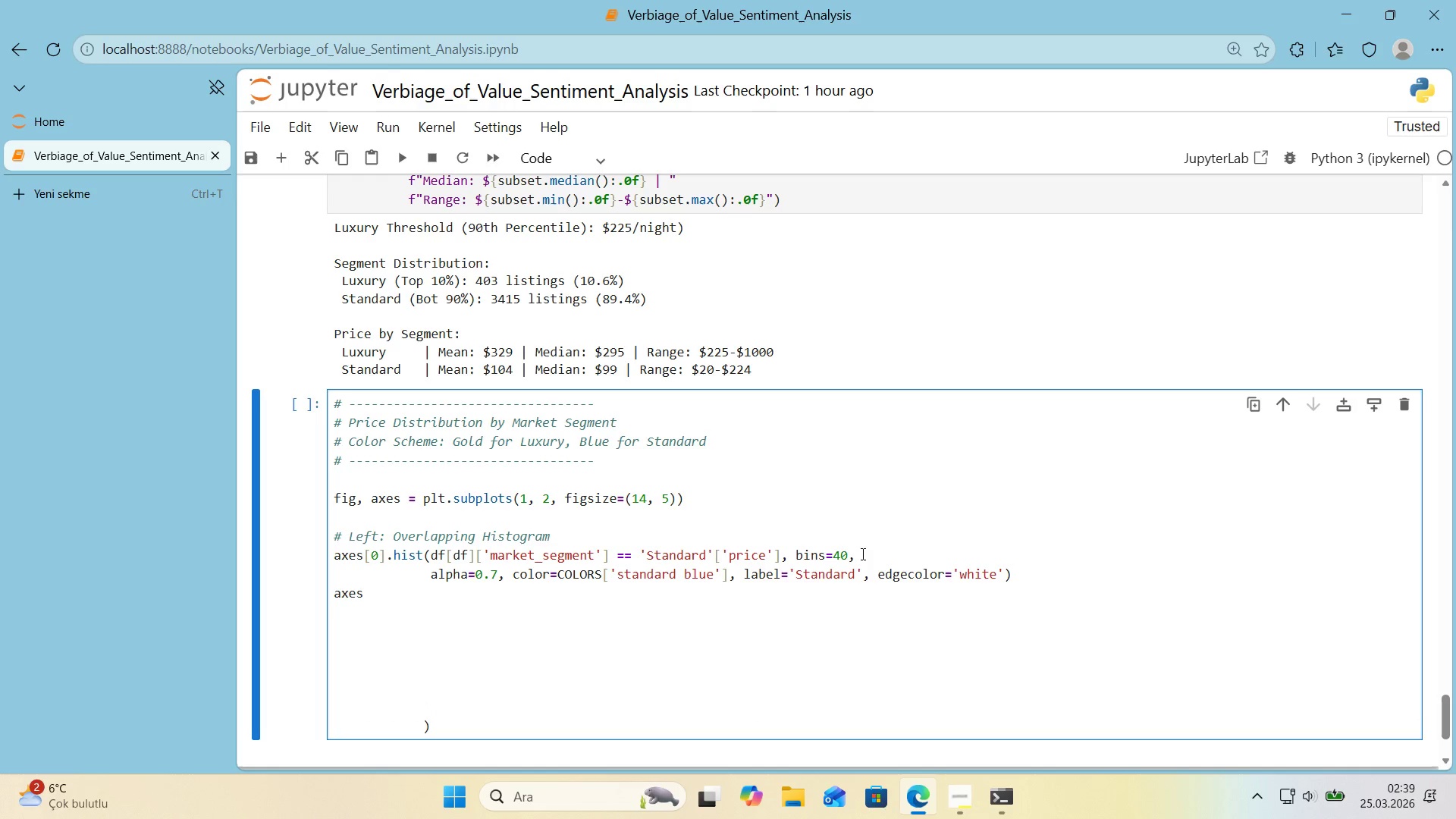 
key(Alt+Control+8)
 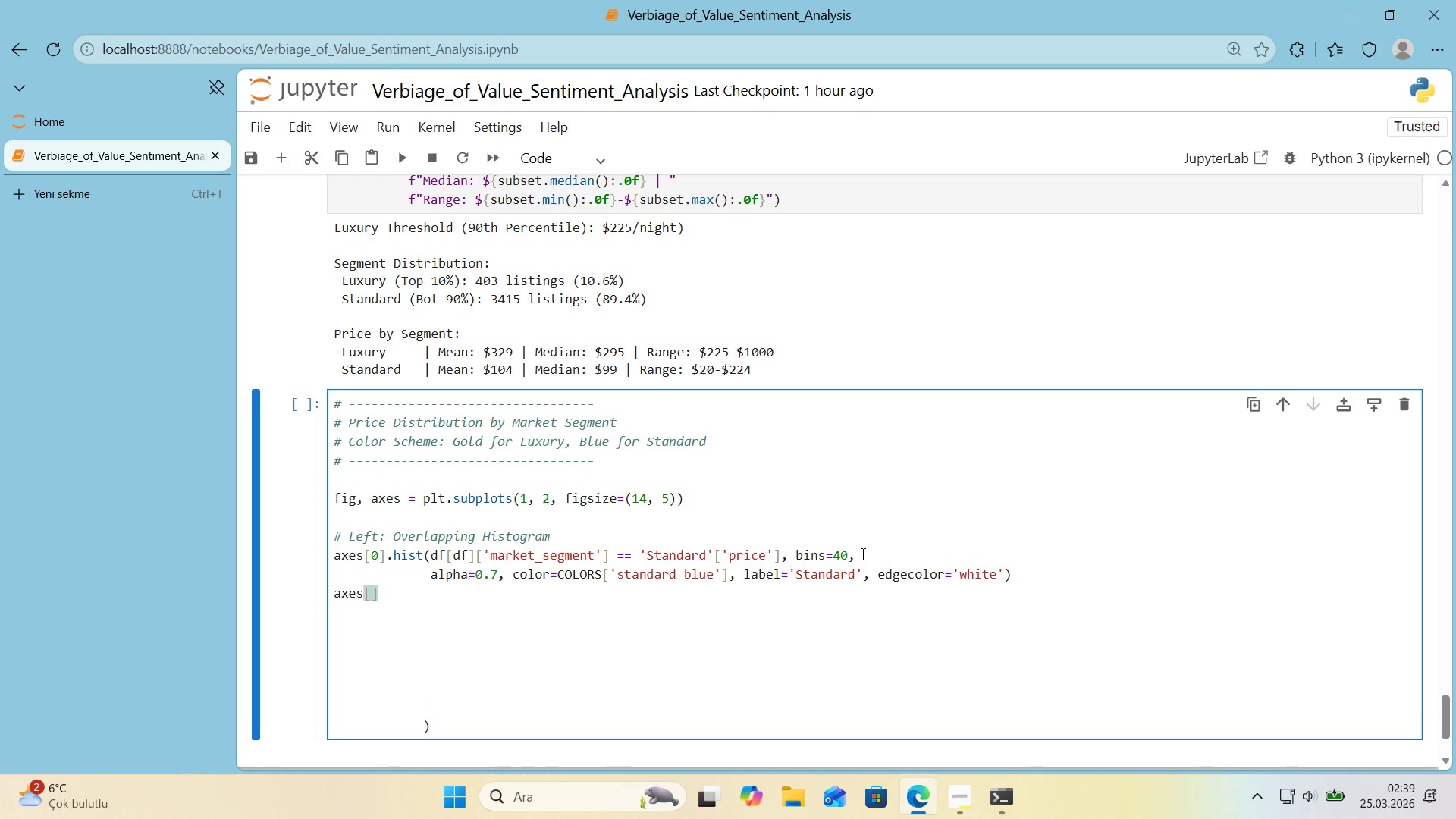 
key(Alt+Control+9)
 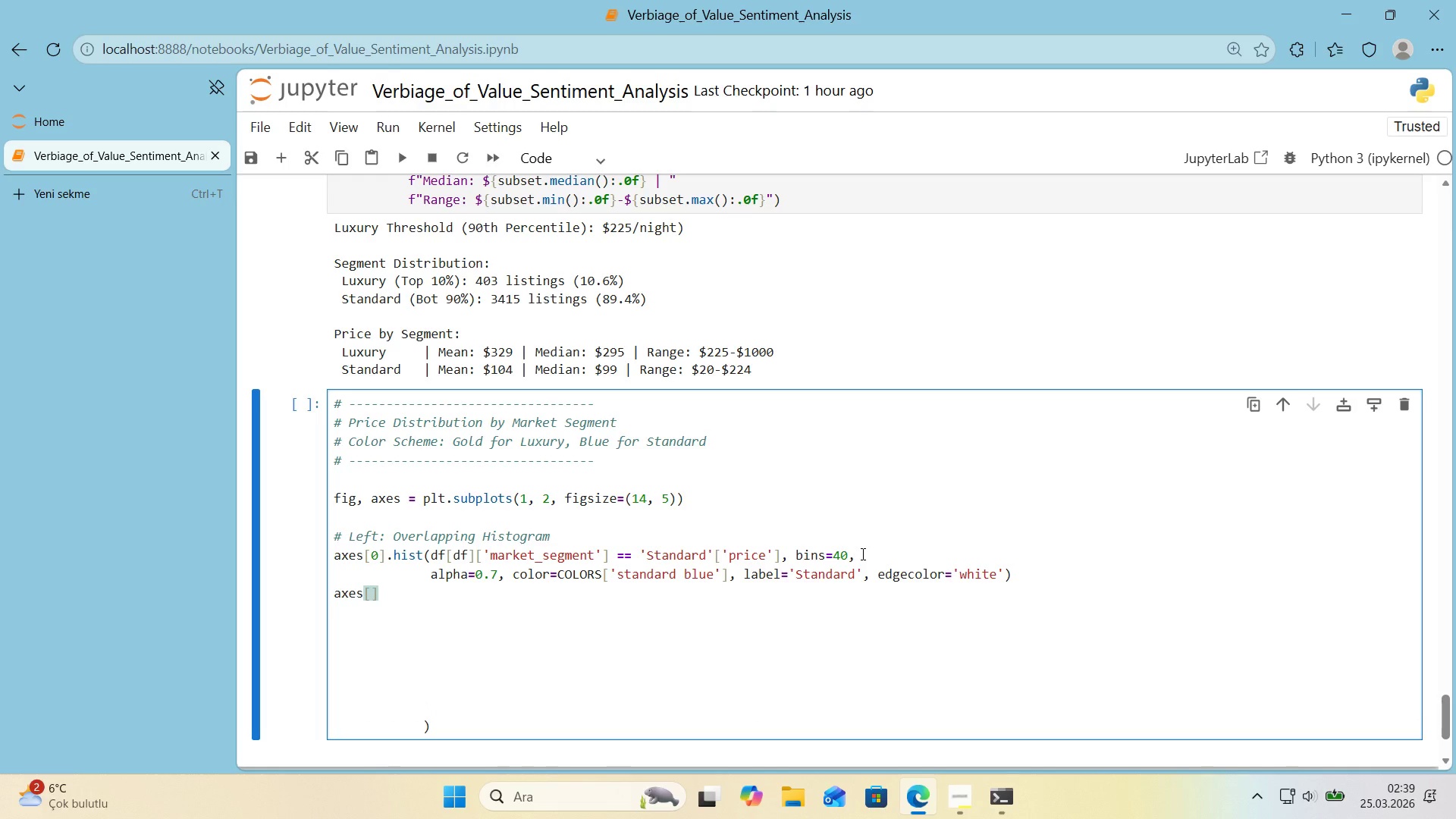 
key(ArrowLeft)
 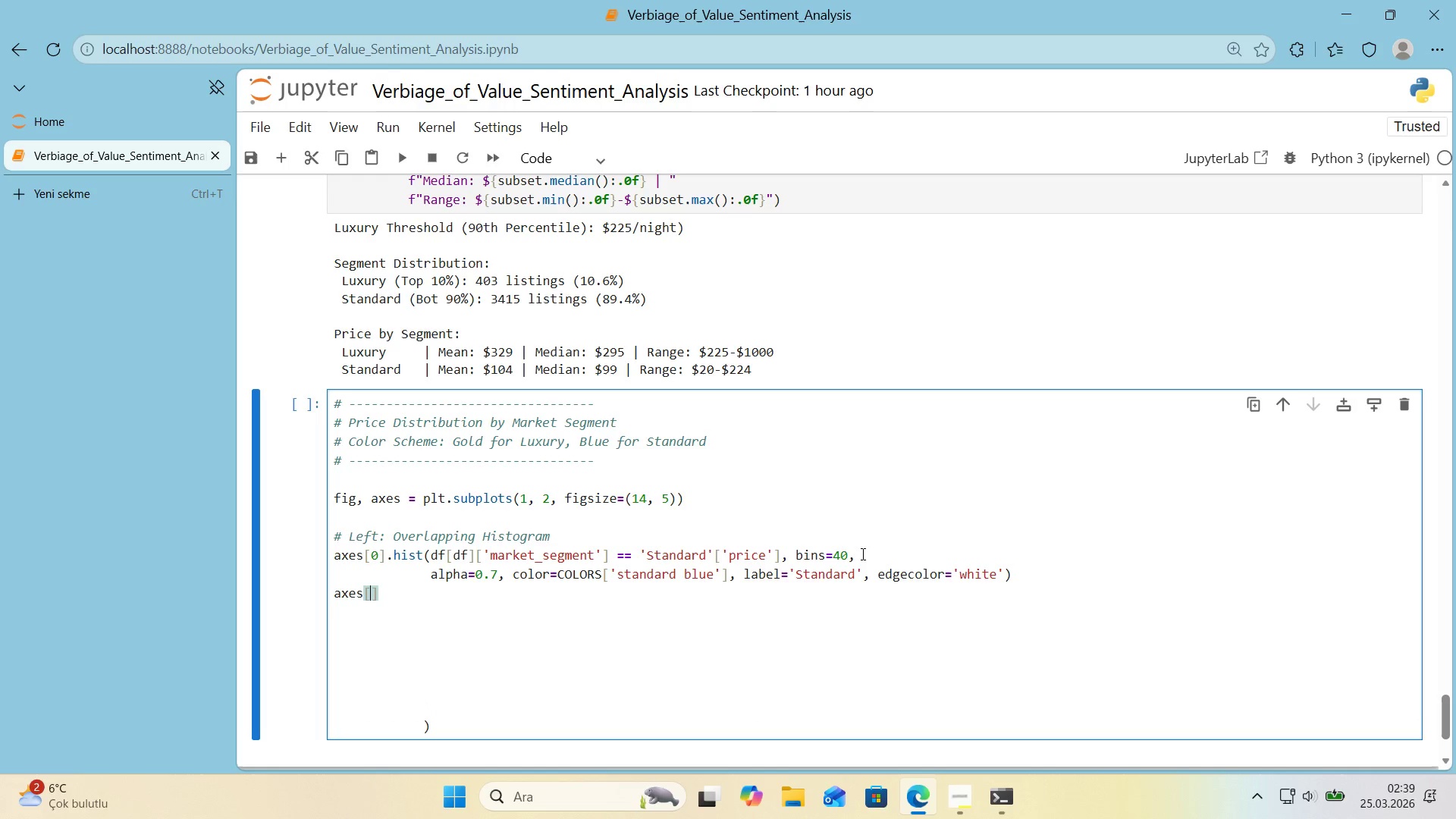 
key(Numpad0)
 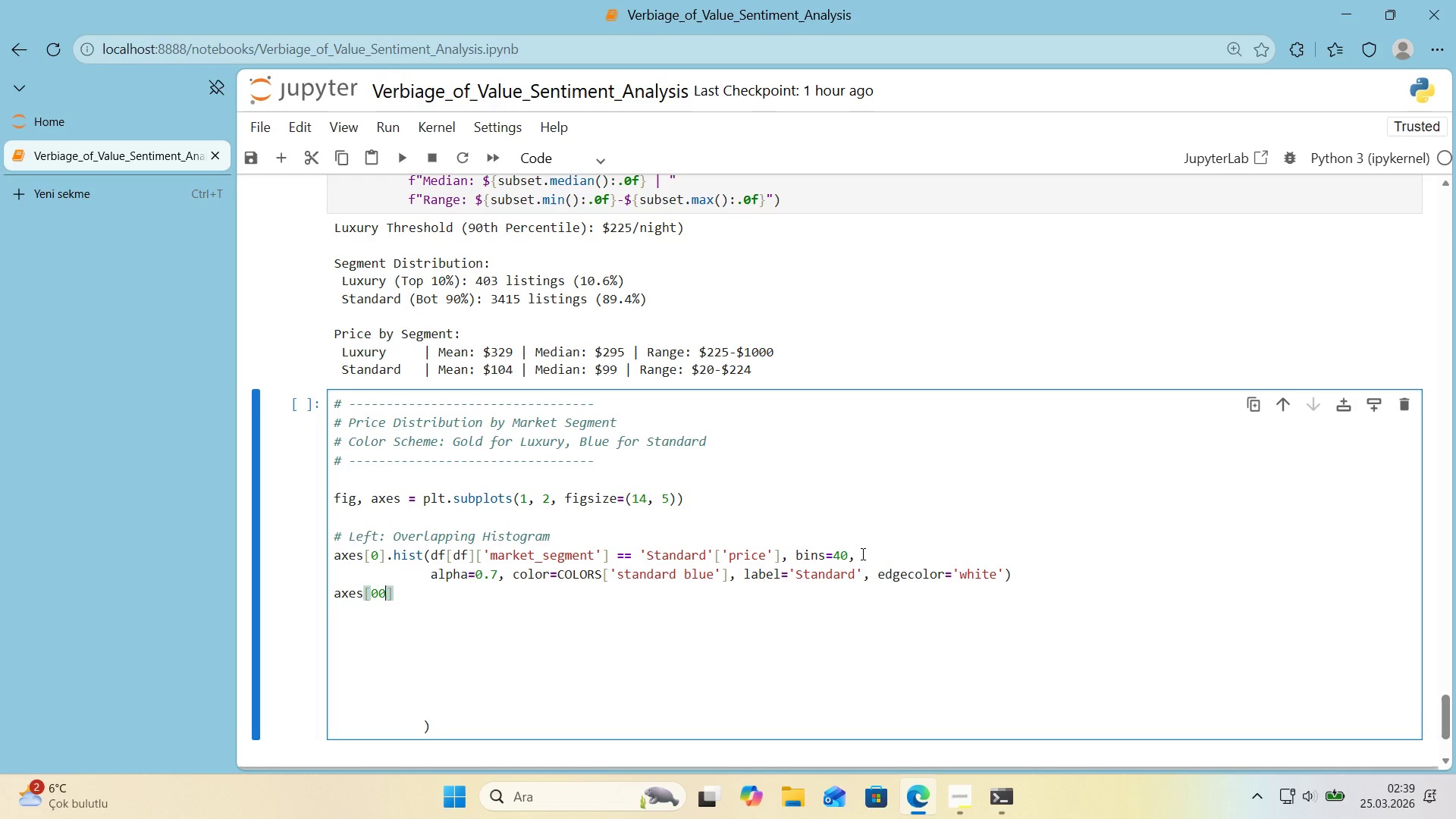 
key(Numpad0)
 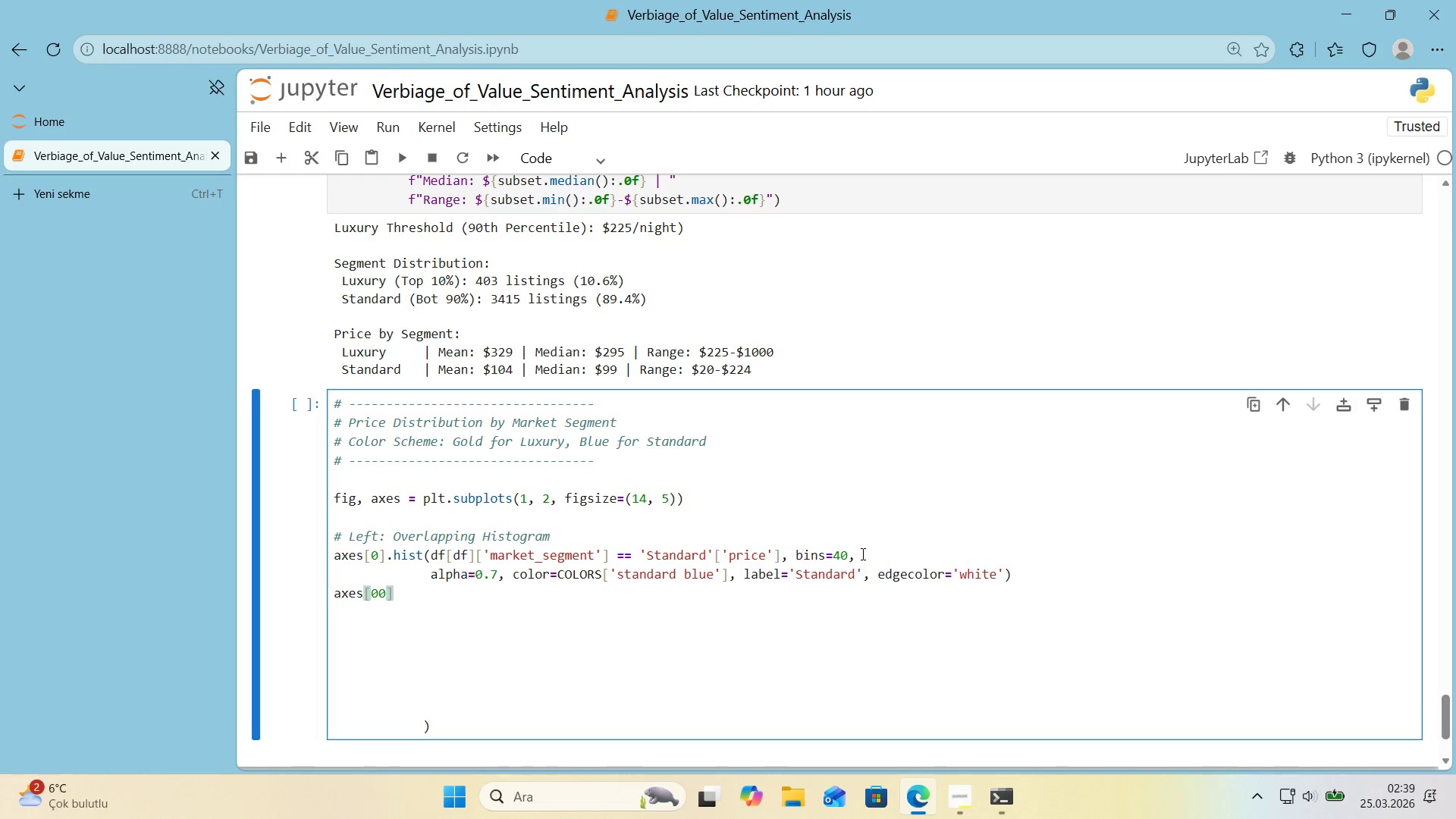 
key(Backspace)
 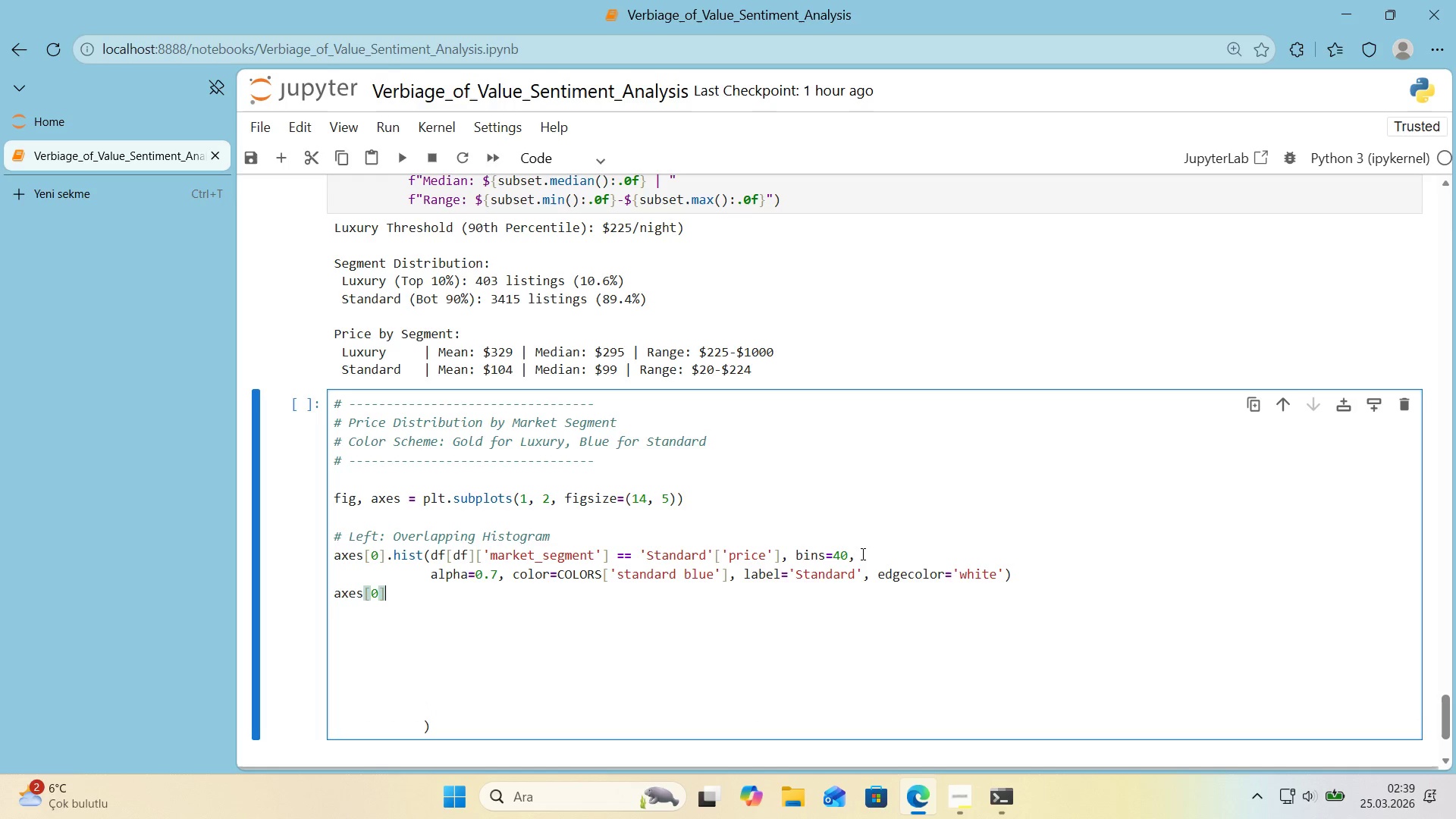 
key(ArrowRight)
 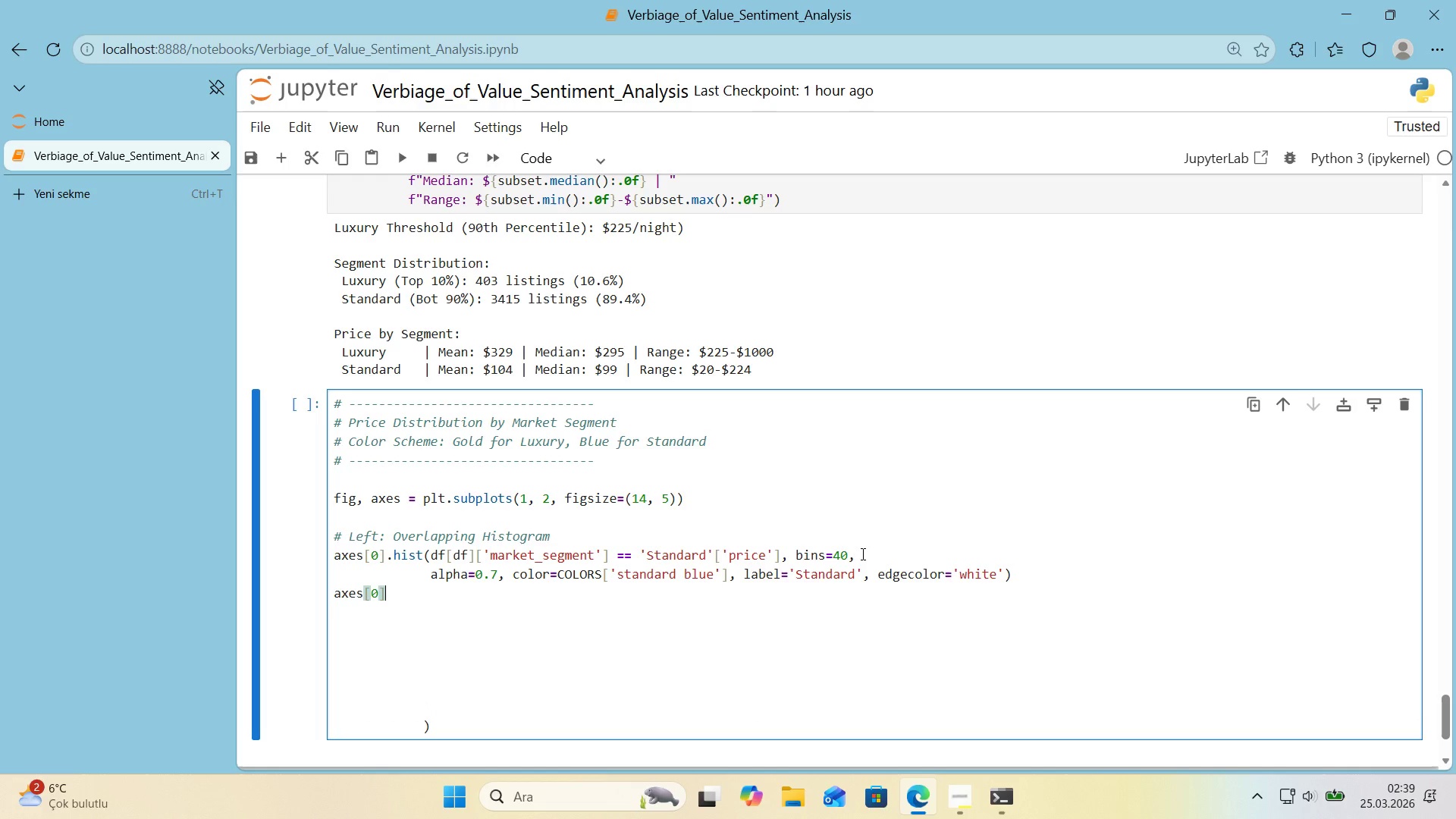 
type(.h'st*()
 